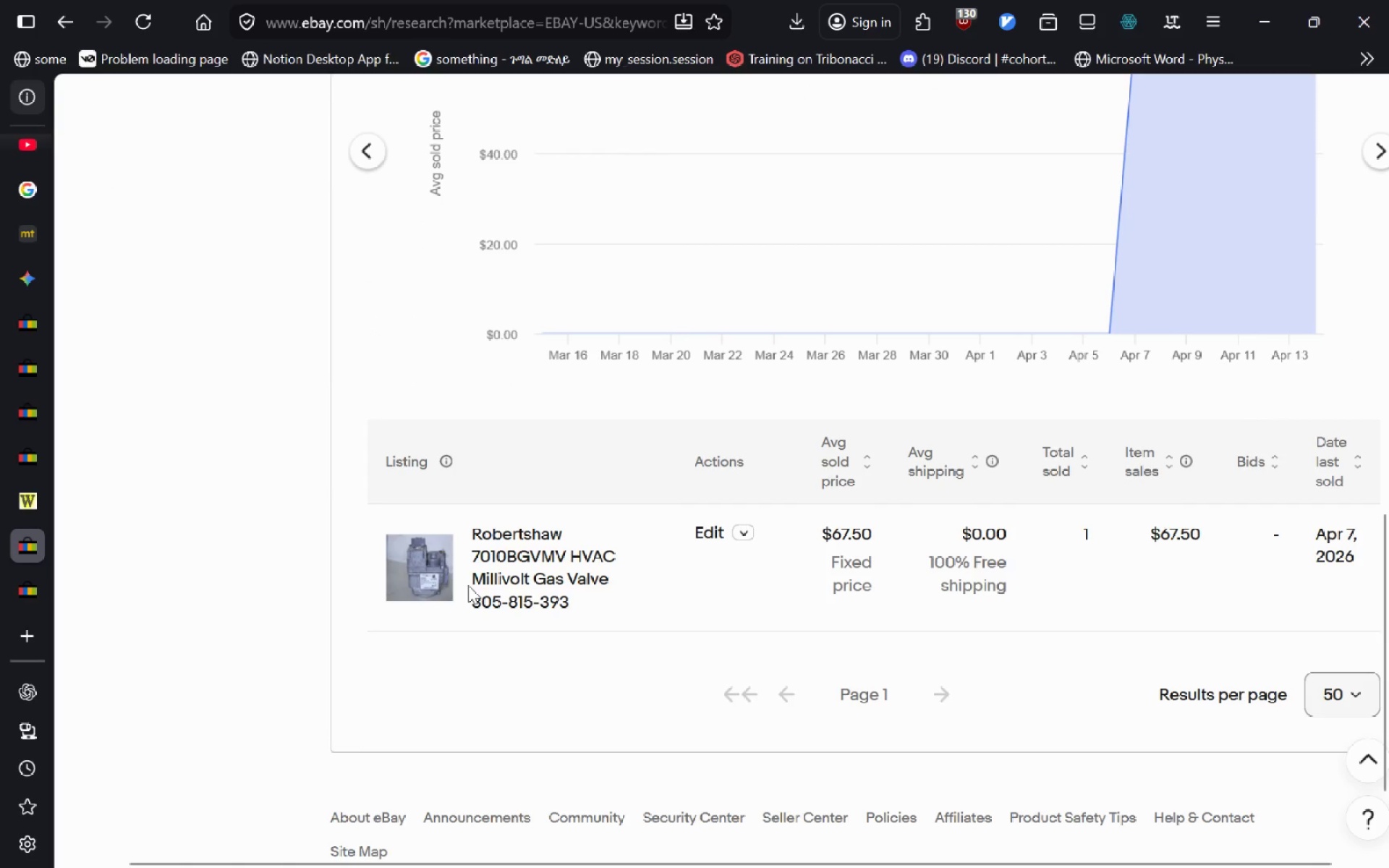 
key(Alt+AltLeft)
 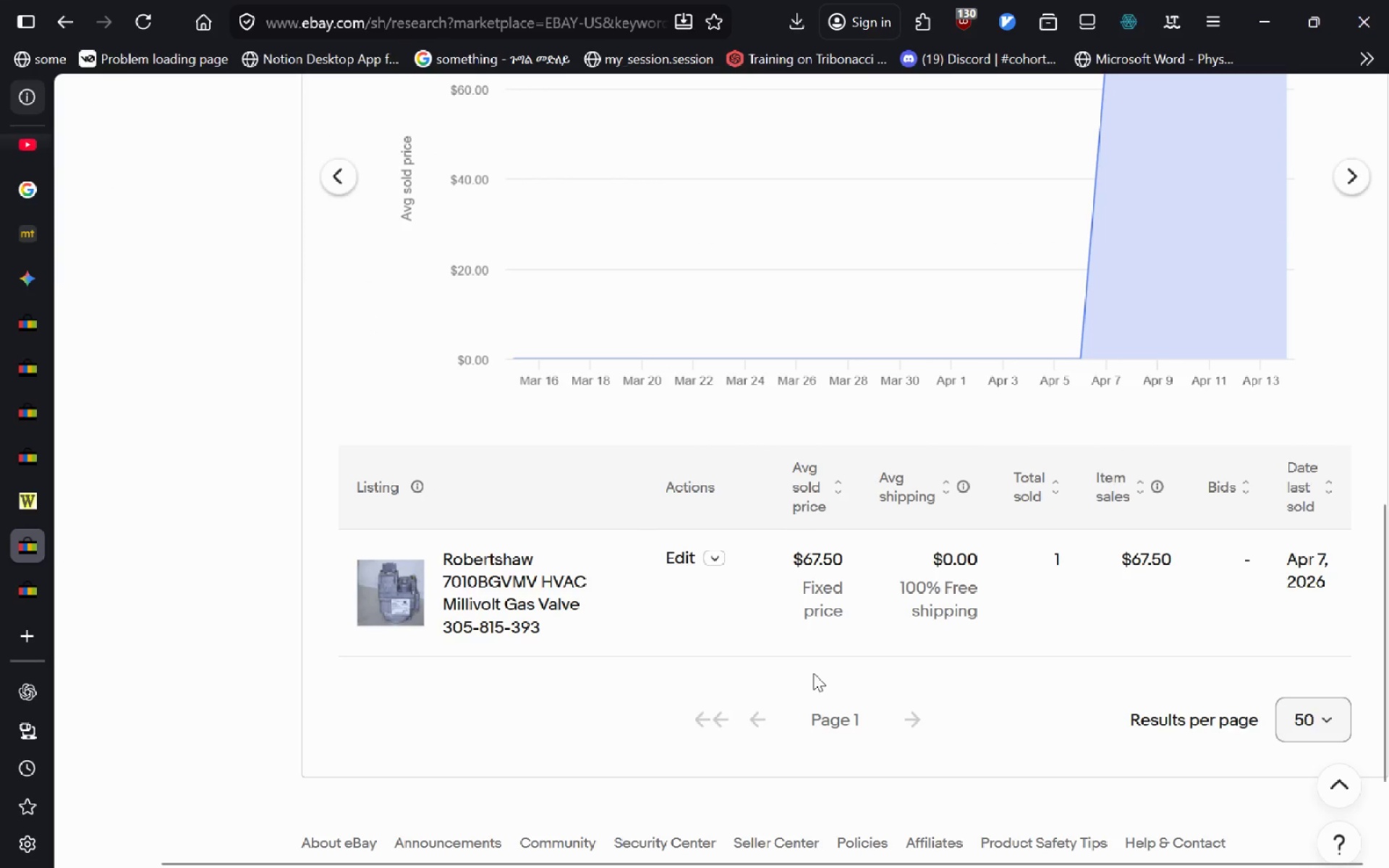 
key(Alt+Tab)
 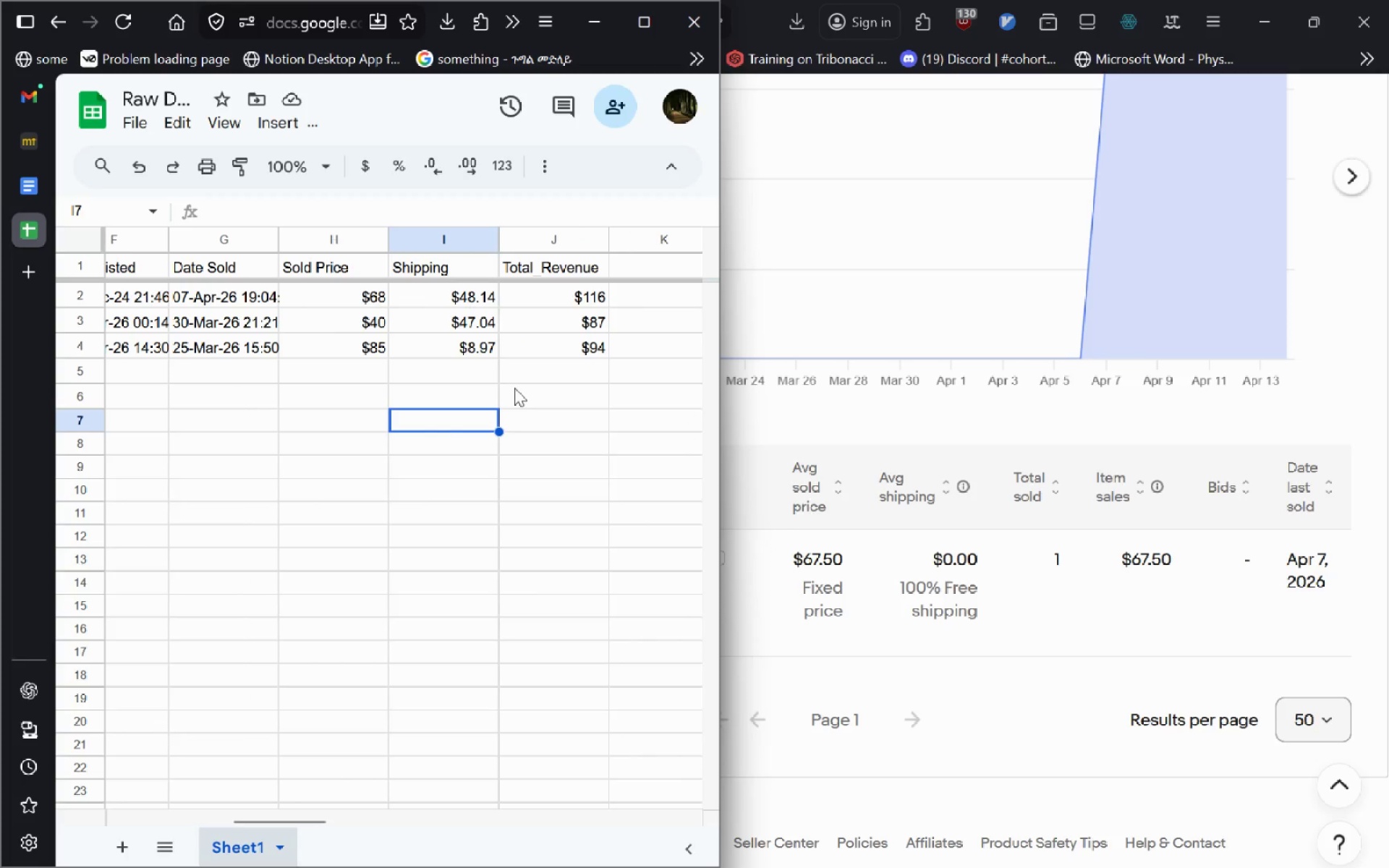 
wait(5.42)
 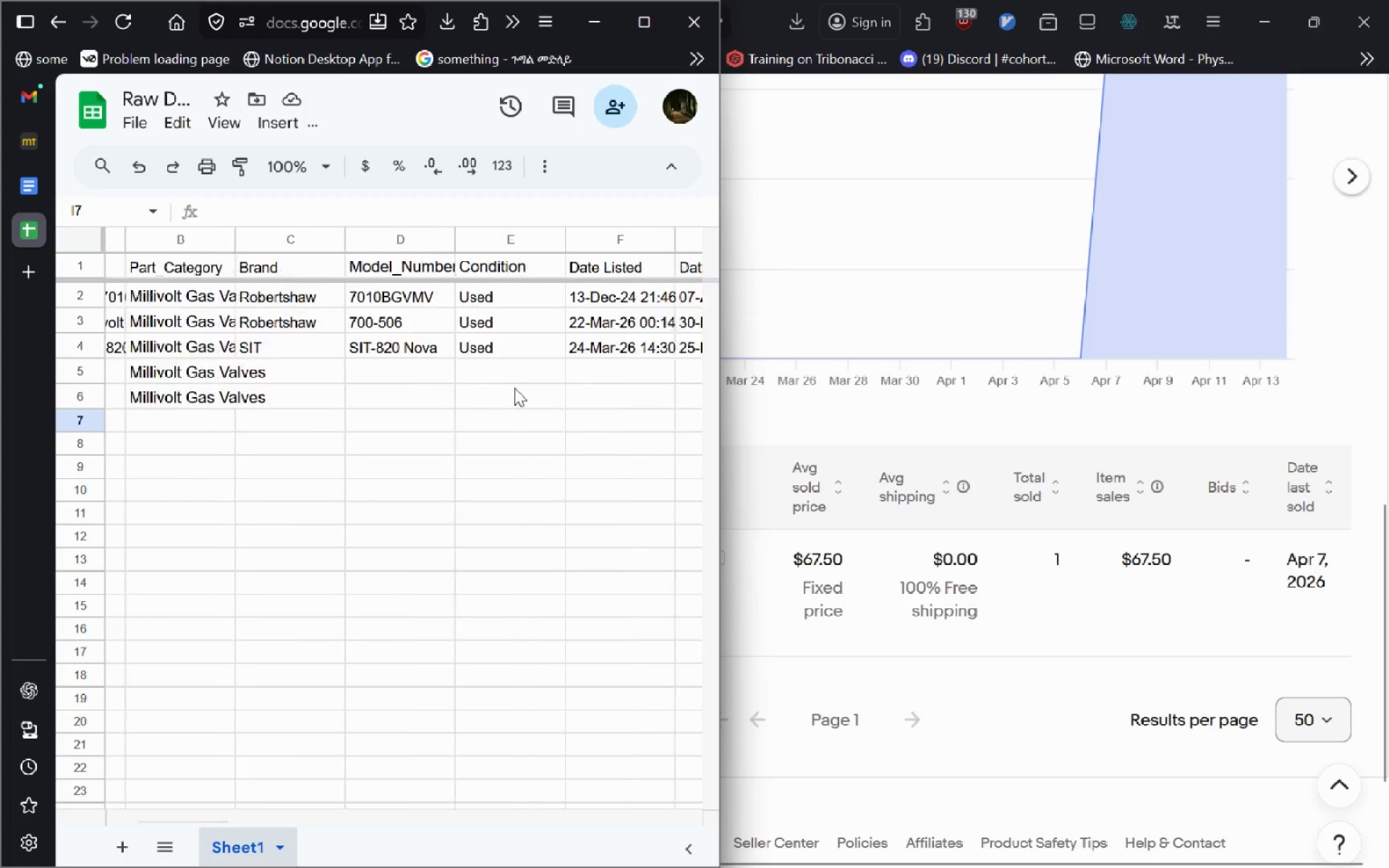 
double_click([464, 299])
 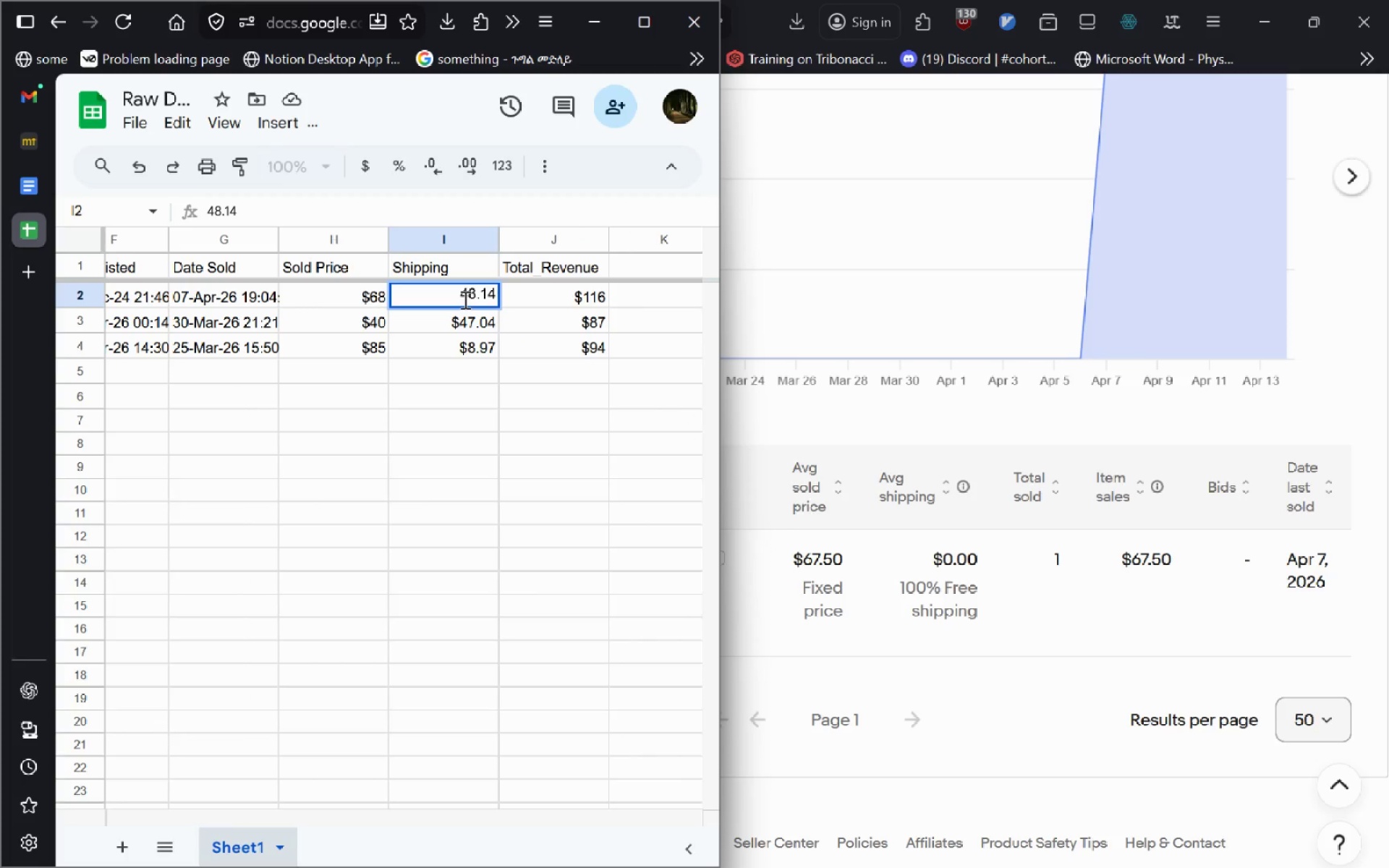 
key(Control+A)
 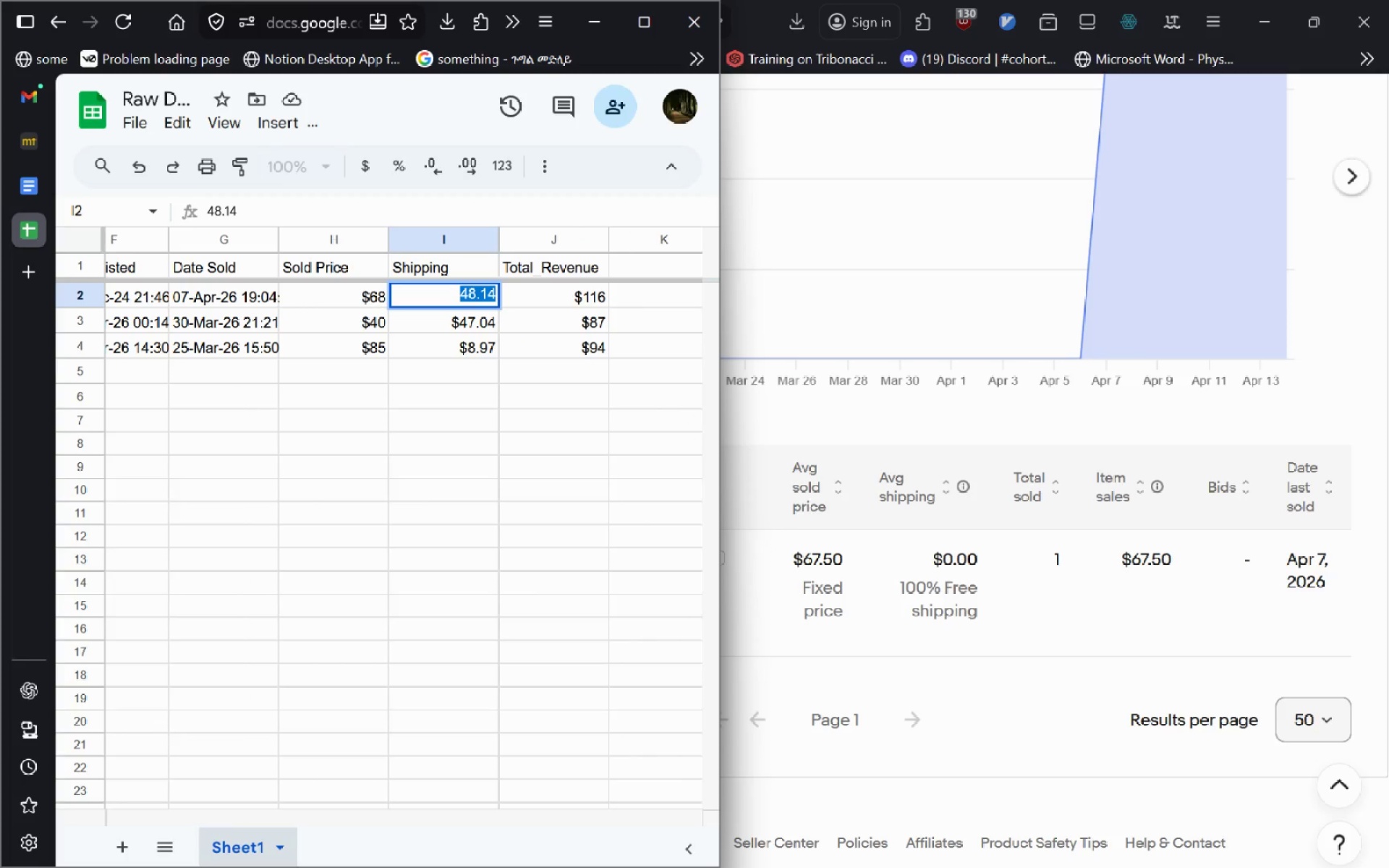 
key(0)
 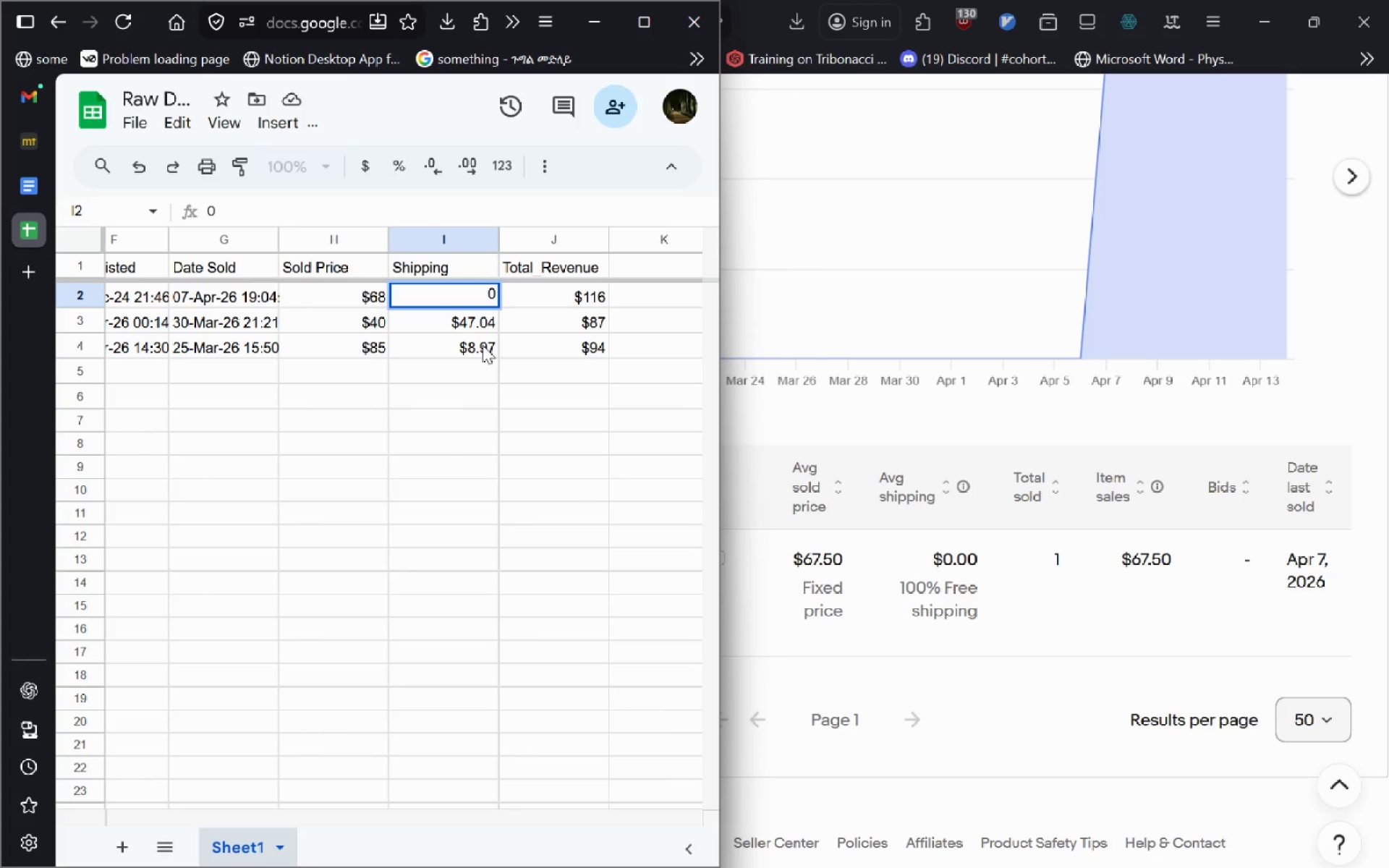 
key(Enter)
 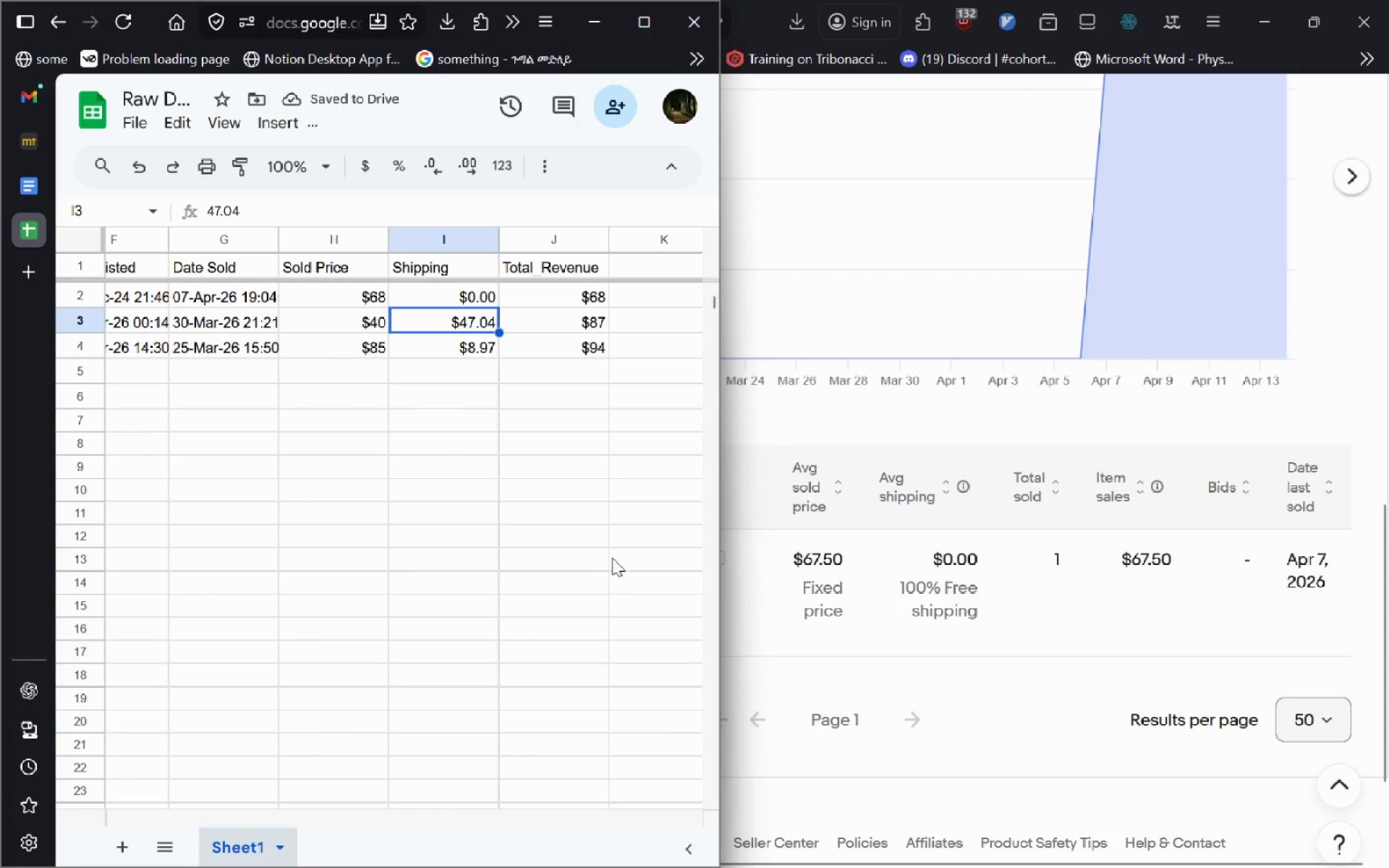 
wait(6.42)
 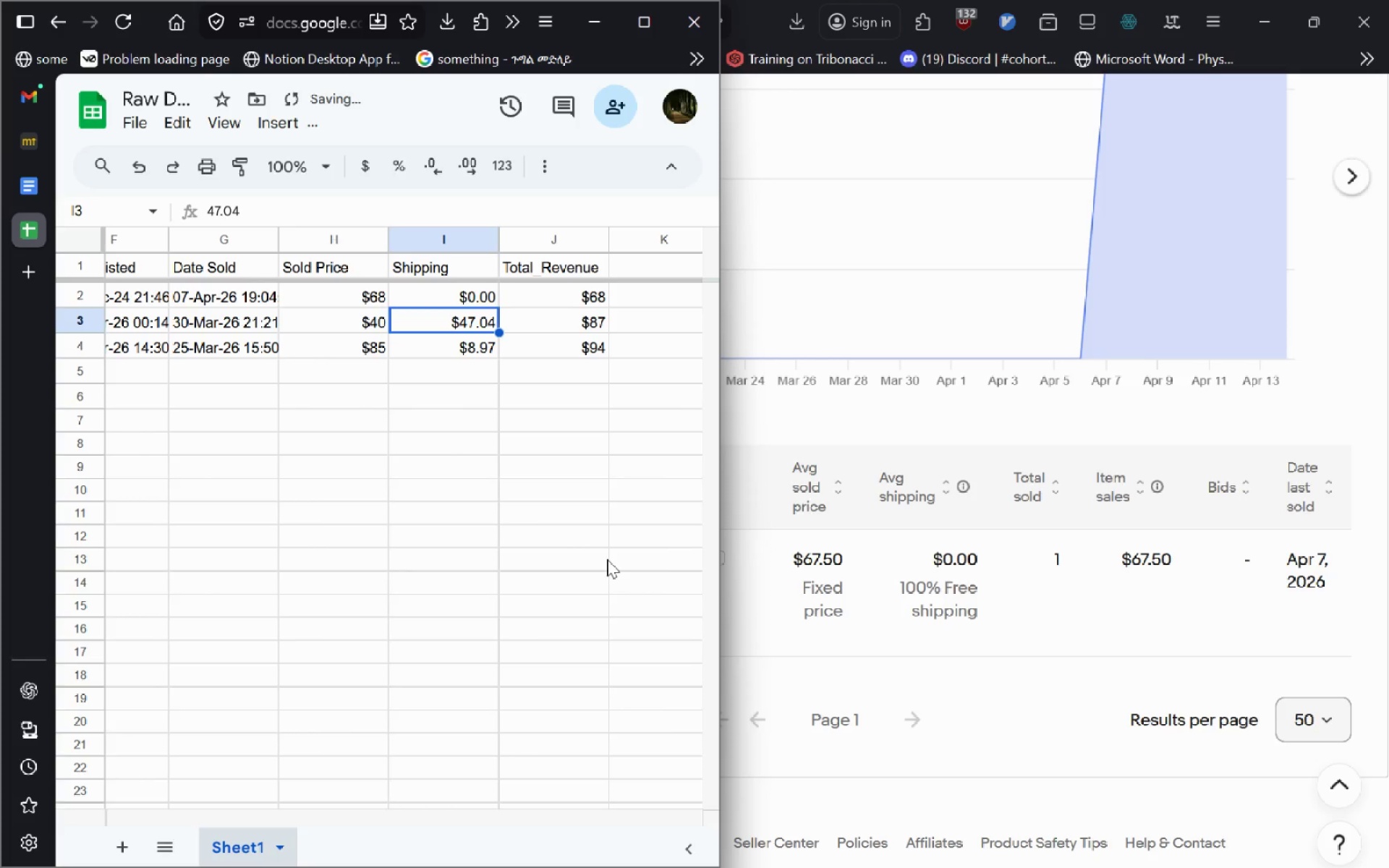 
double_click([382, 305])
 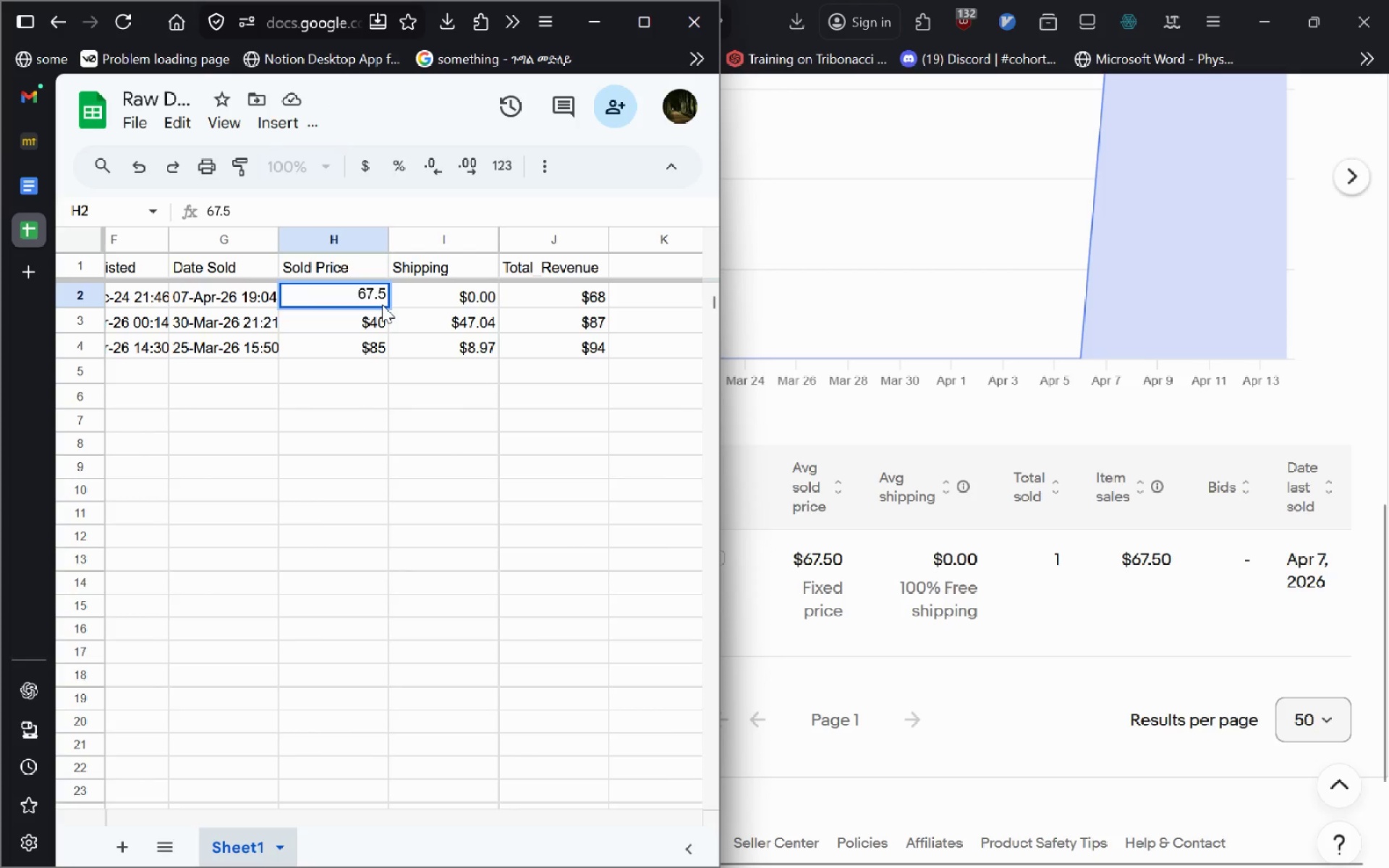 
key(Enter)
 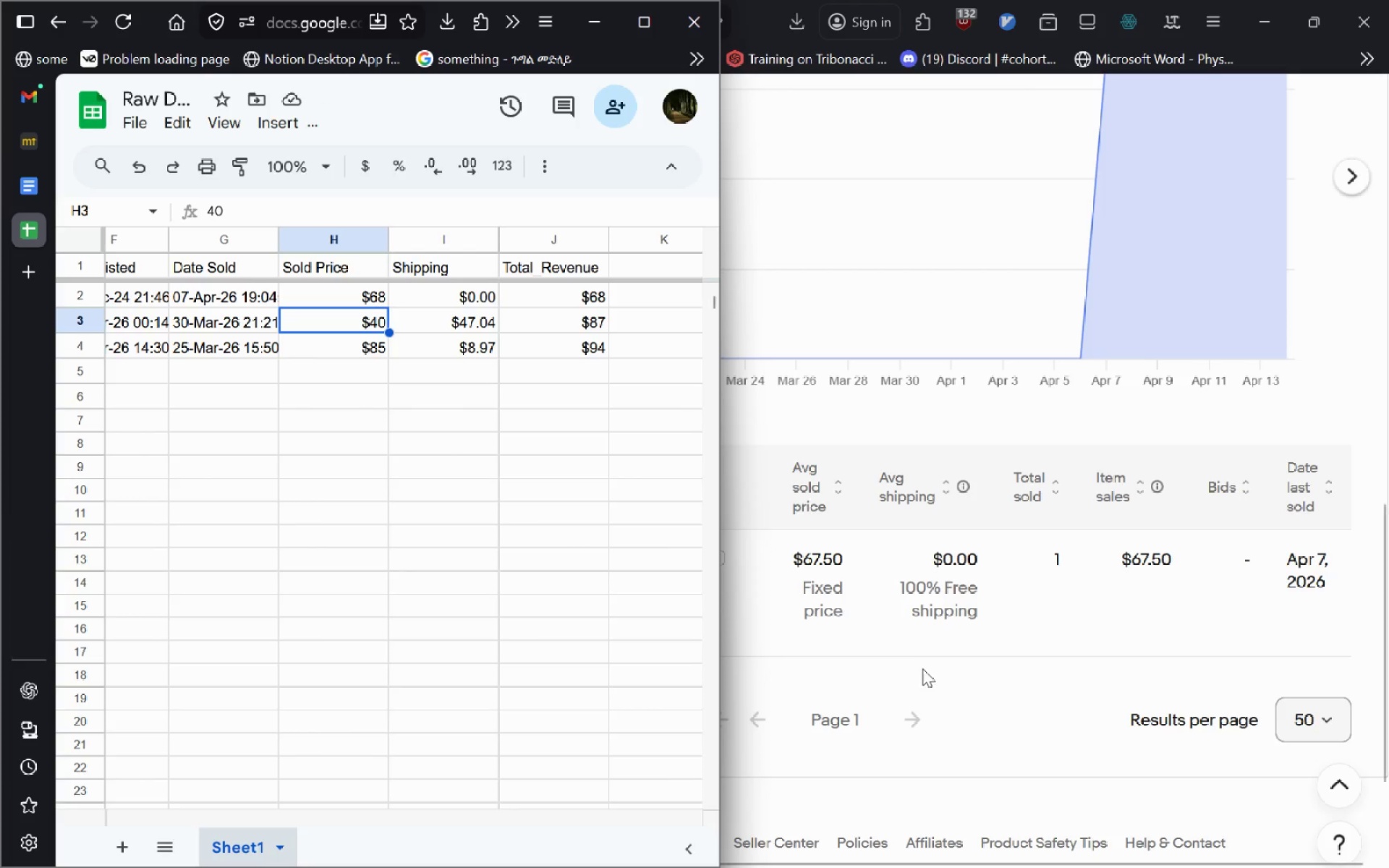 
left_click([922, 668])
 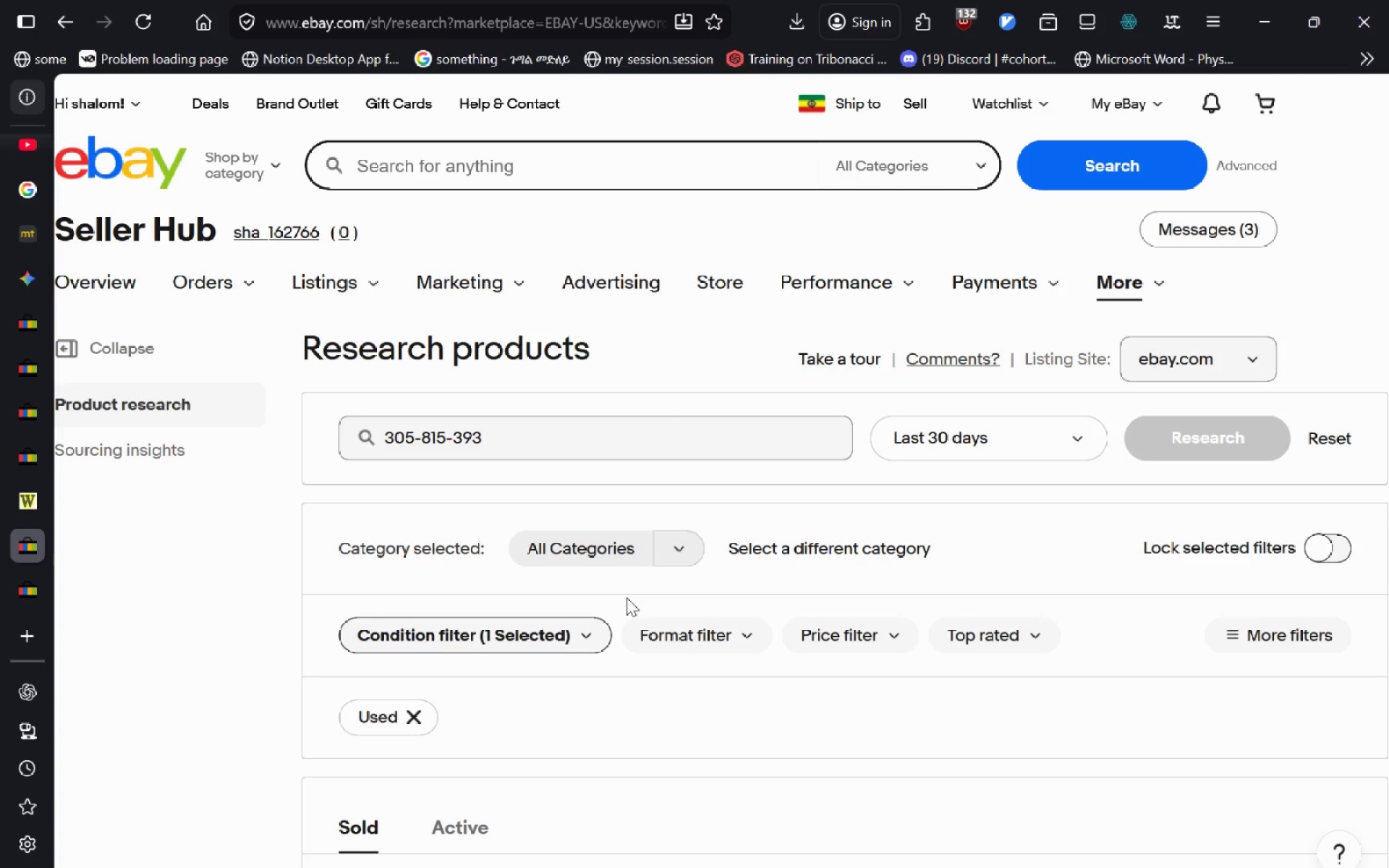 
wait(62.17)
 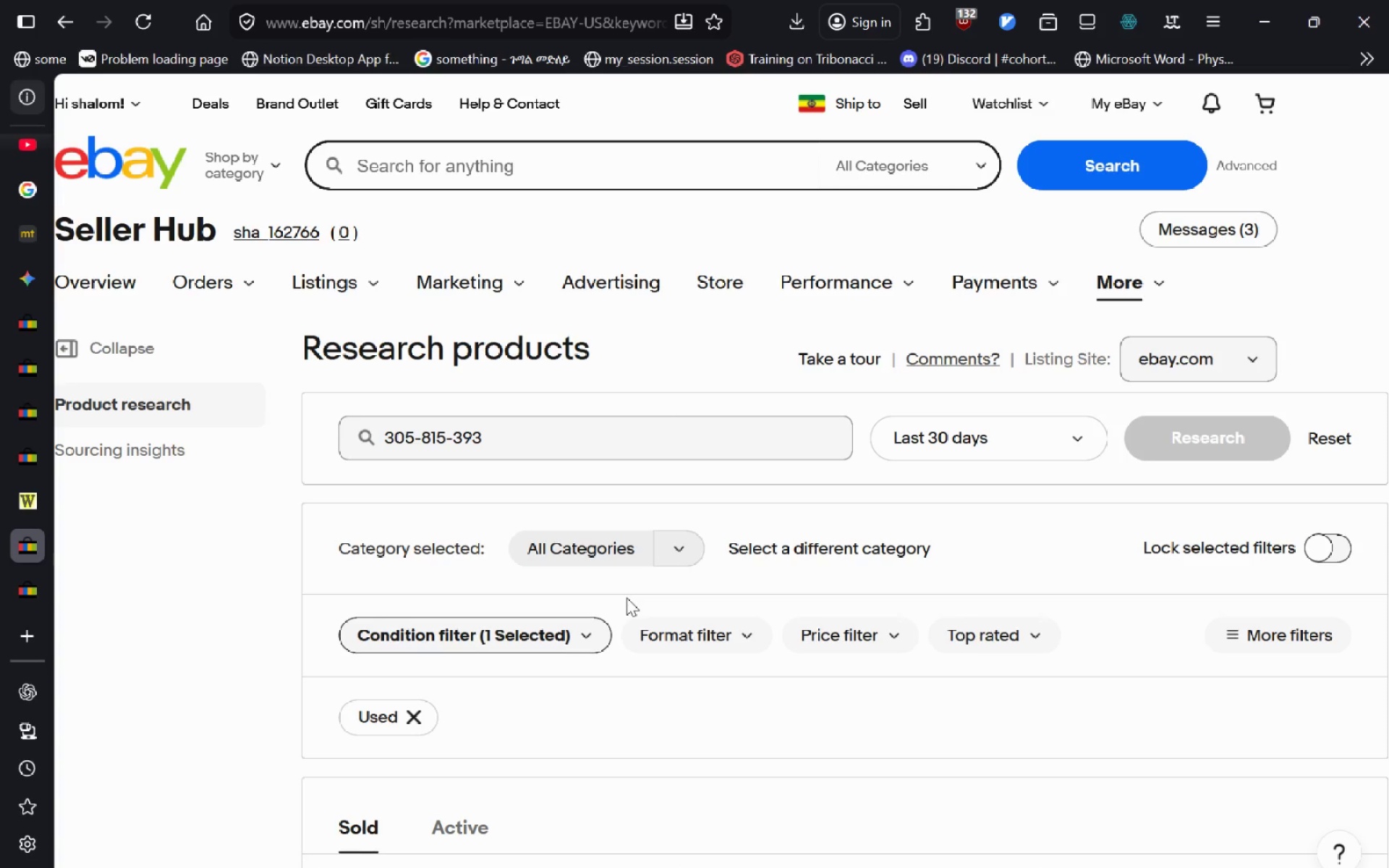 
left_click([34, 416])
 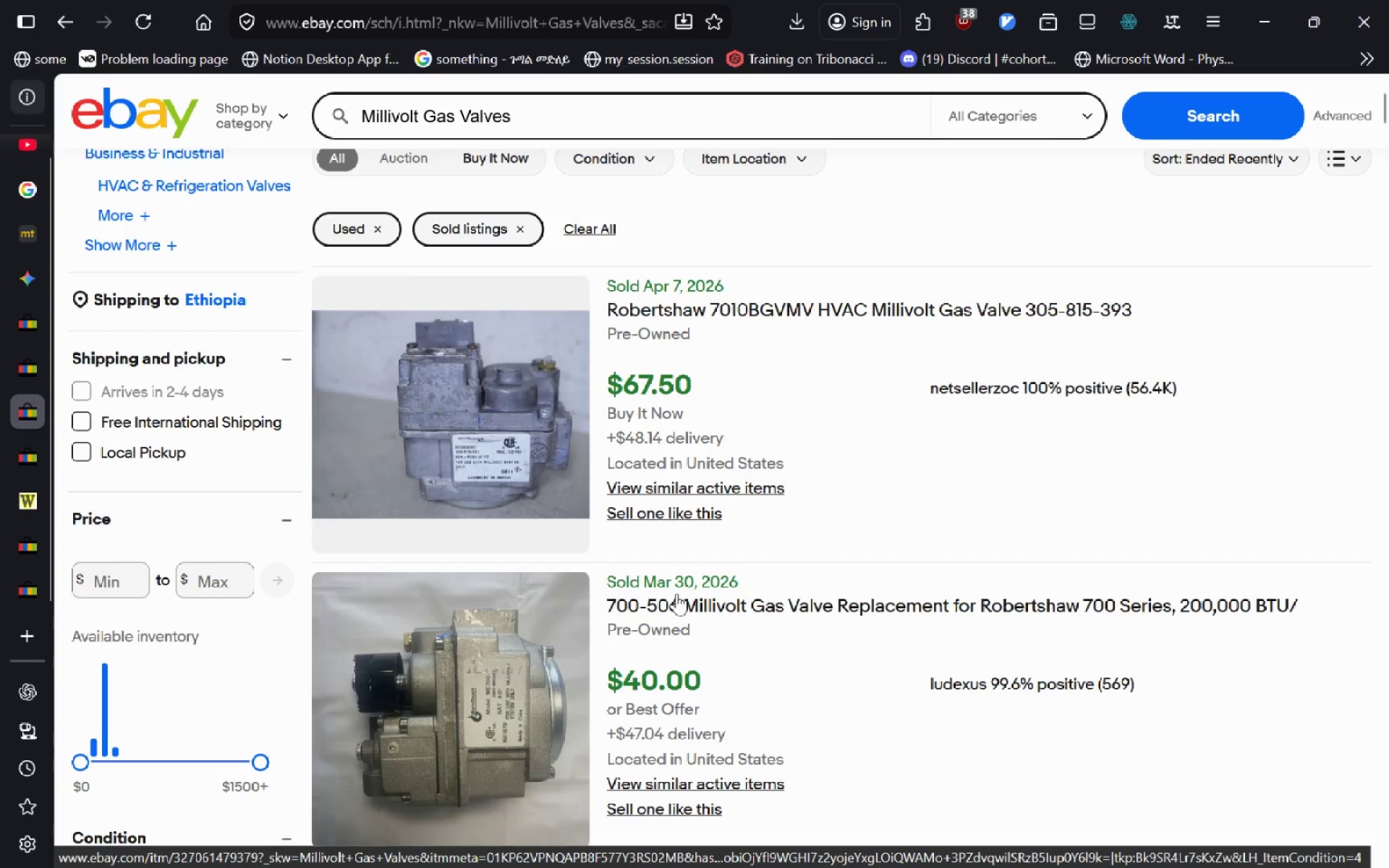 
left_click([677, 597])
 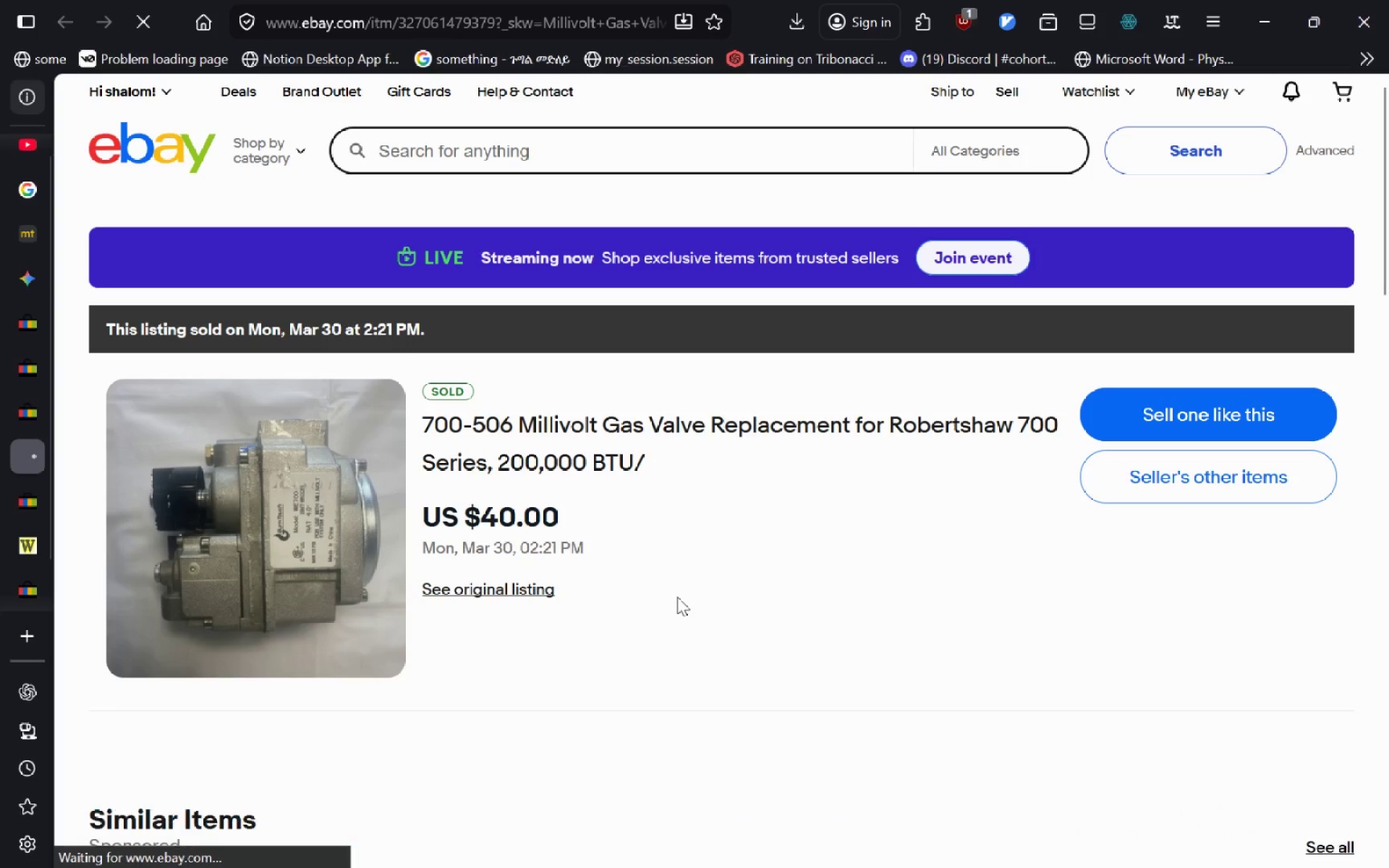 
wait(7.95)
 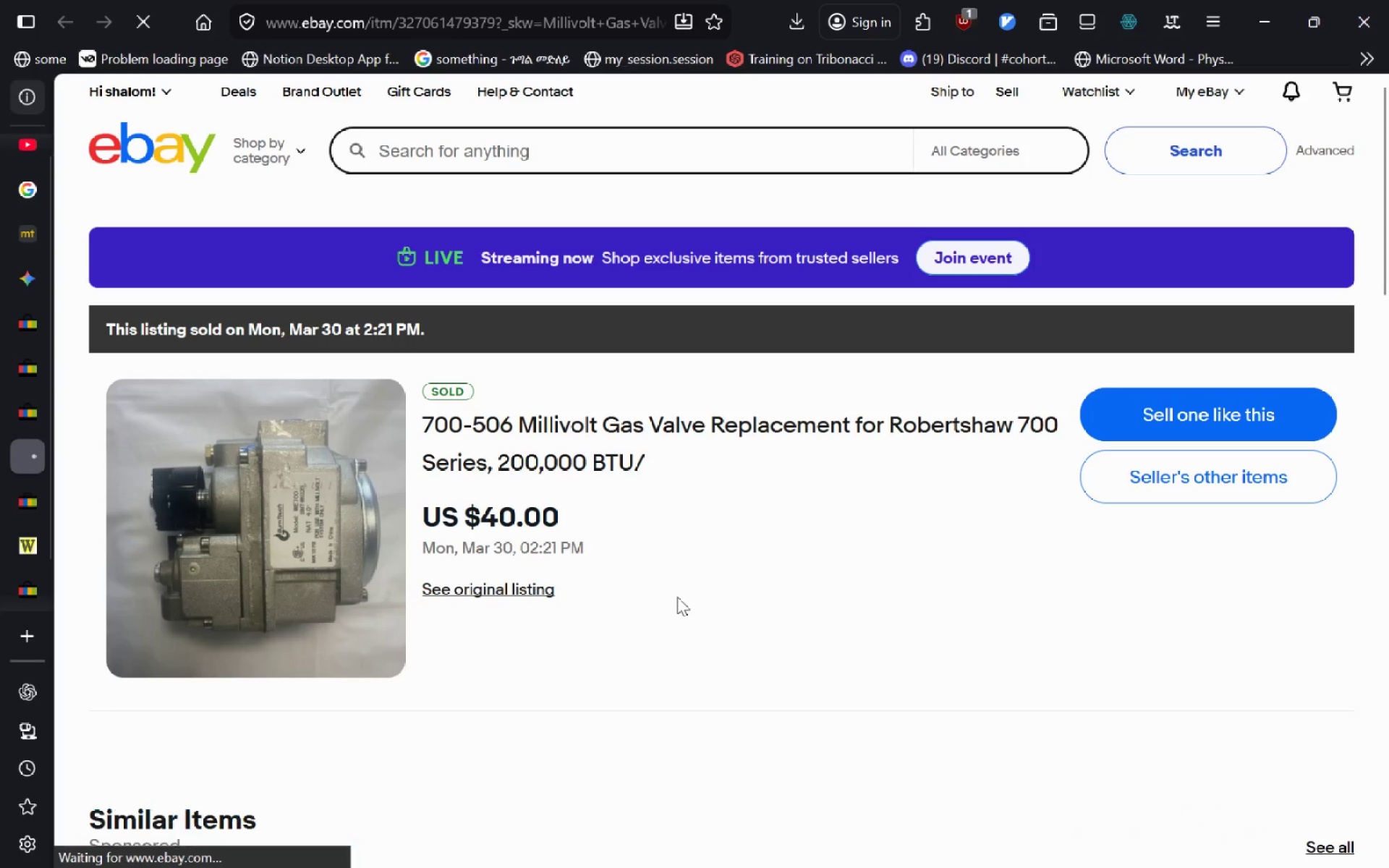 
left_click_drag(start_coordinate=[512, 427], to_coordinate=[424, 425])
 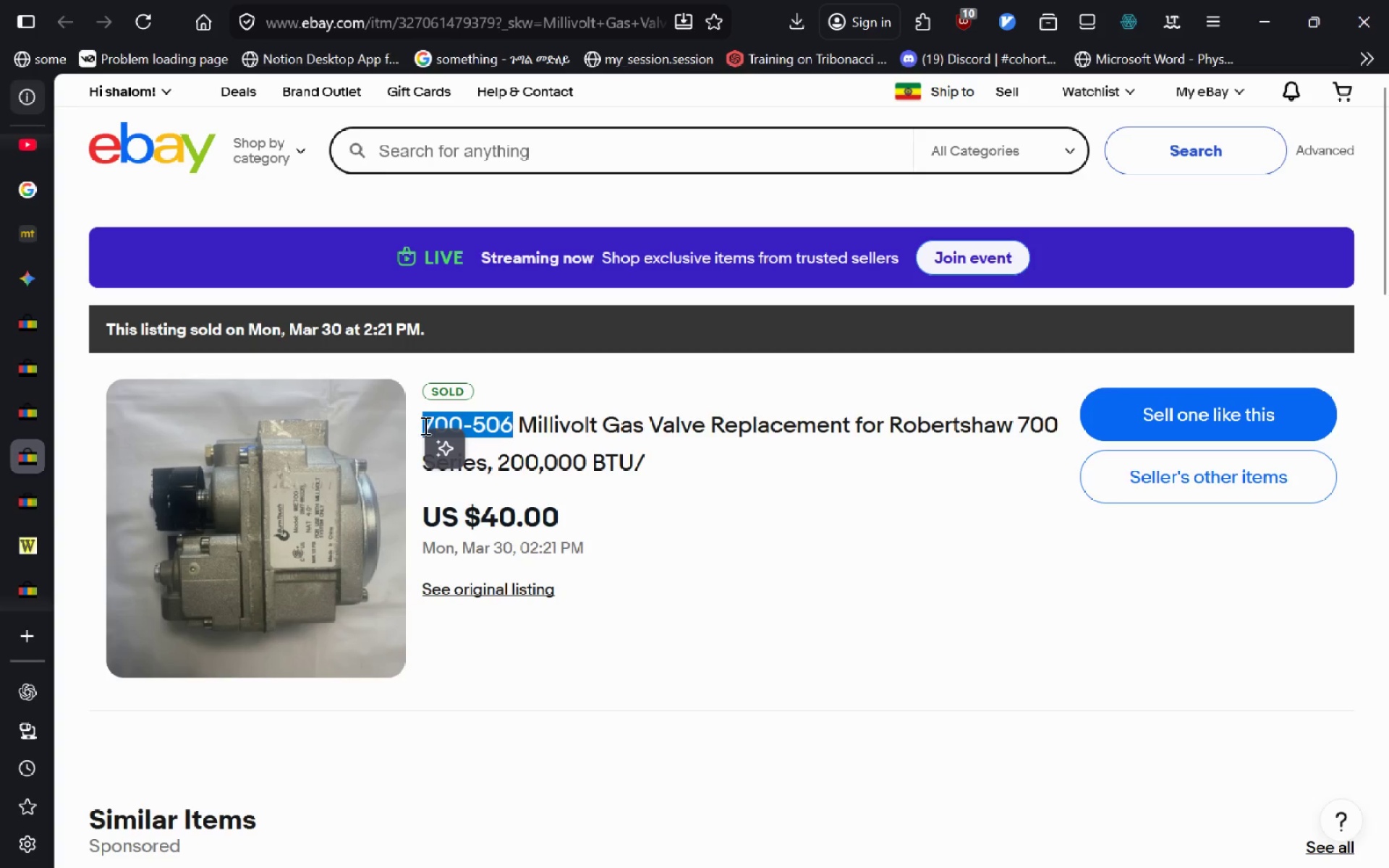 
key(Control+C)
 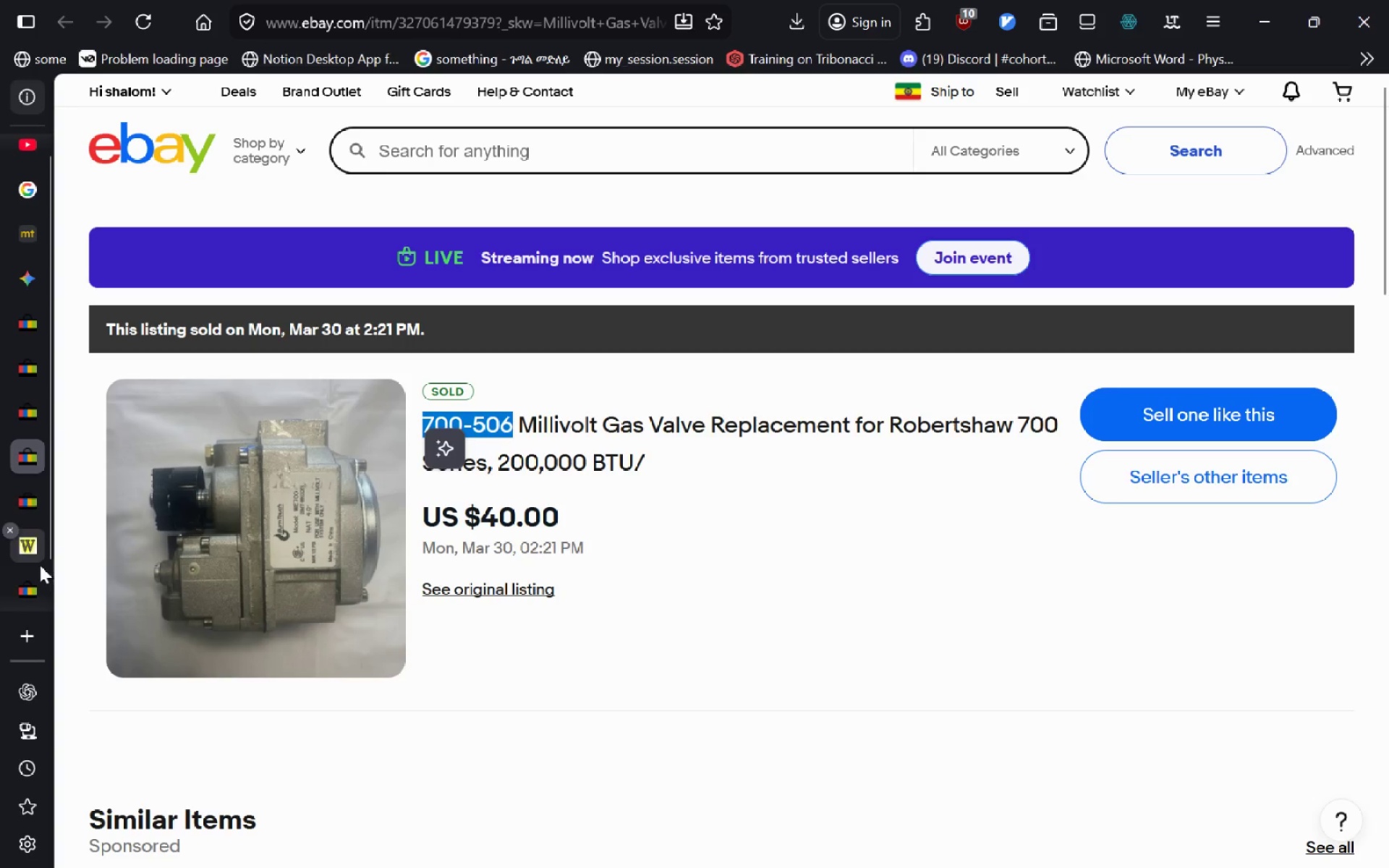 
left_click([35, 598])
 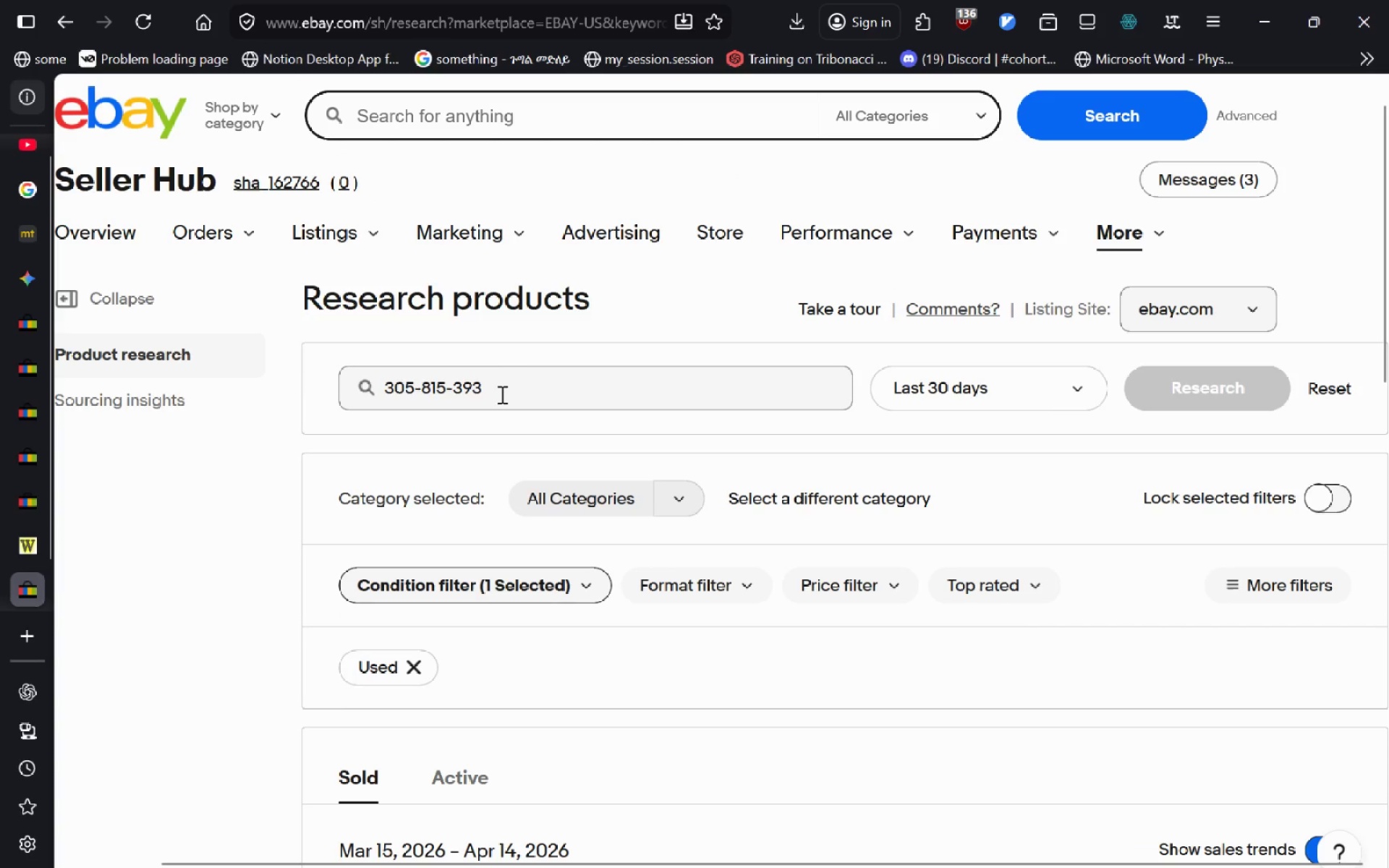 
left_click_drag(start_coordinate=[527, 377], to_coordinate=[334, 364])
 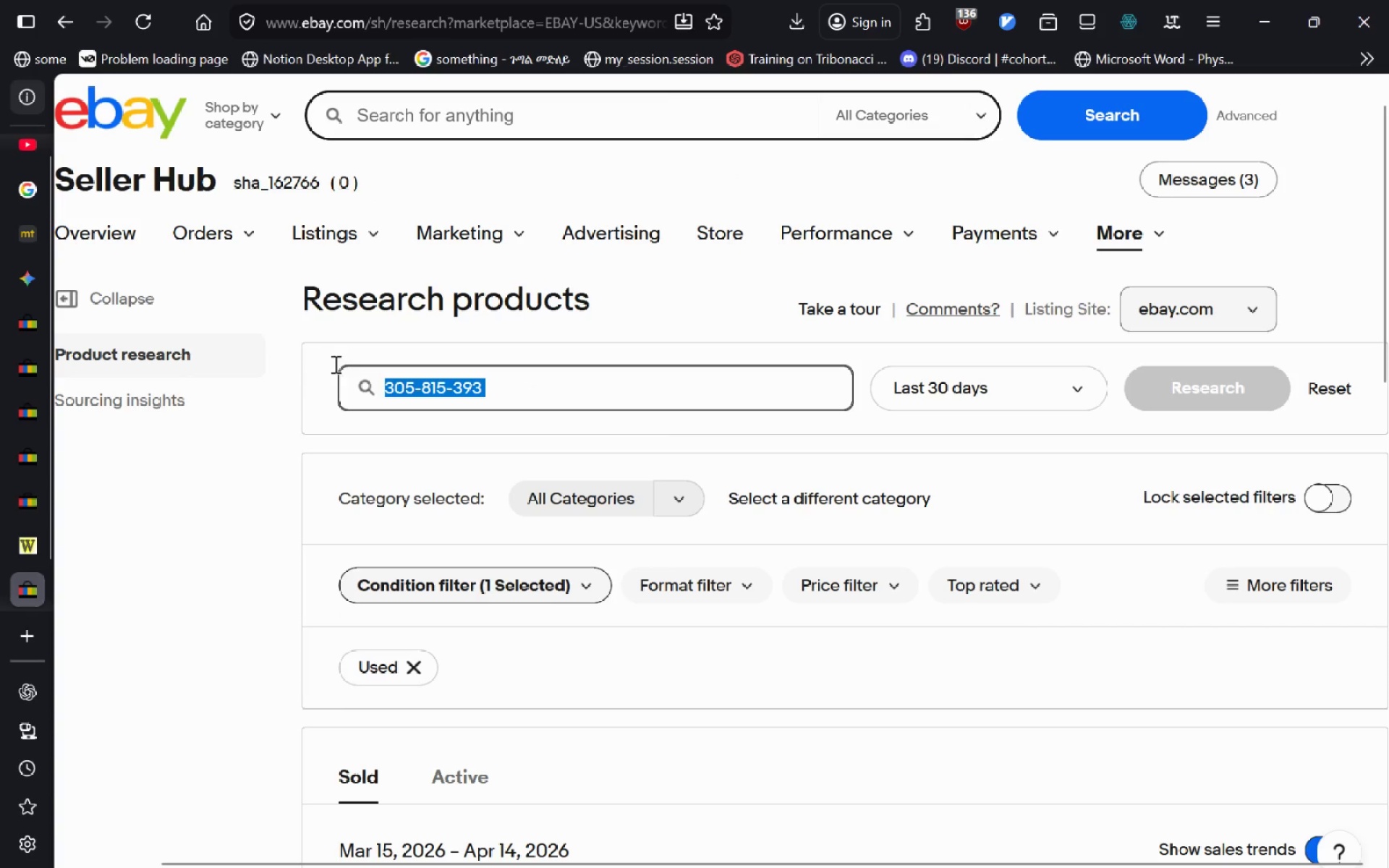 
key(Control+V)
 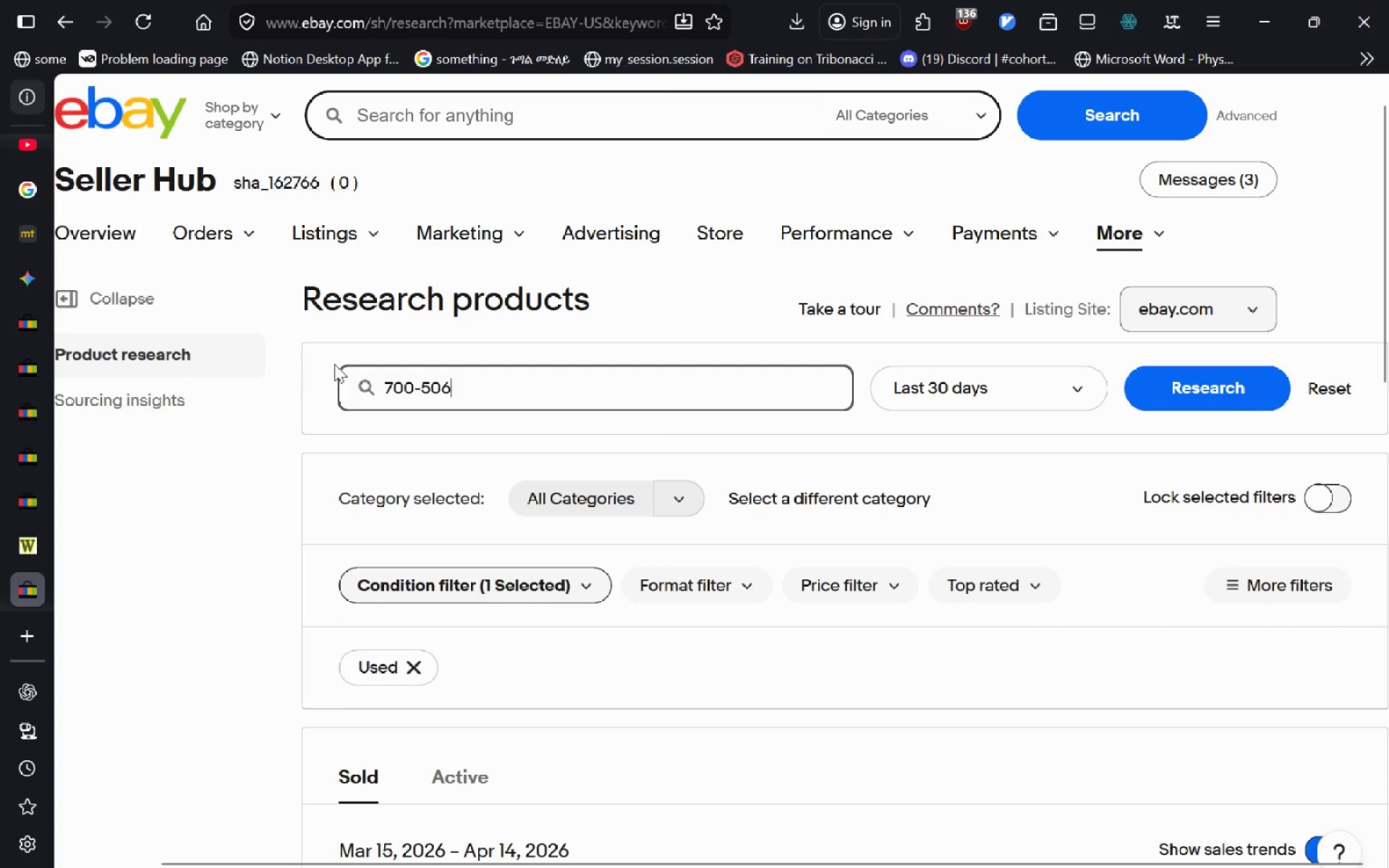 
key(Enter)
 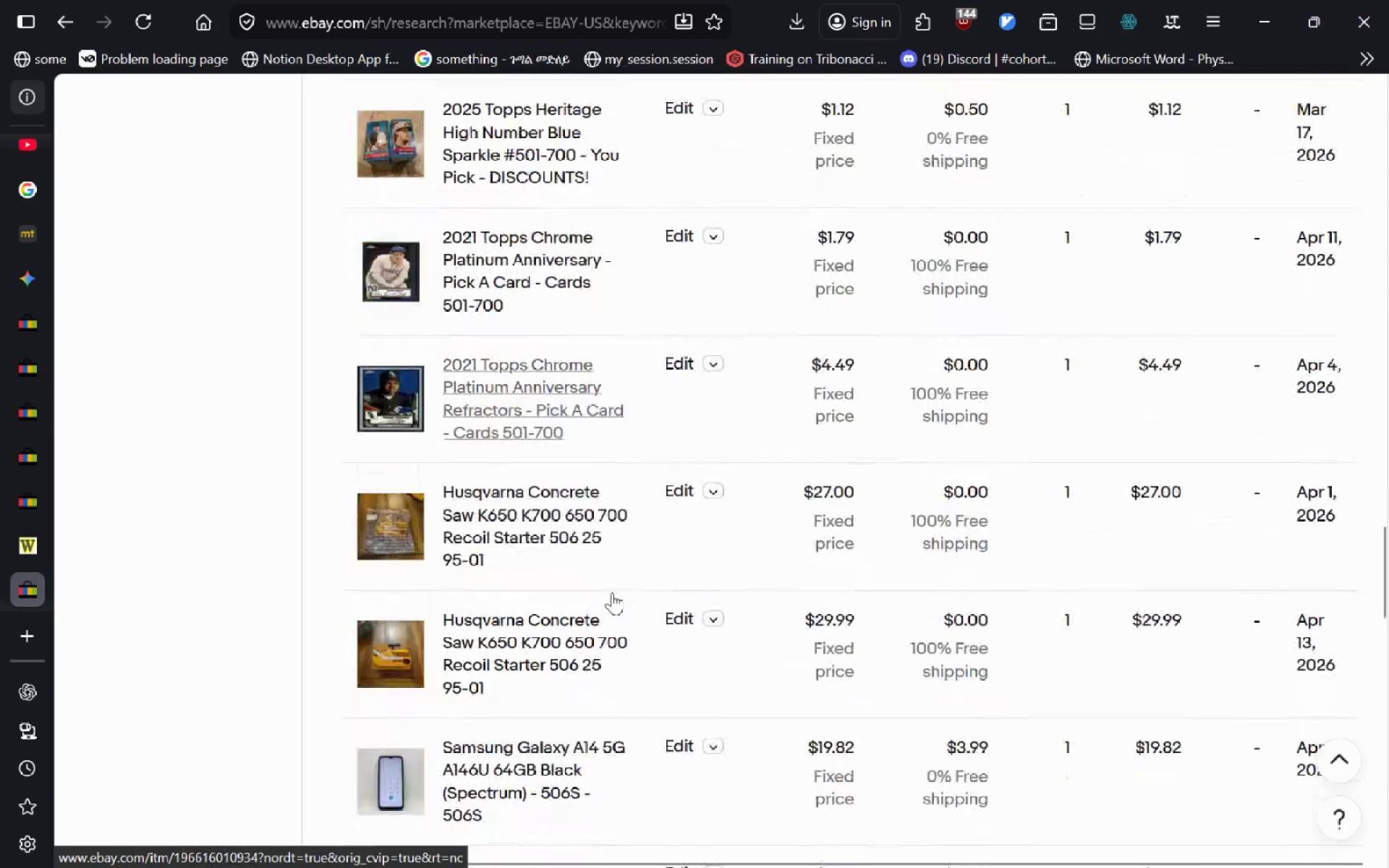 
wait(11.48)
 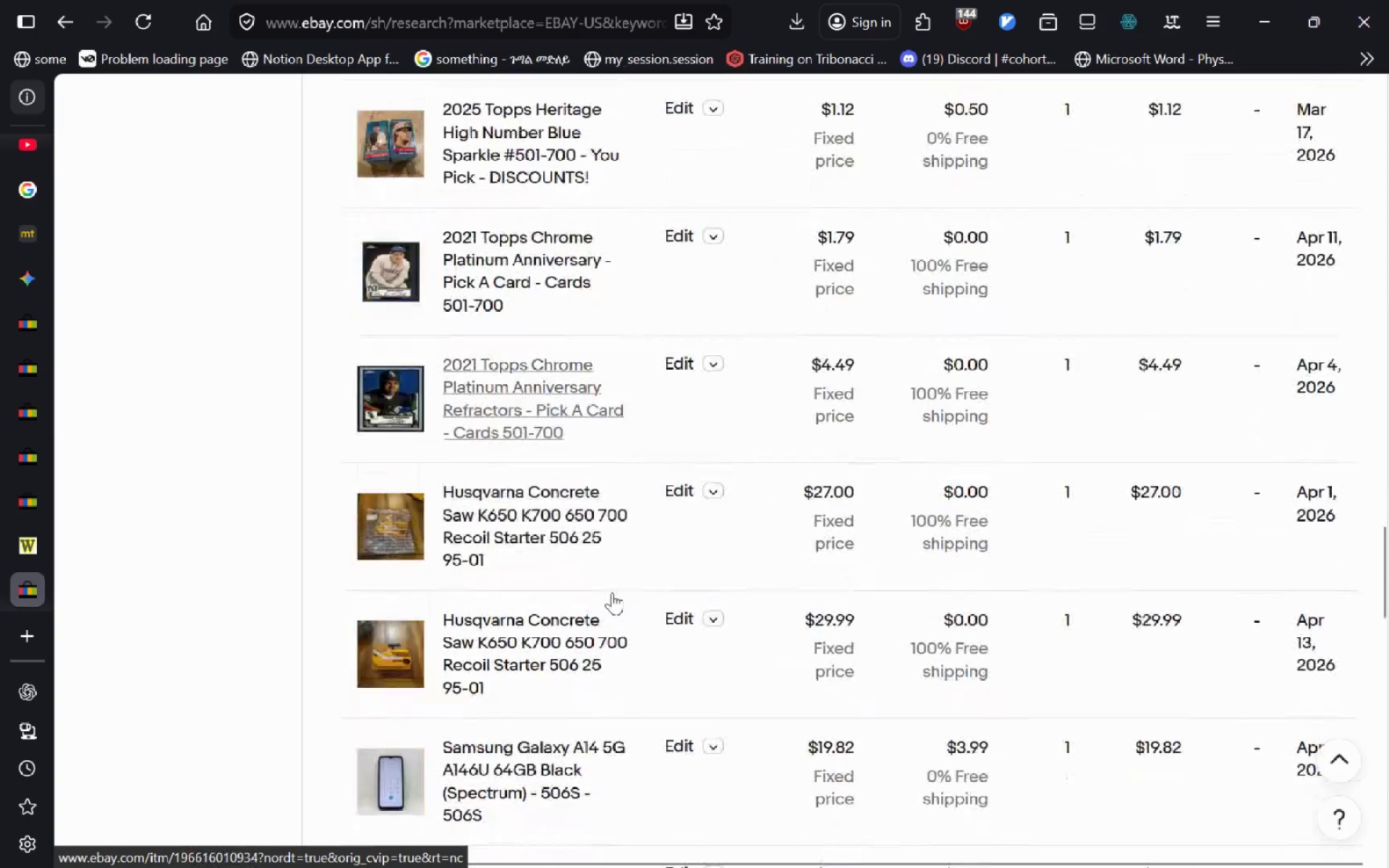 
left_click([27, 496])
 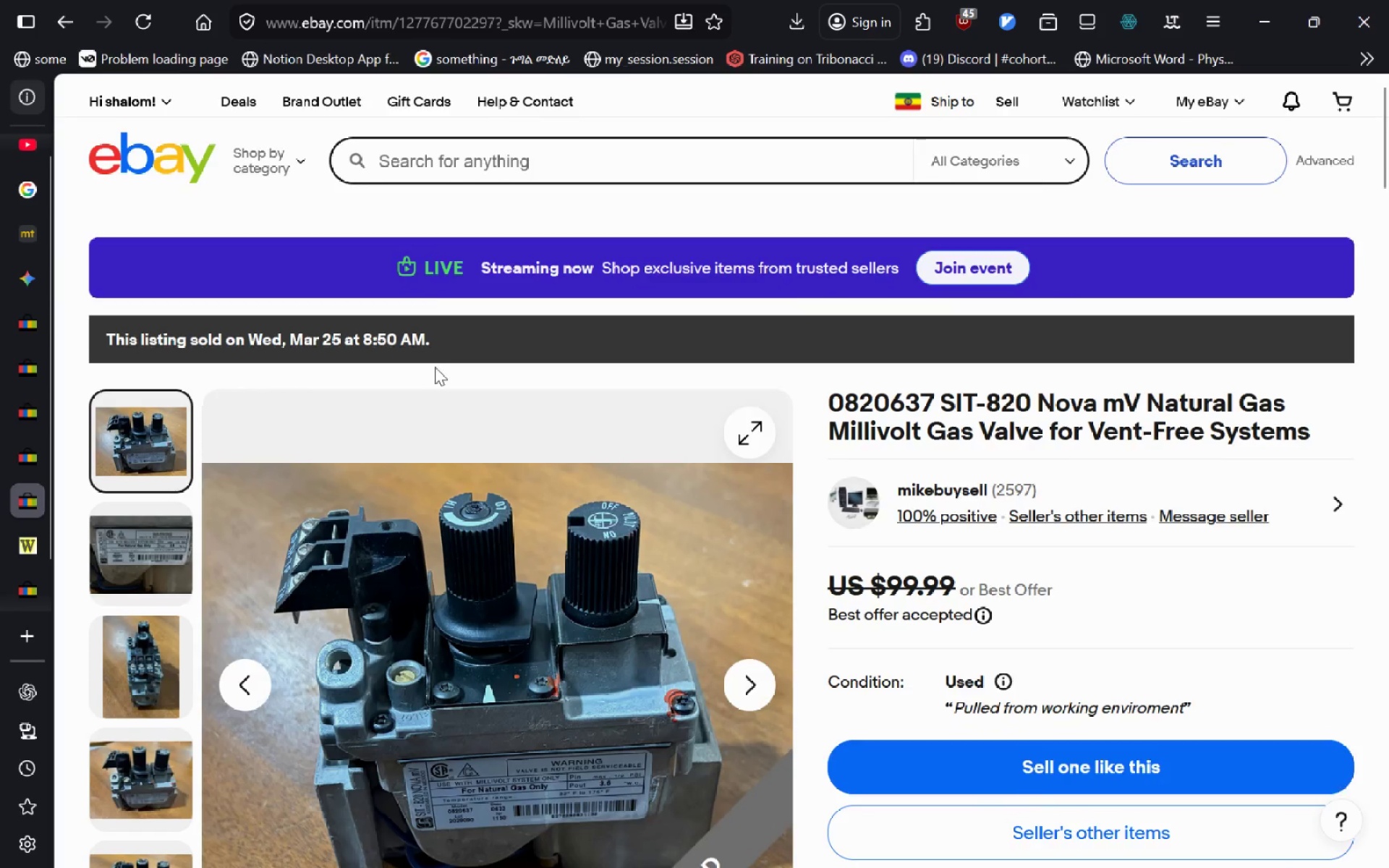 
key(Control+W)
 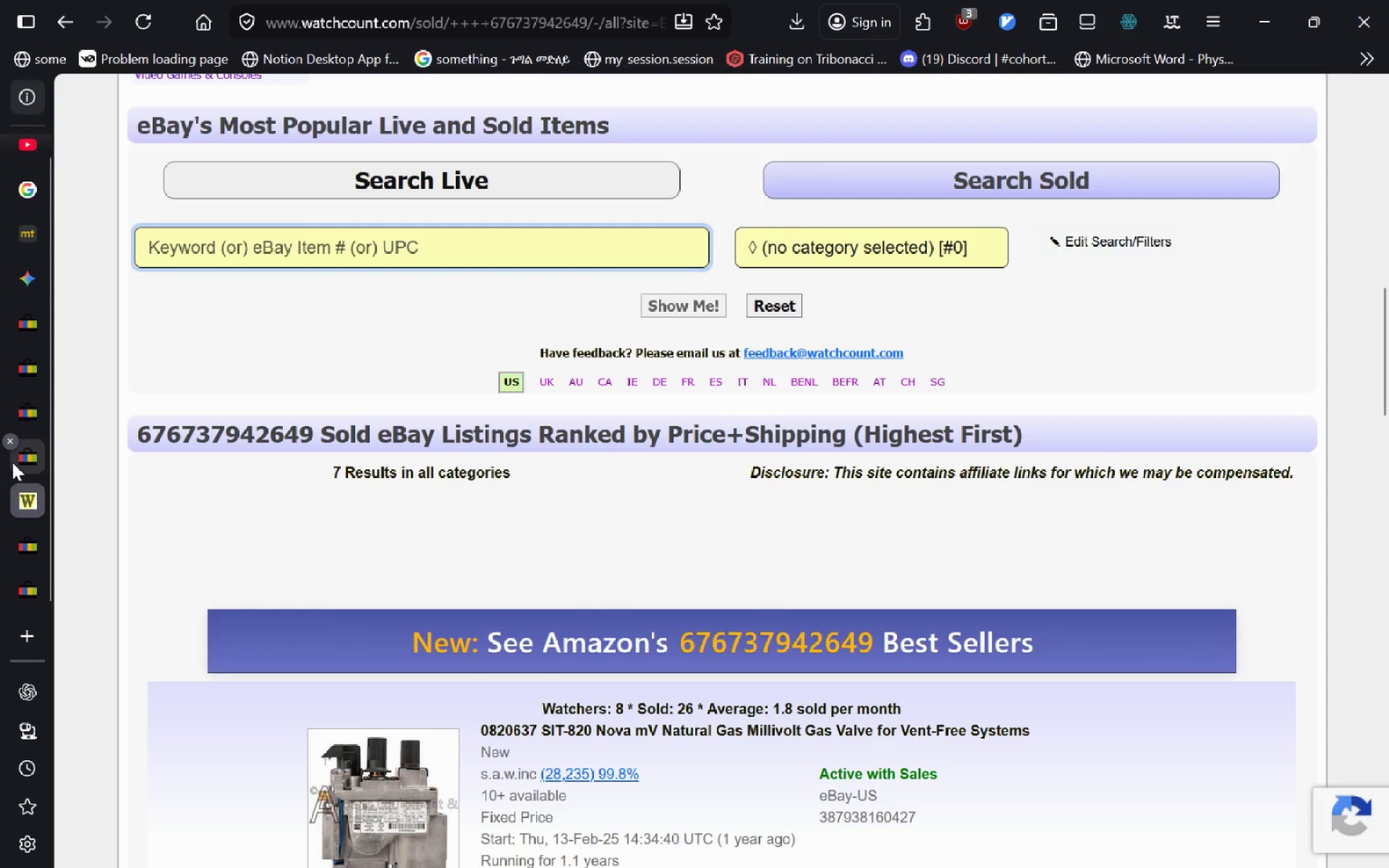 
left_click([12, 462])
 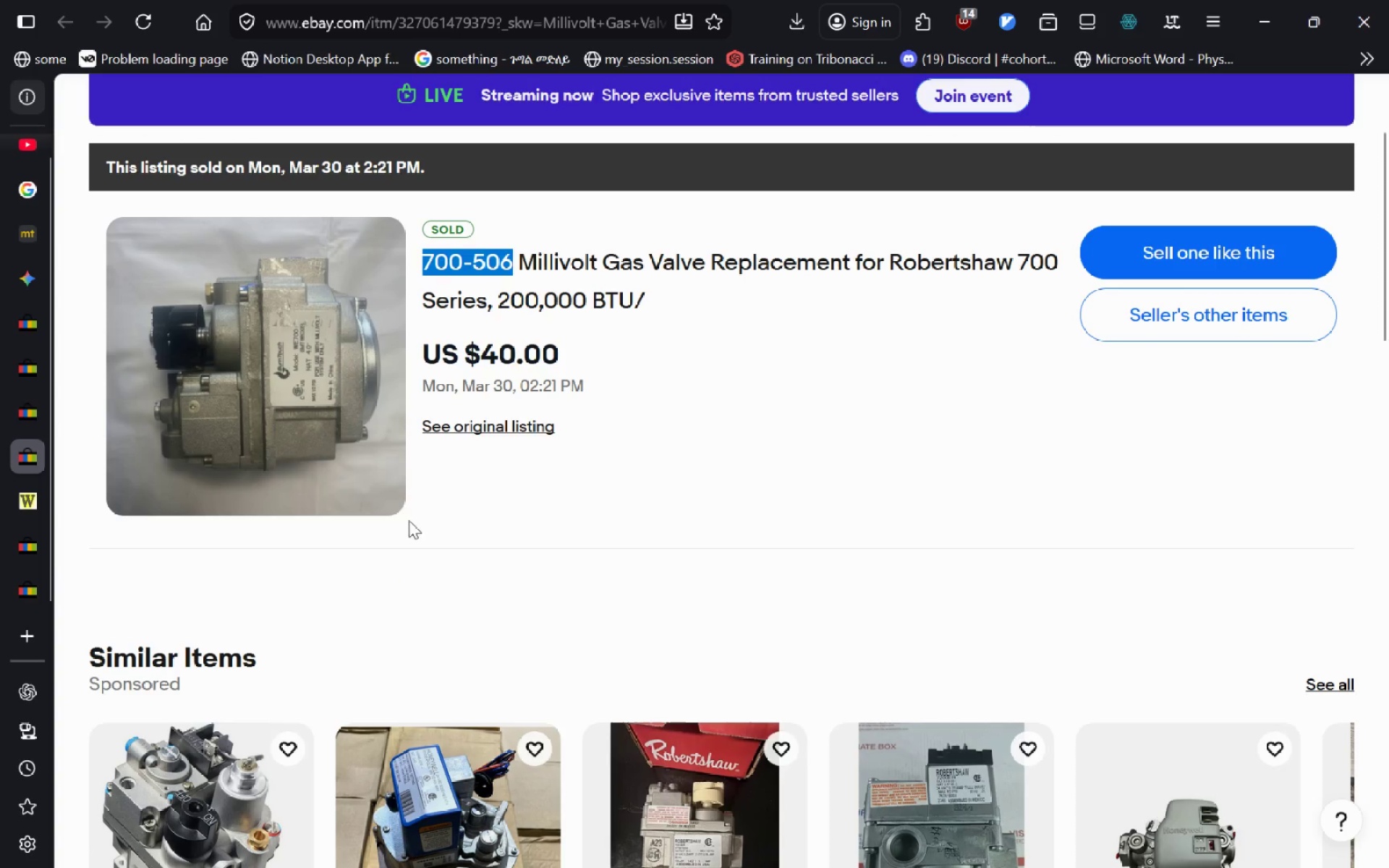 
left_click([576, 258])
 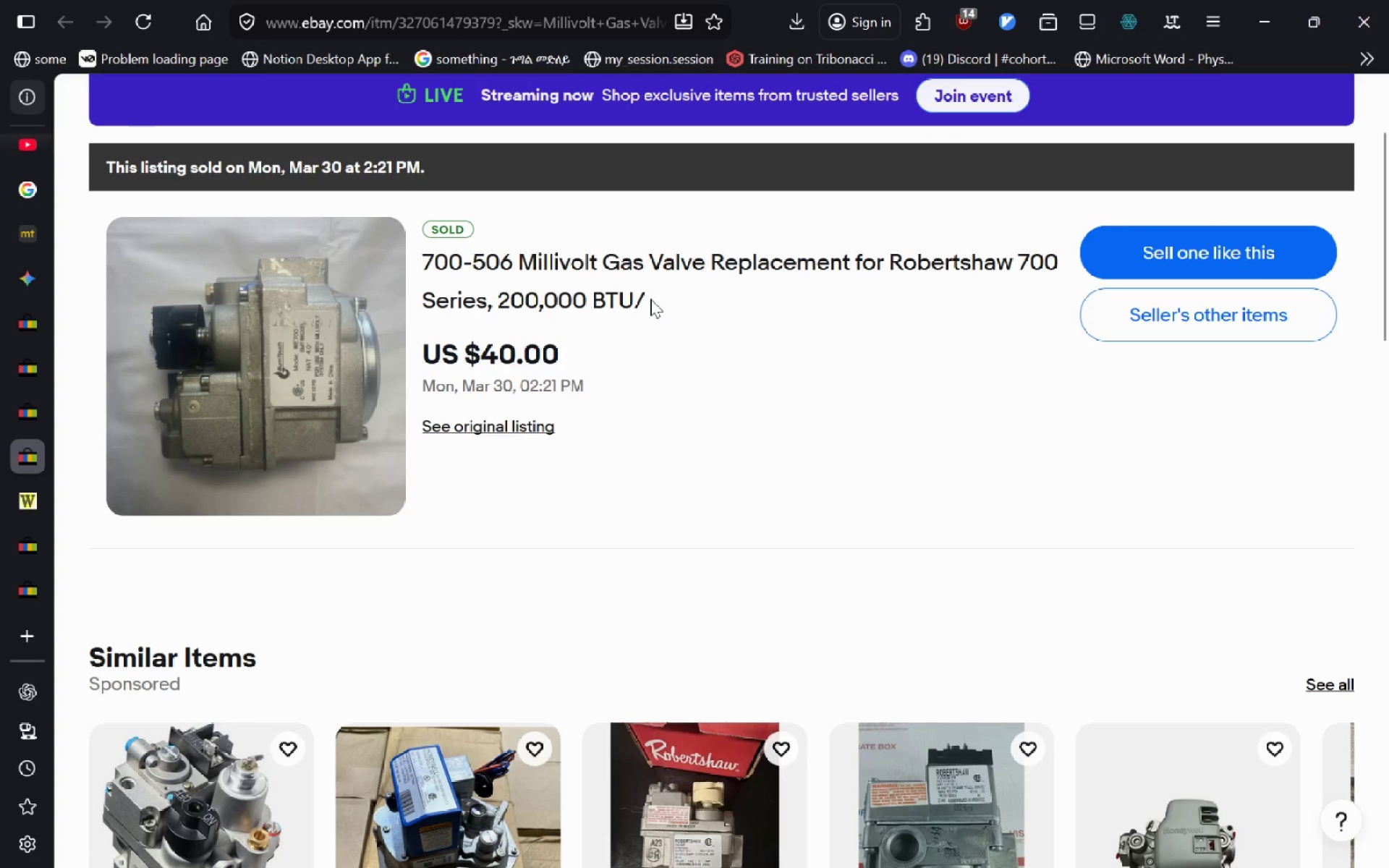 
left_click_drag(start_coordinate=[650, 301], to_coordinate=[428, 271])
 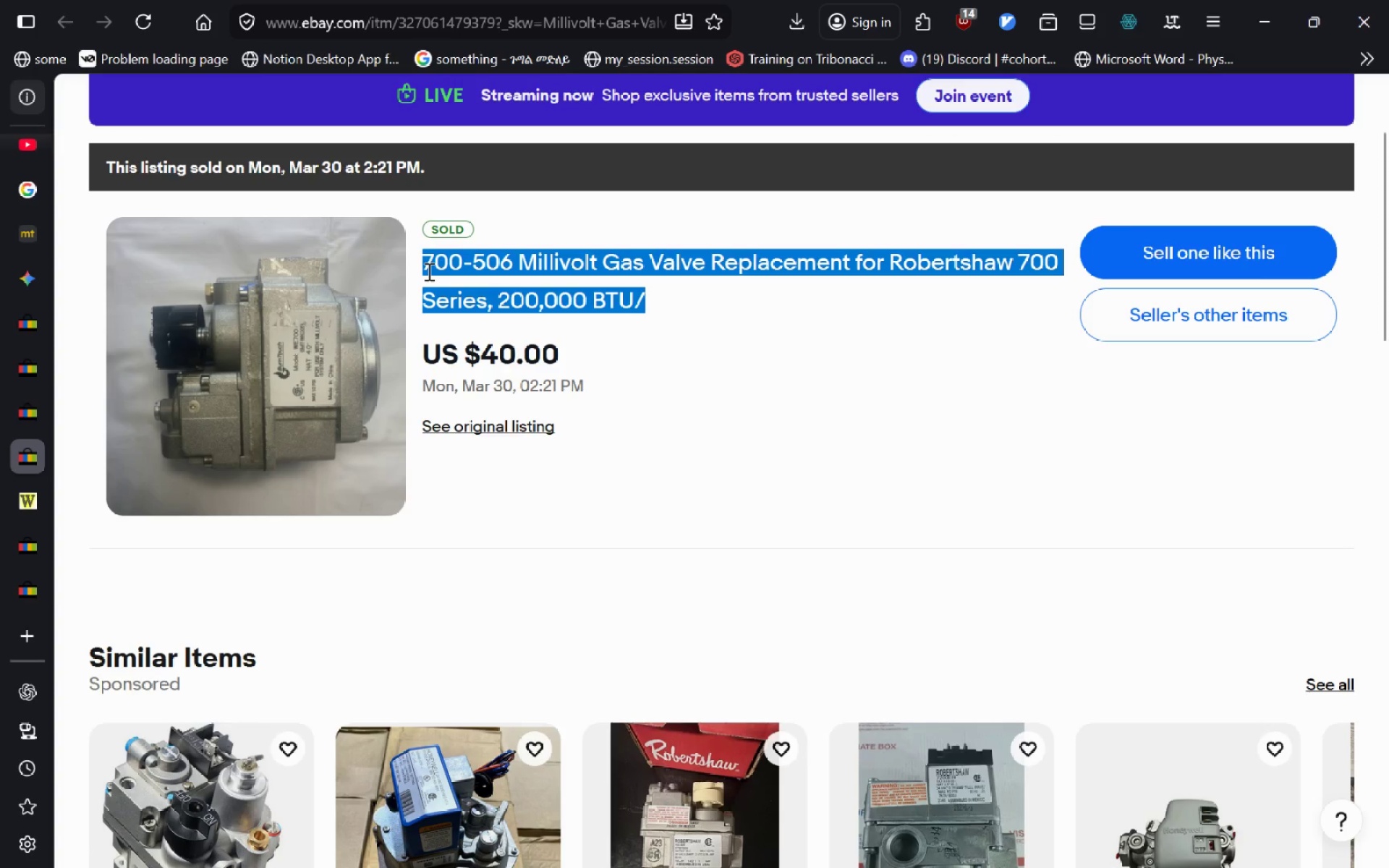 
key(Control+C)
 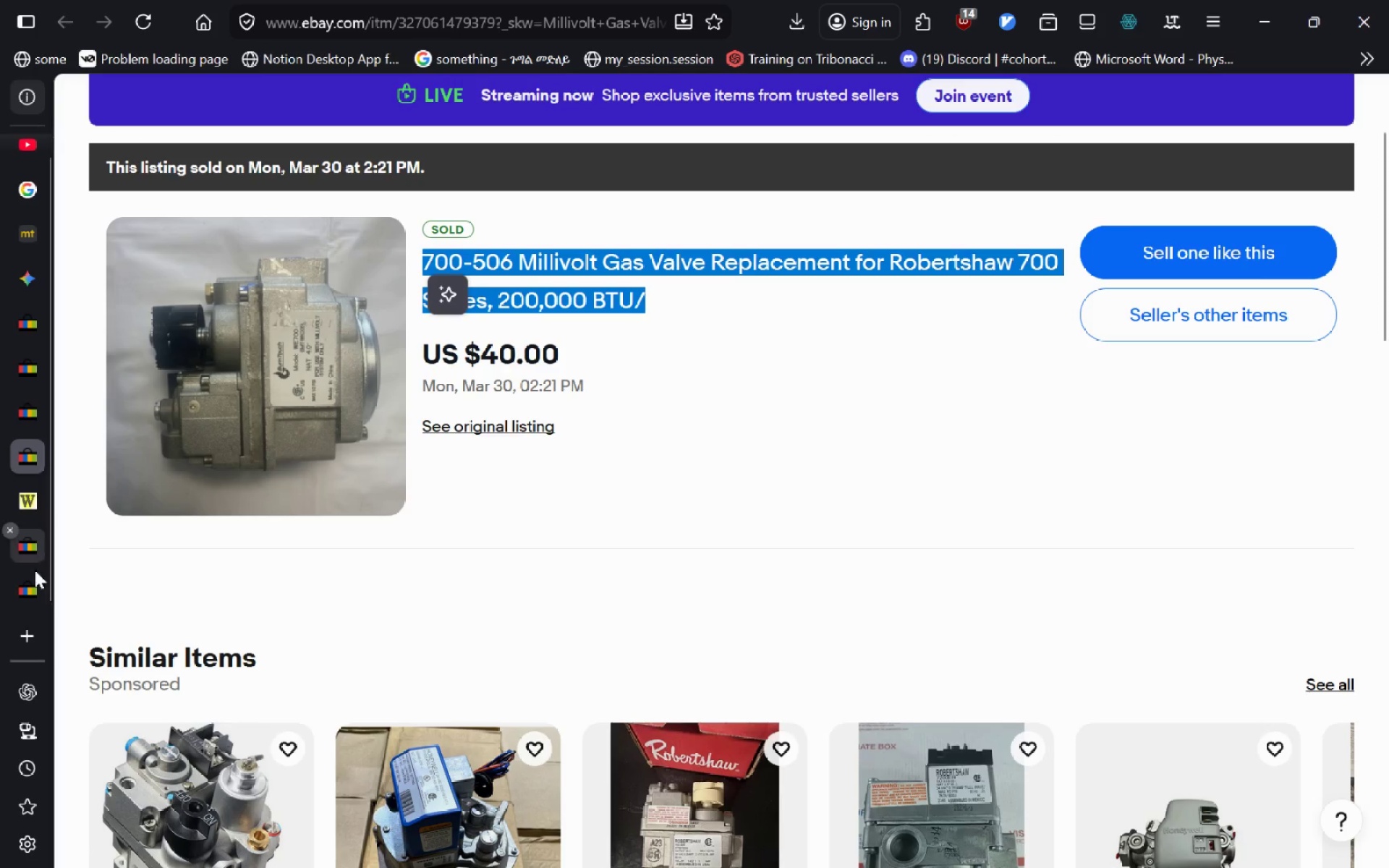 
left_click([35, 570])
 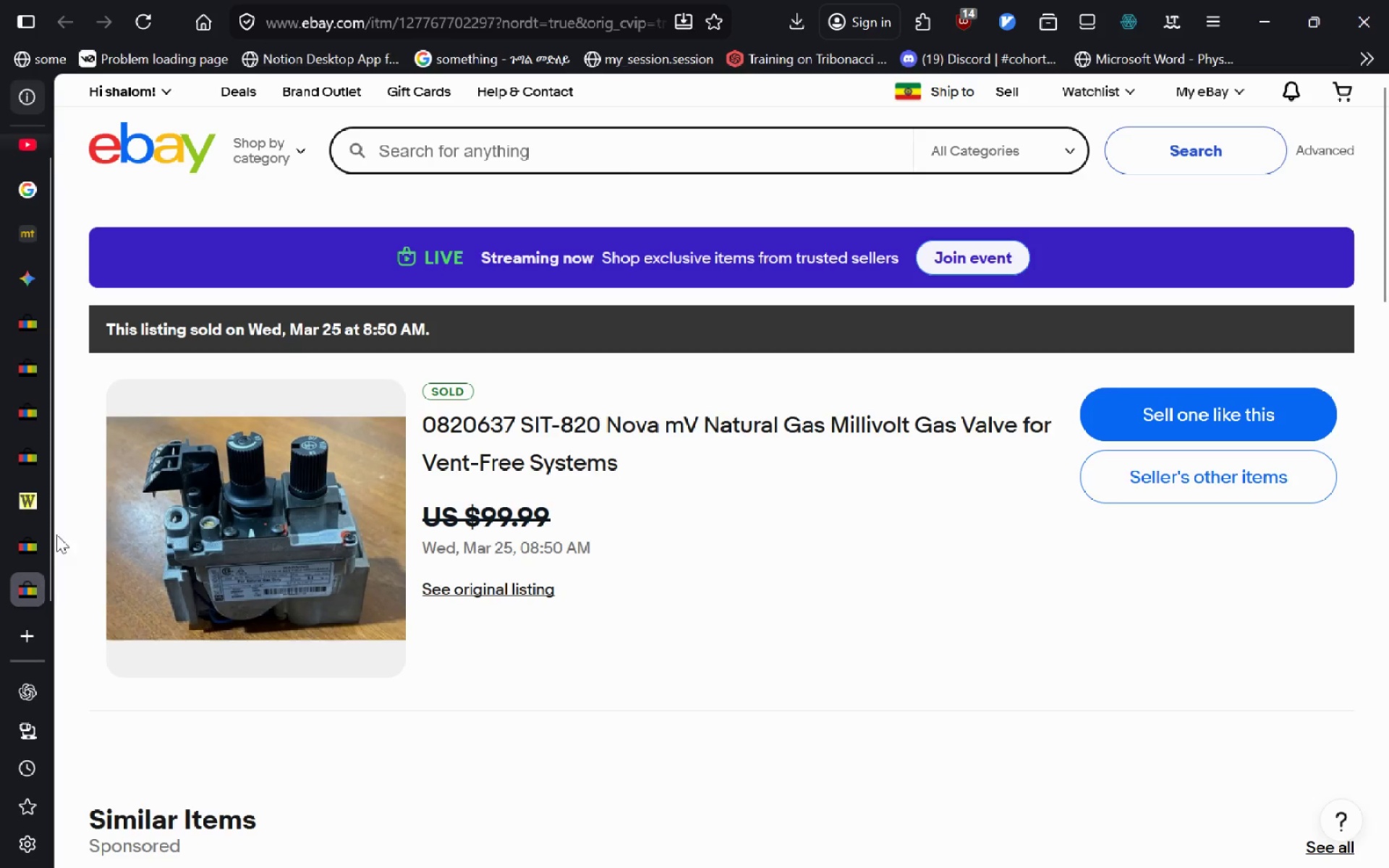 
left_click([23, 545])
 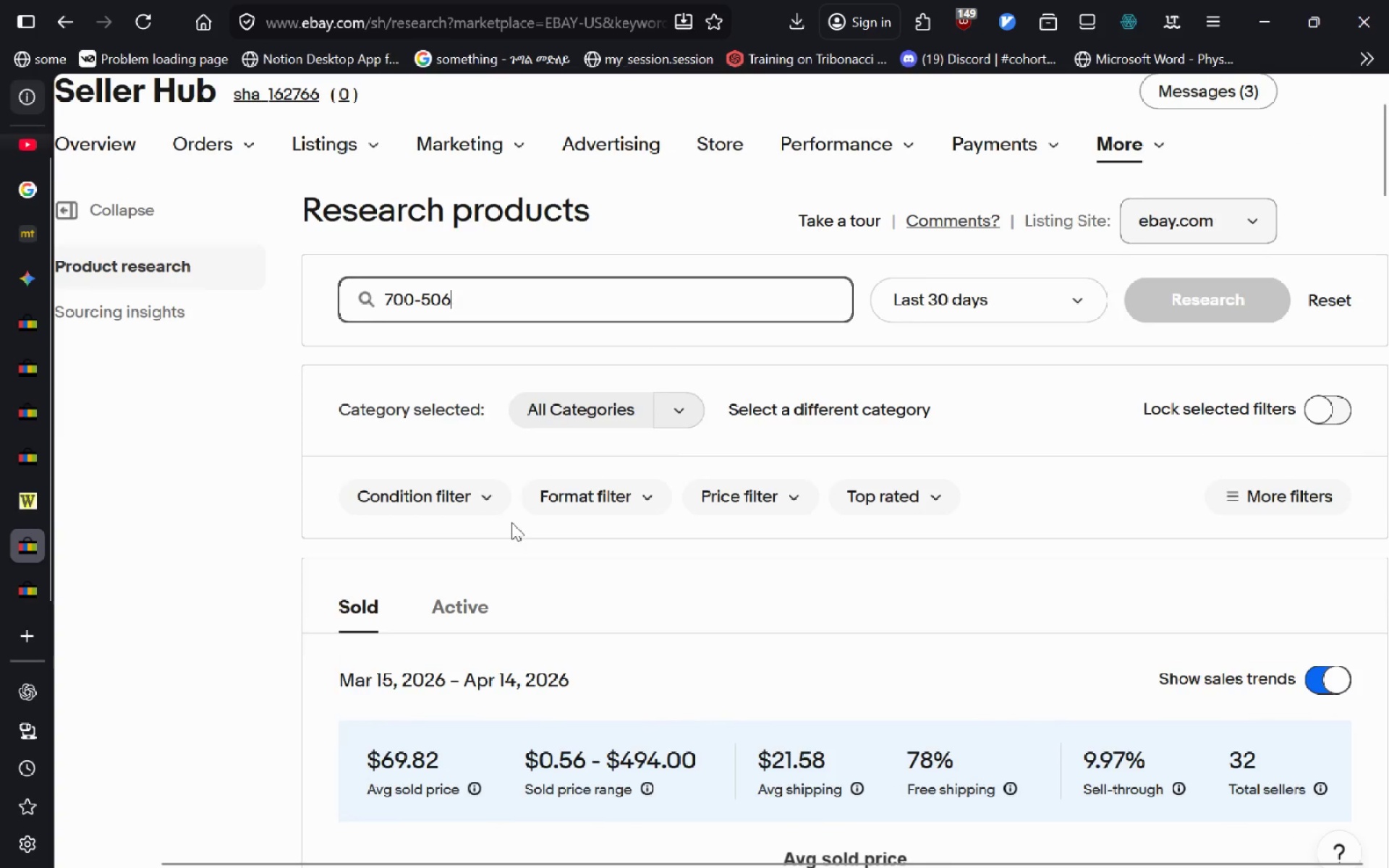 
left_click_drag(start_coordinate=[476, 309], to_coordinate=[300, 289])
 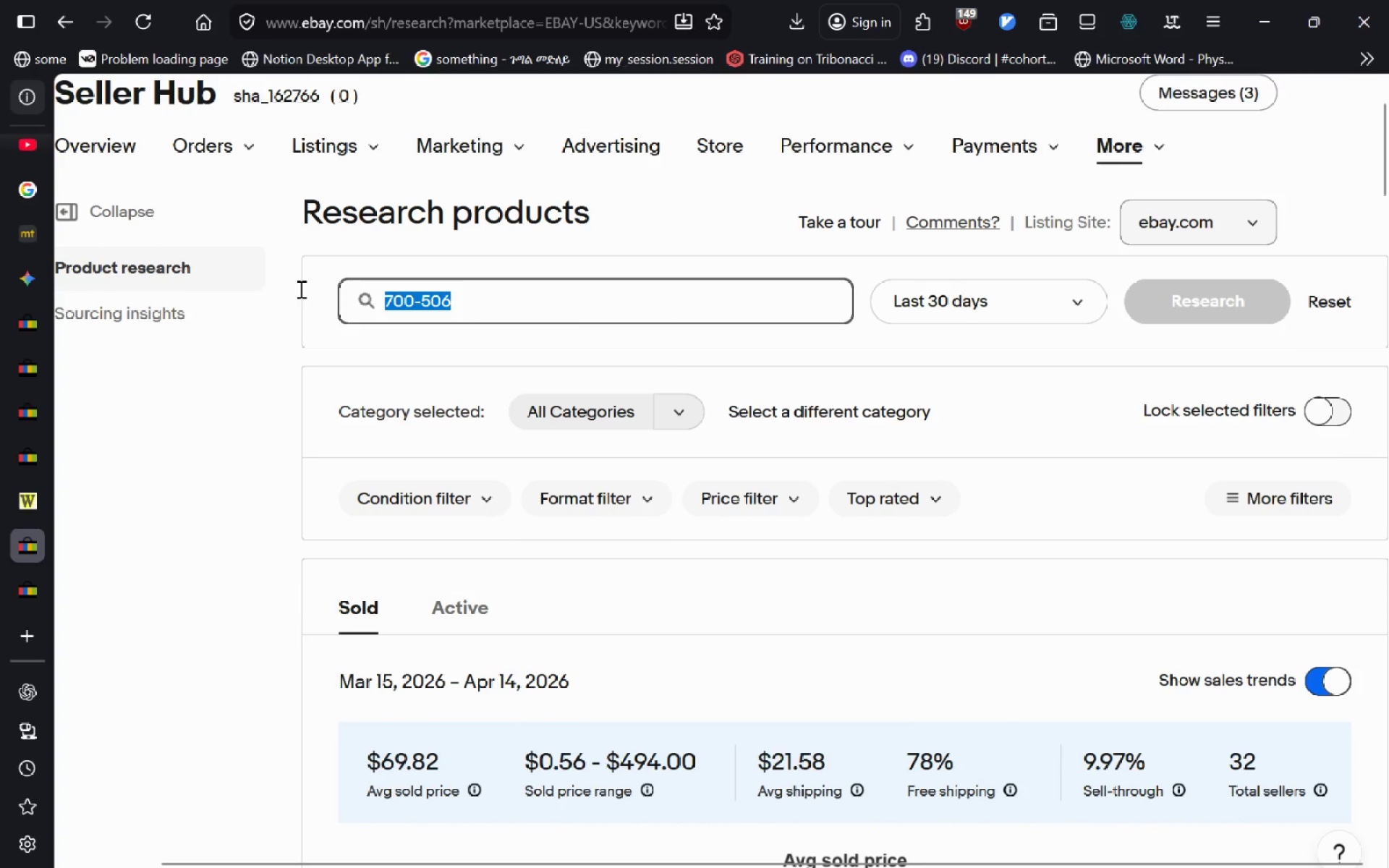 
key(Control+V)
 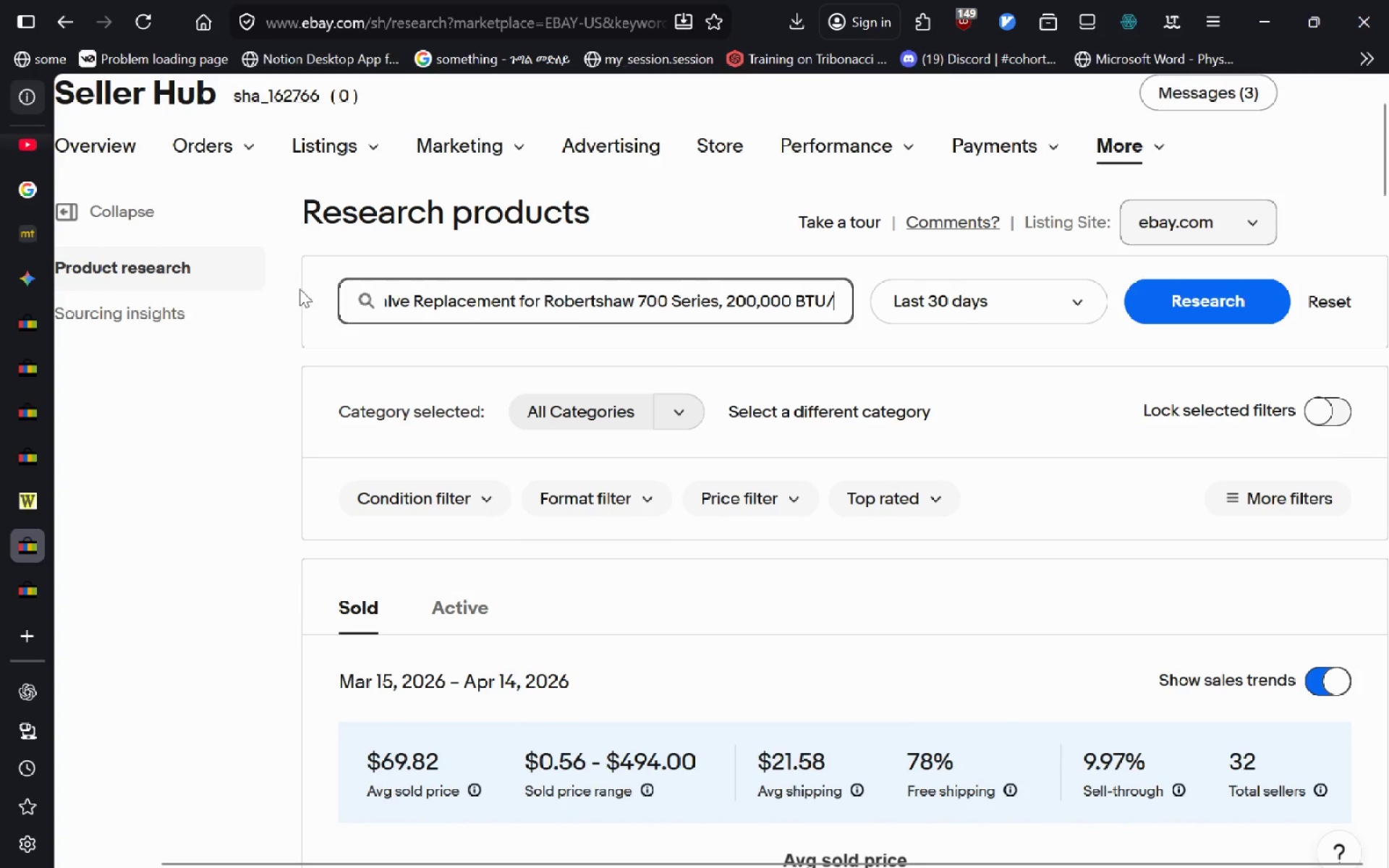 
key(Enter)
 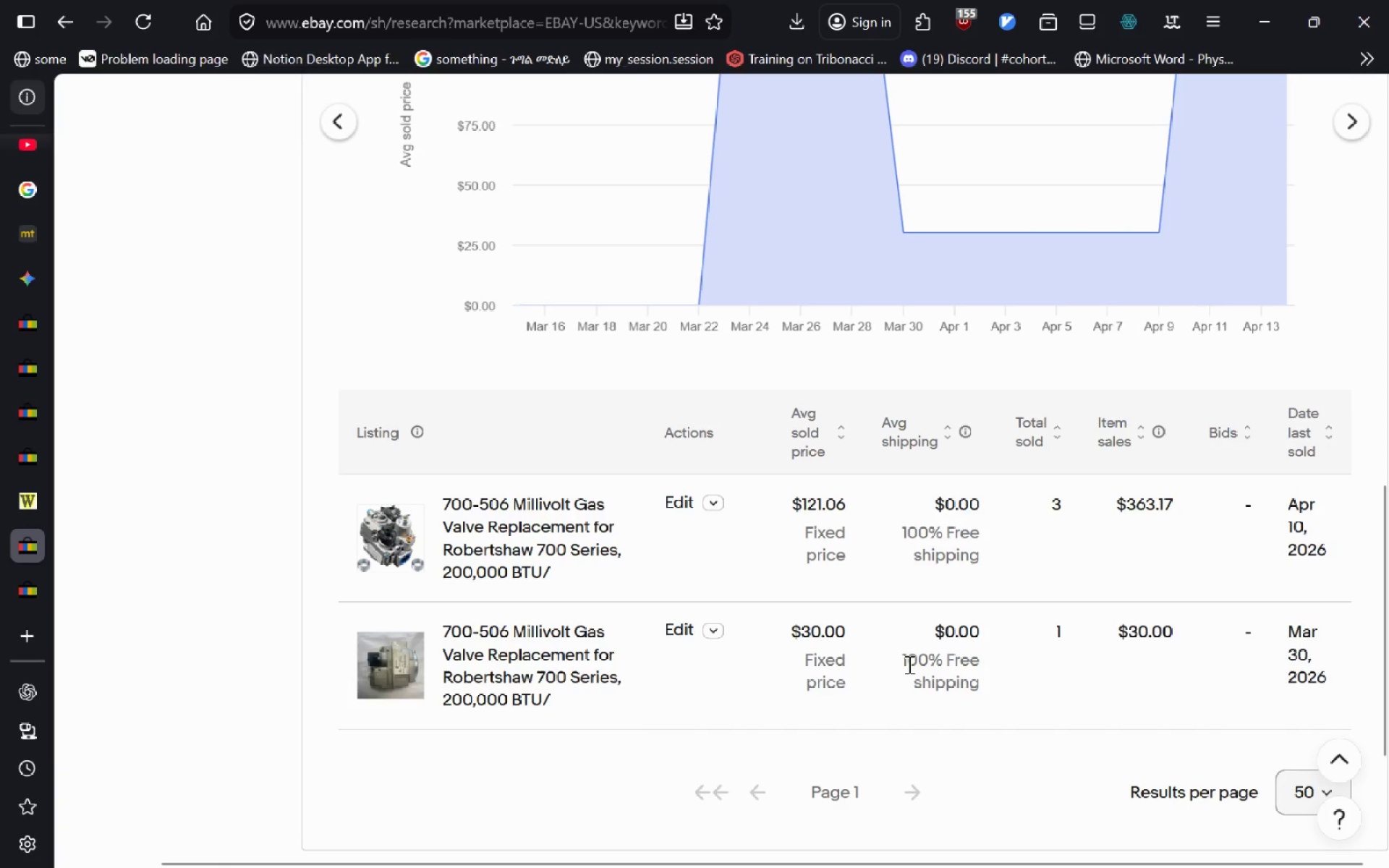 
wait(13.59)
 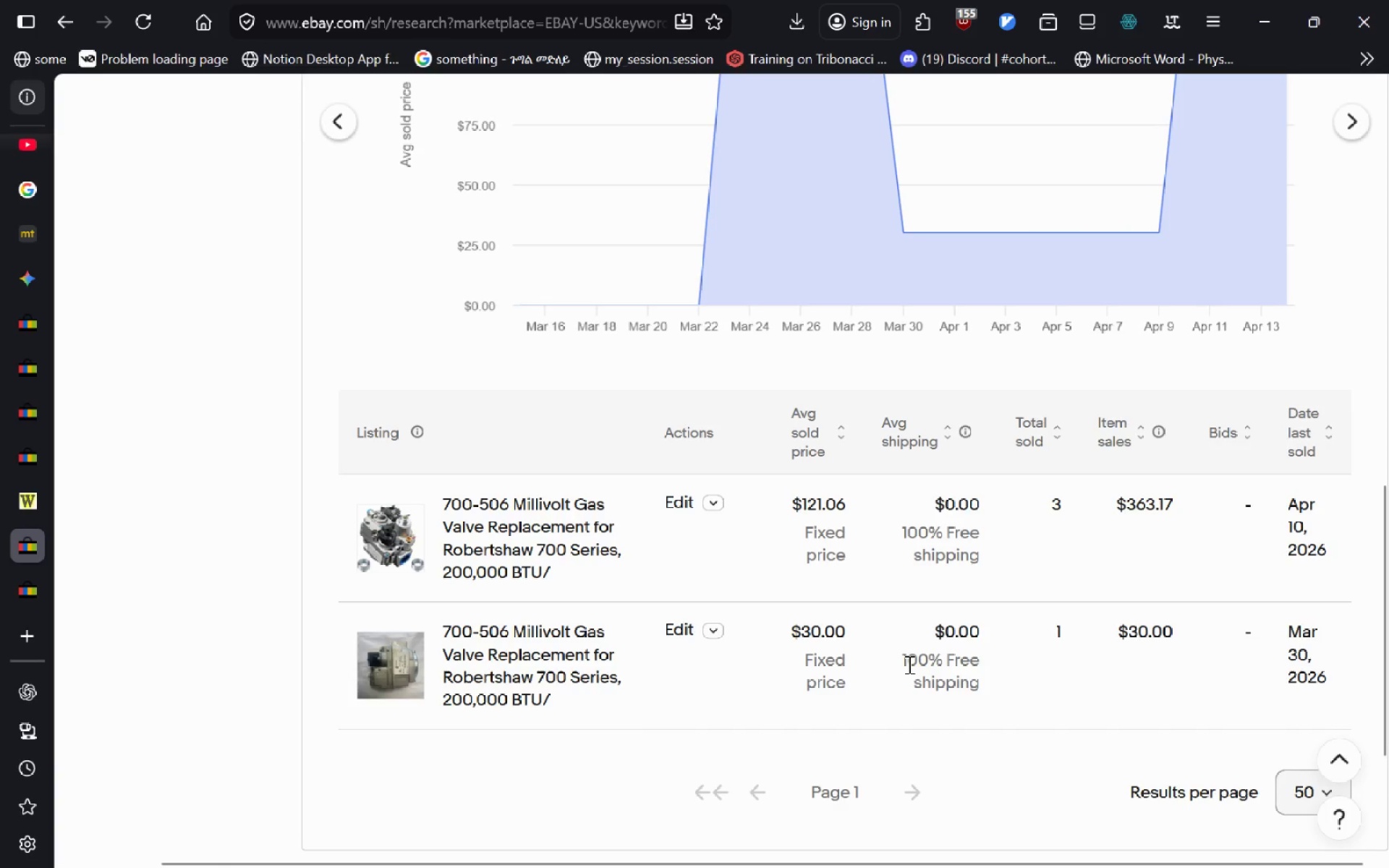 
hold_key(key=ControlLeft, duration=0.73)
left_click([490, 671])
 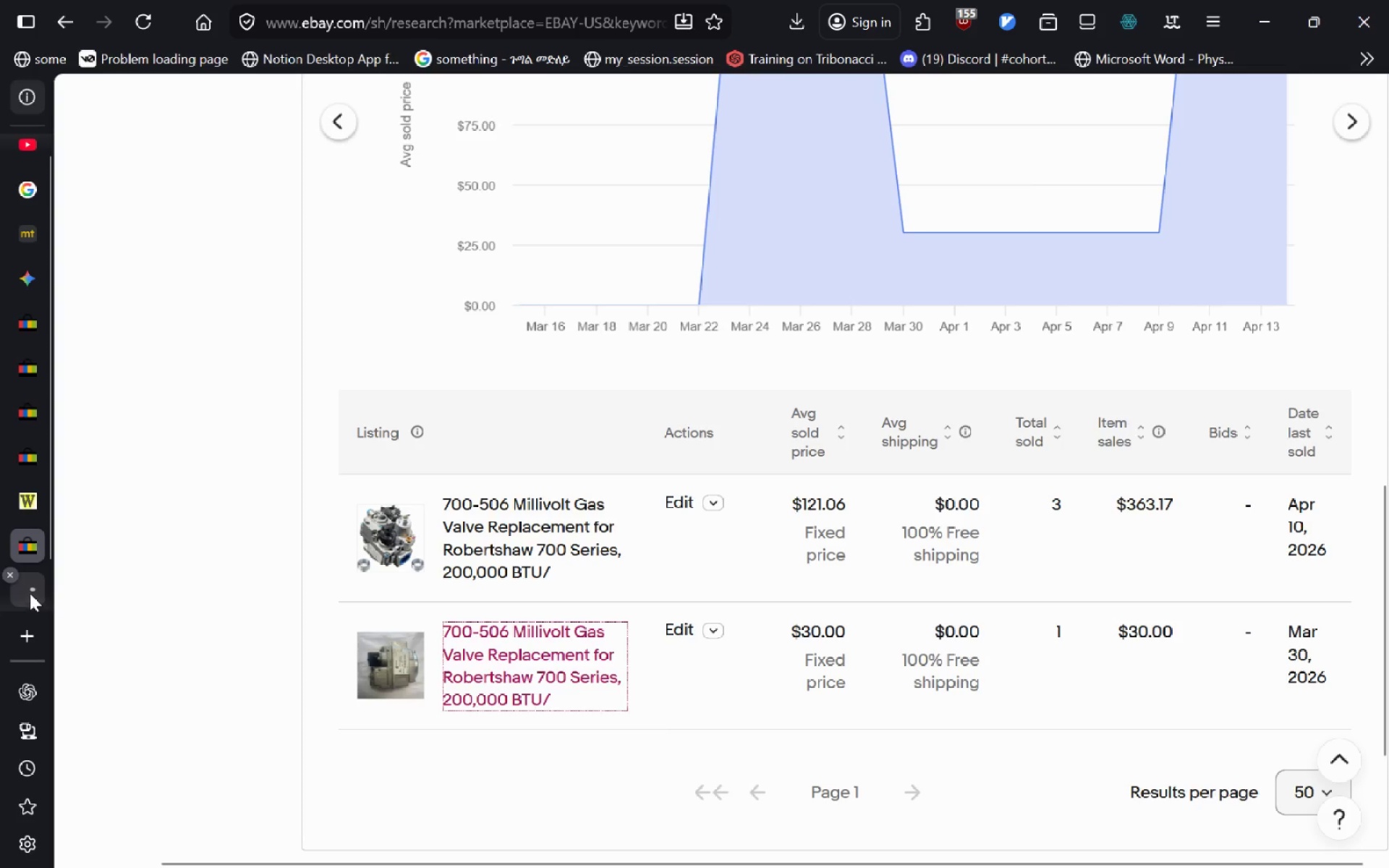 
left_click([30, 593])
 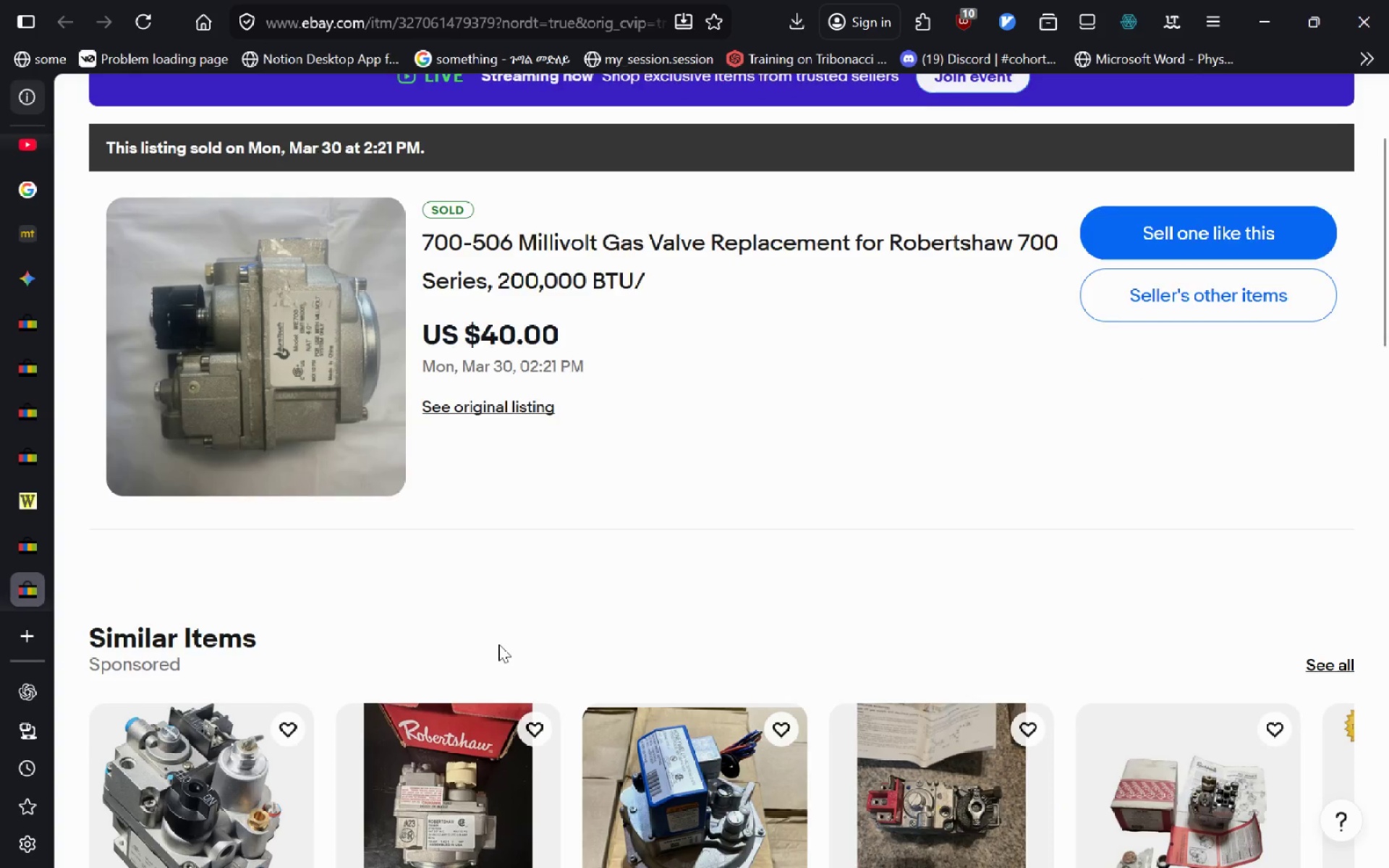 
wait(10.2)
 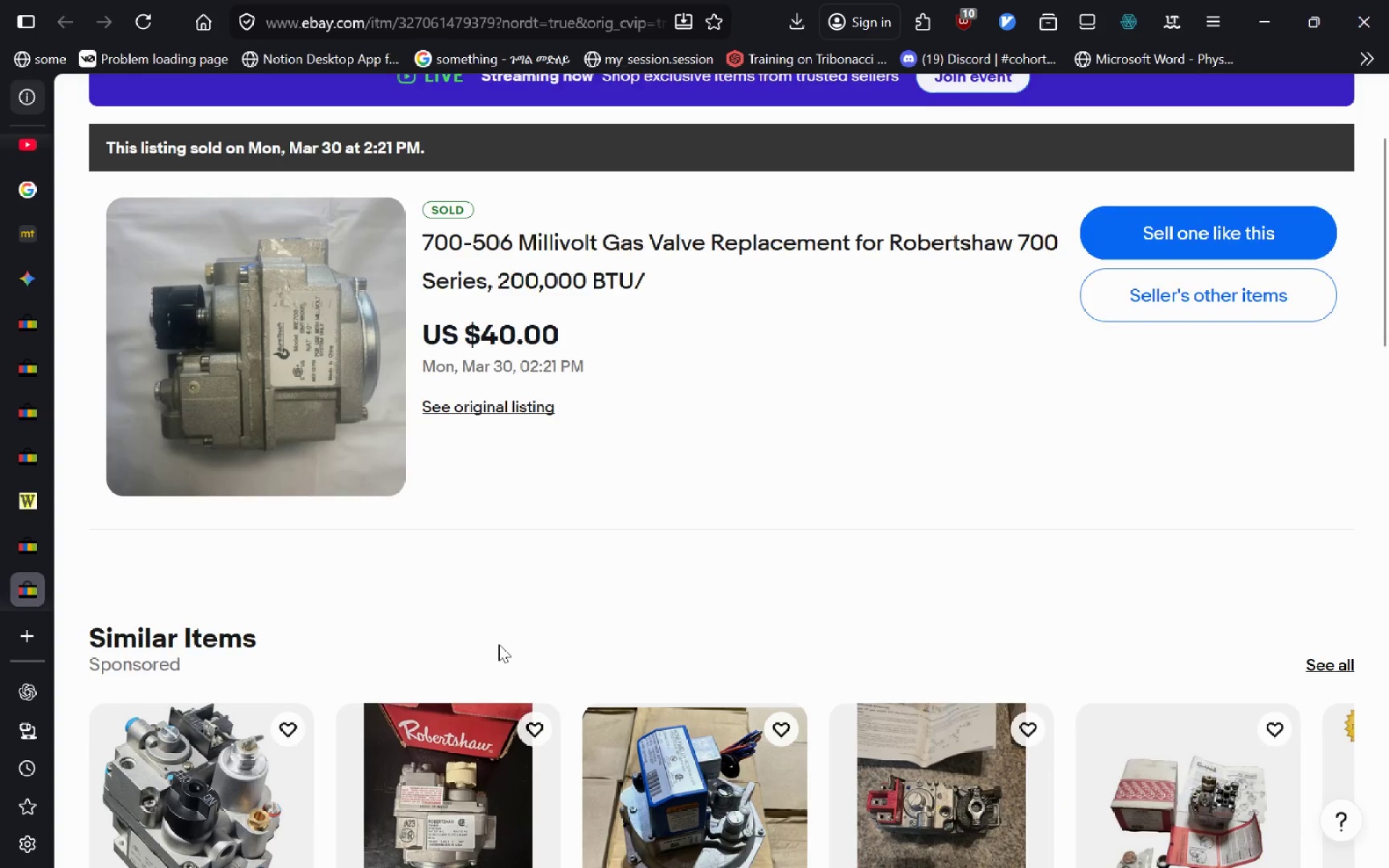 
left_click([27, 603])
 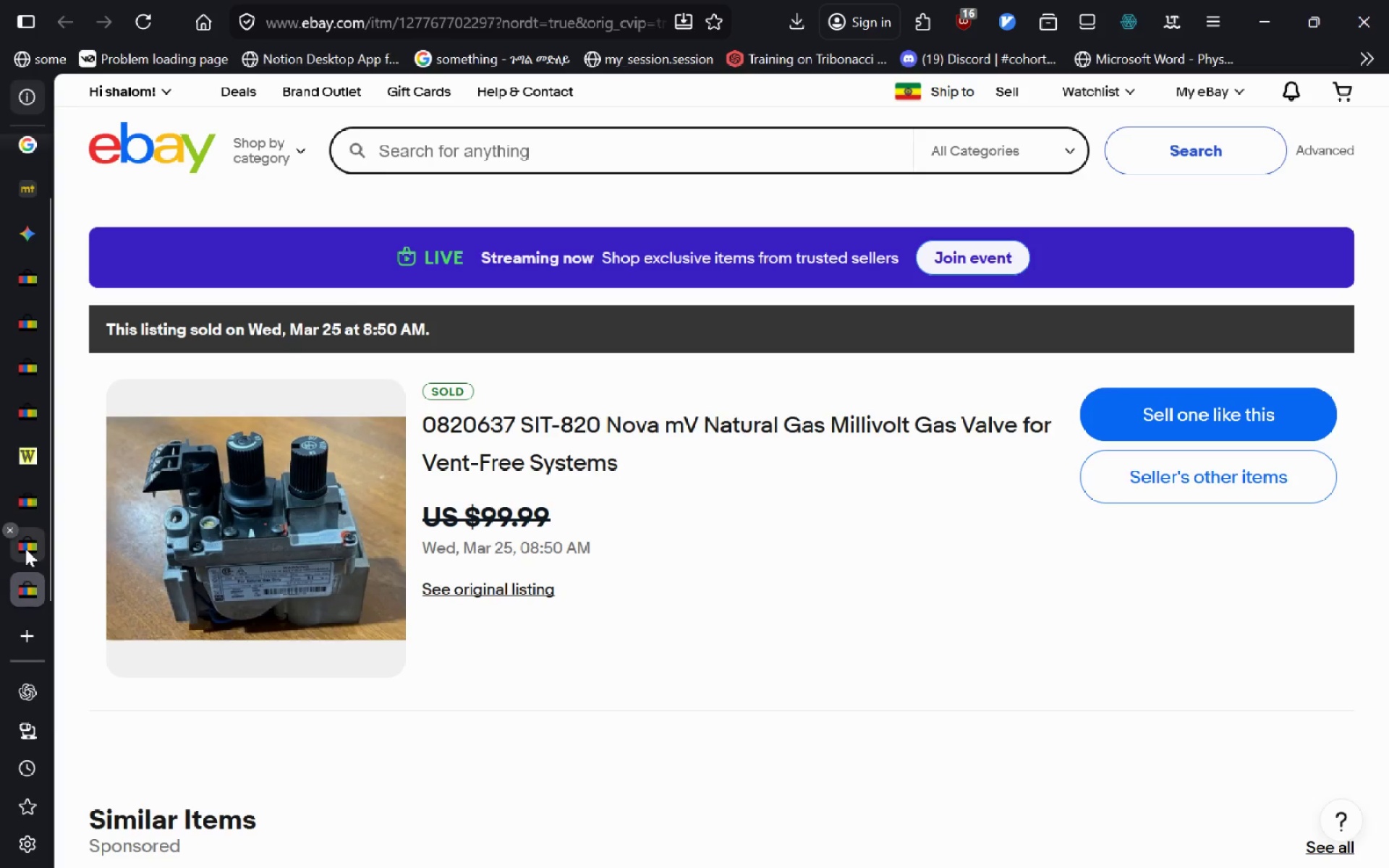 
left_click([25, 546])
 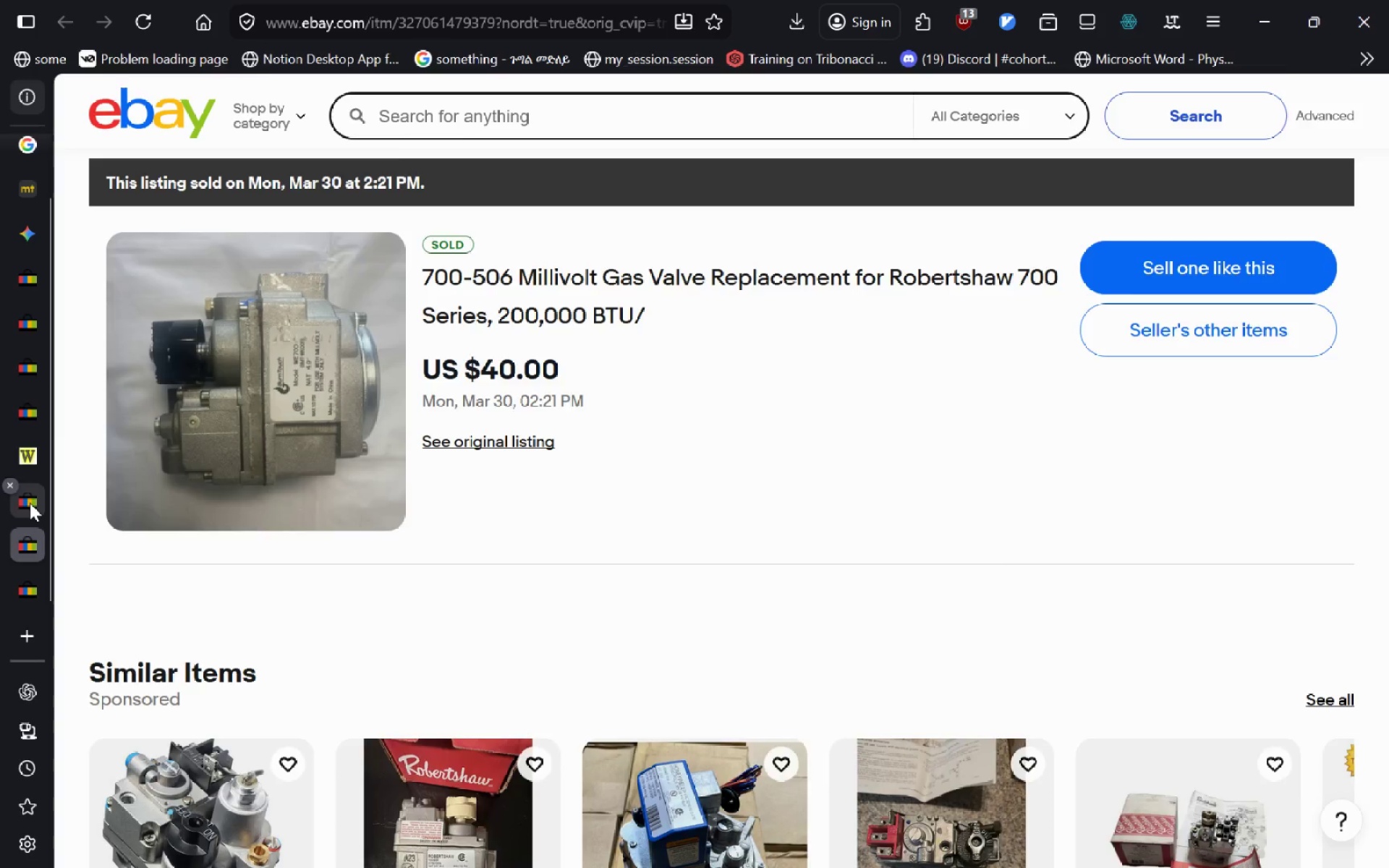 
left_click([30, 503])
 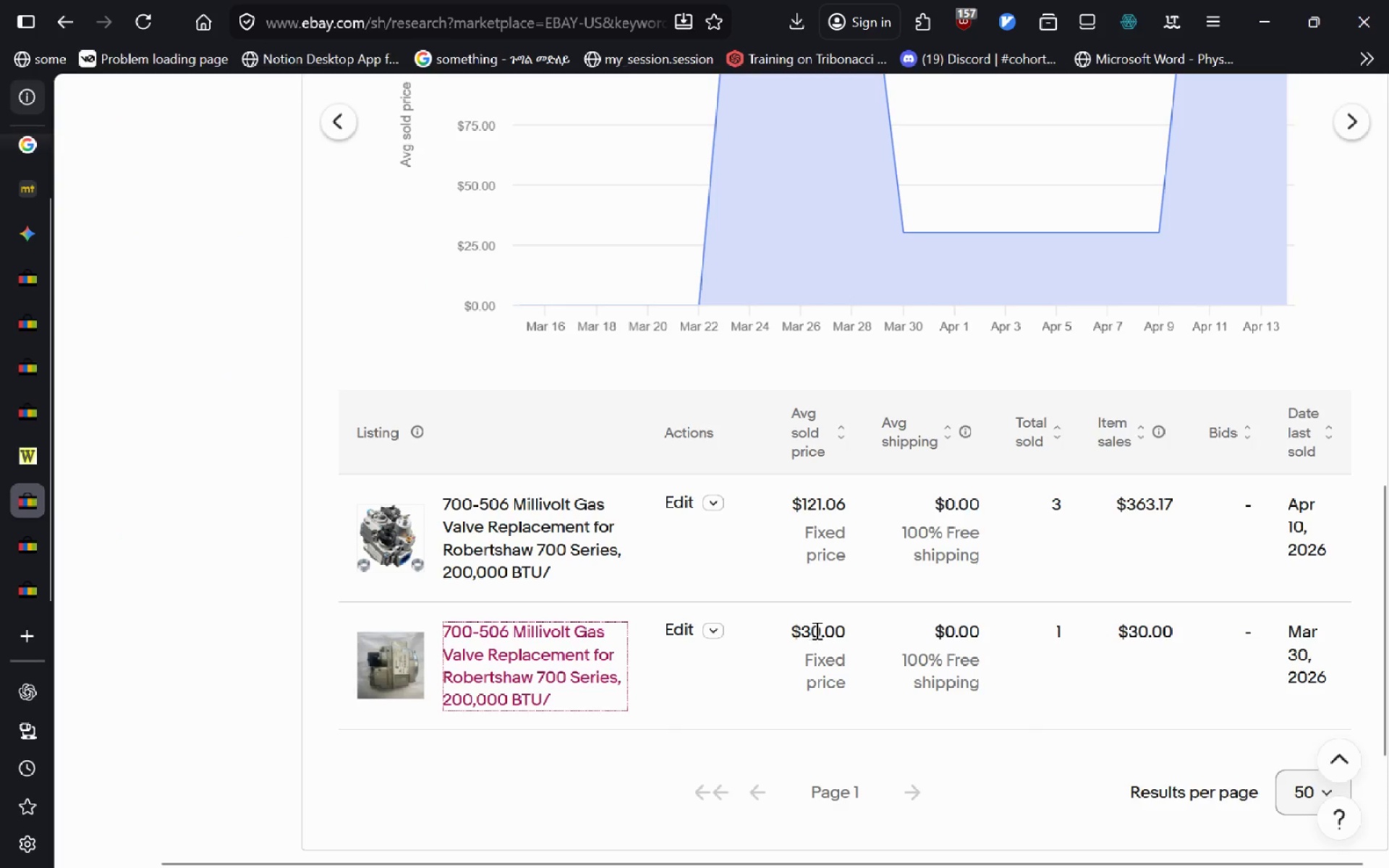 
left_click_drag(start_coordinate=[853, 626], to_coordinate=[795, 628])
 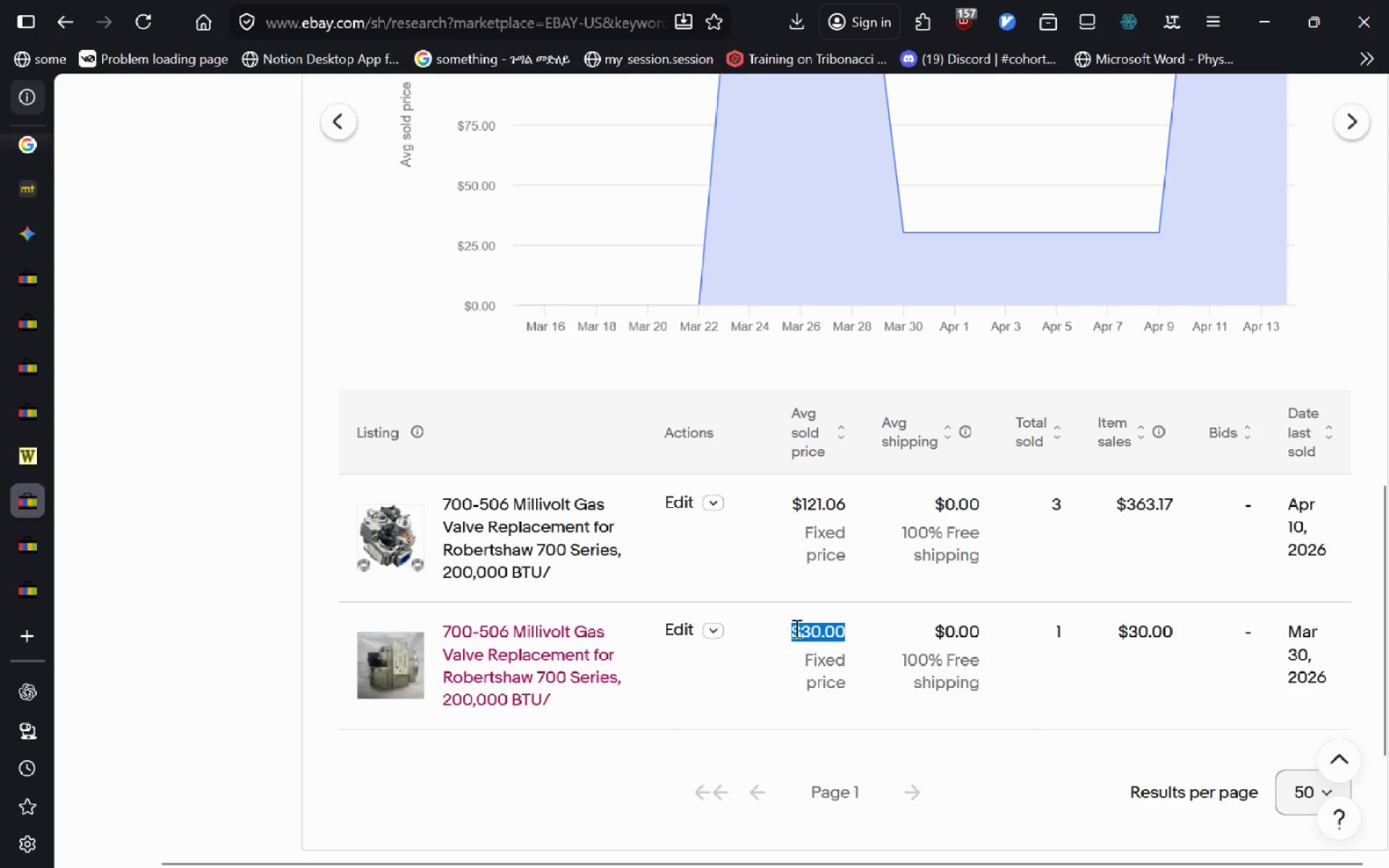 
key(Control+C)
 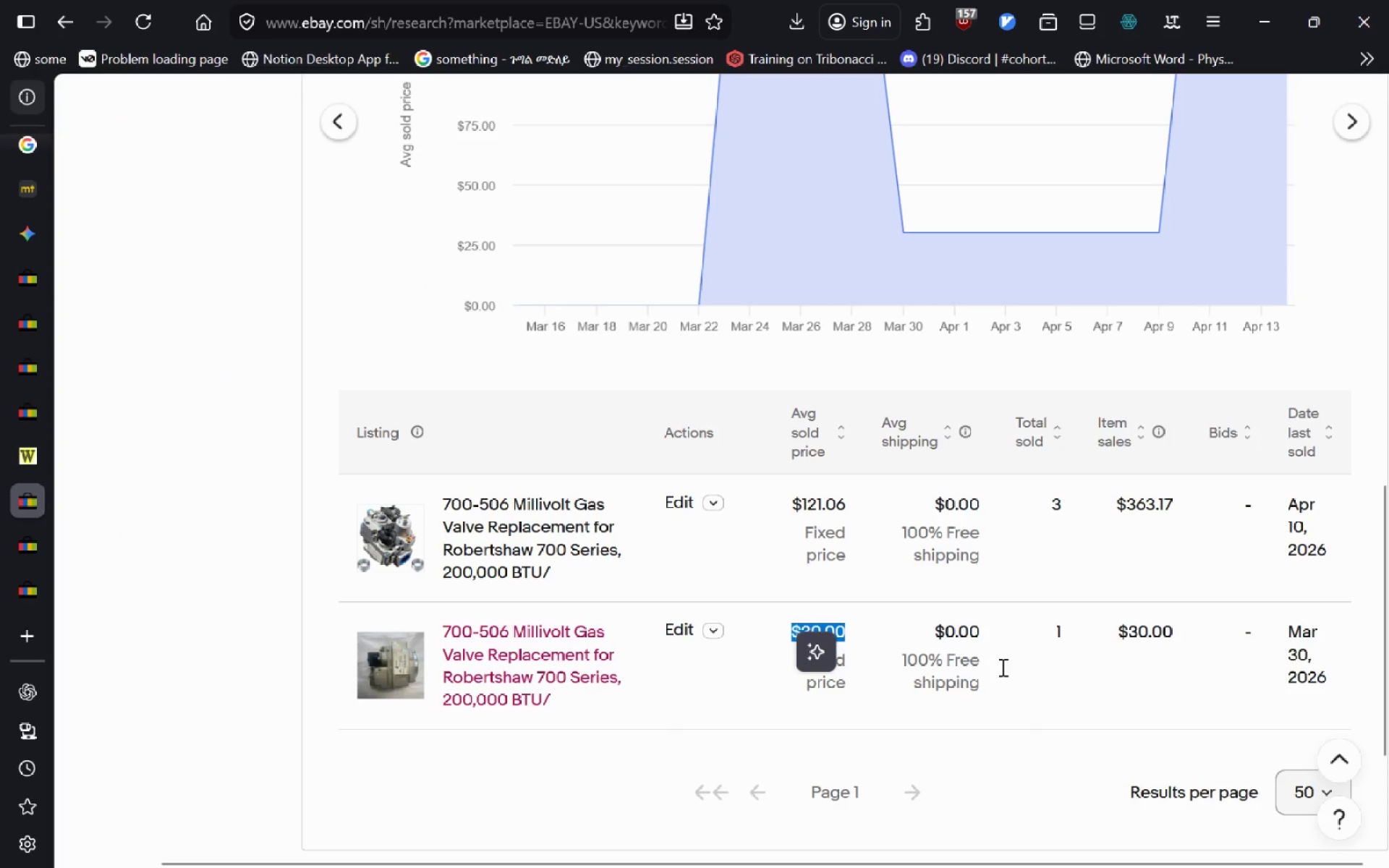 
key(Alt+AltLeft)
 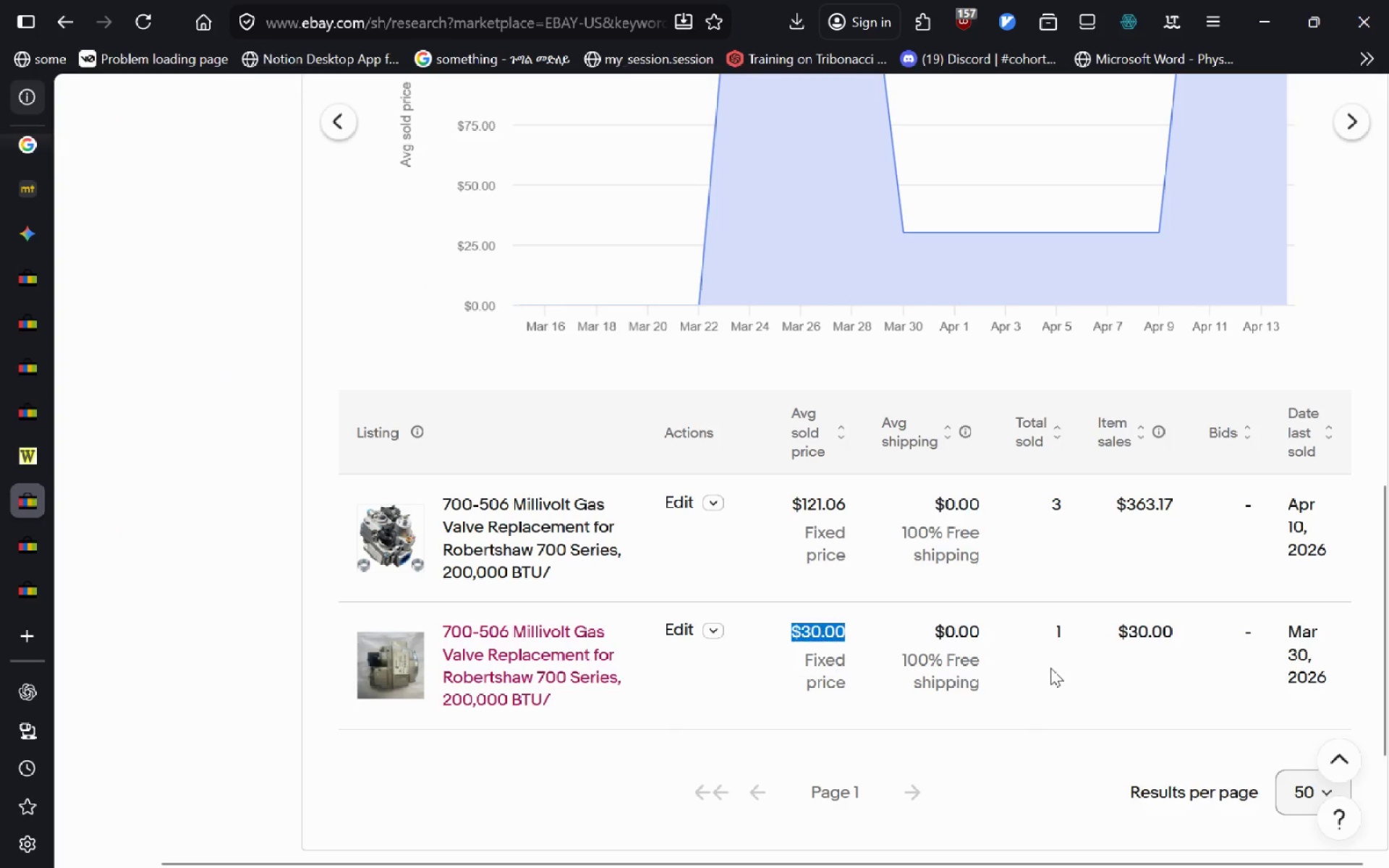 
key(Alt+Tab)
 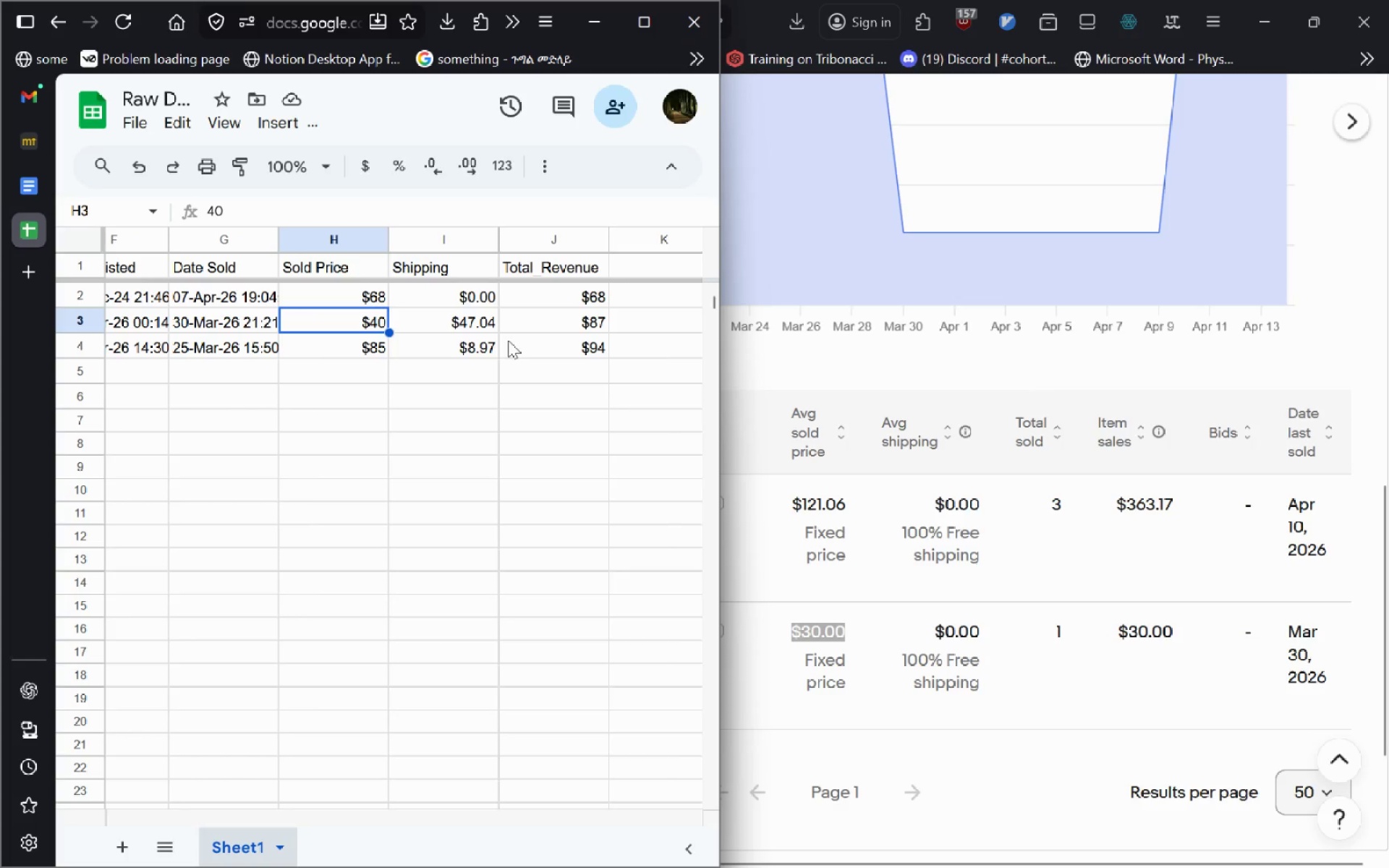 
double_click([463, 314])
 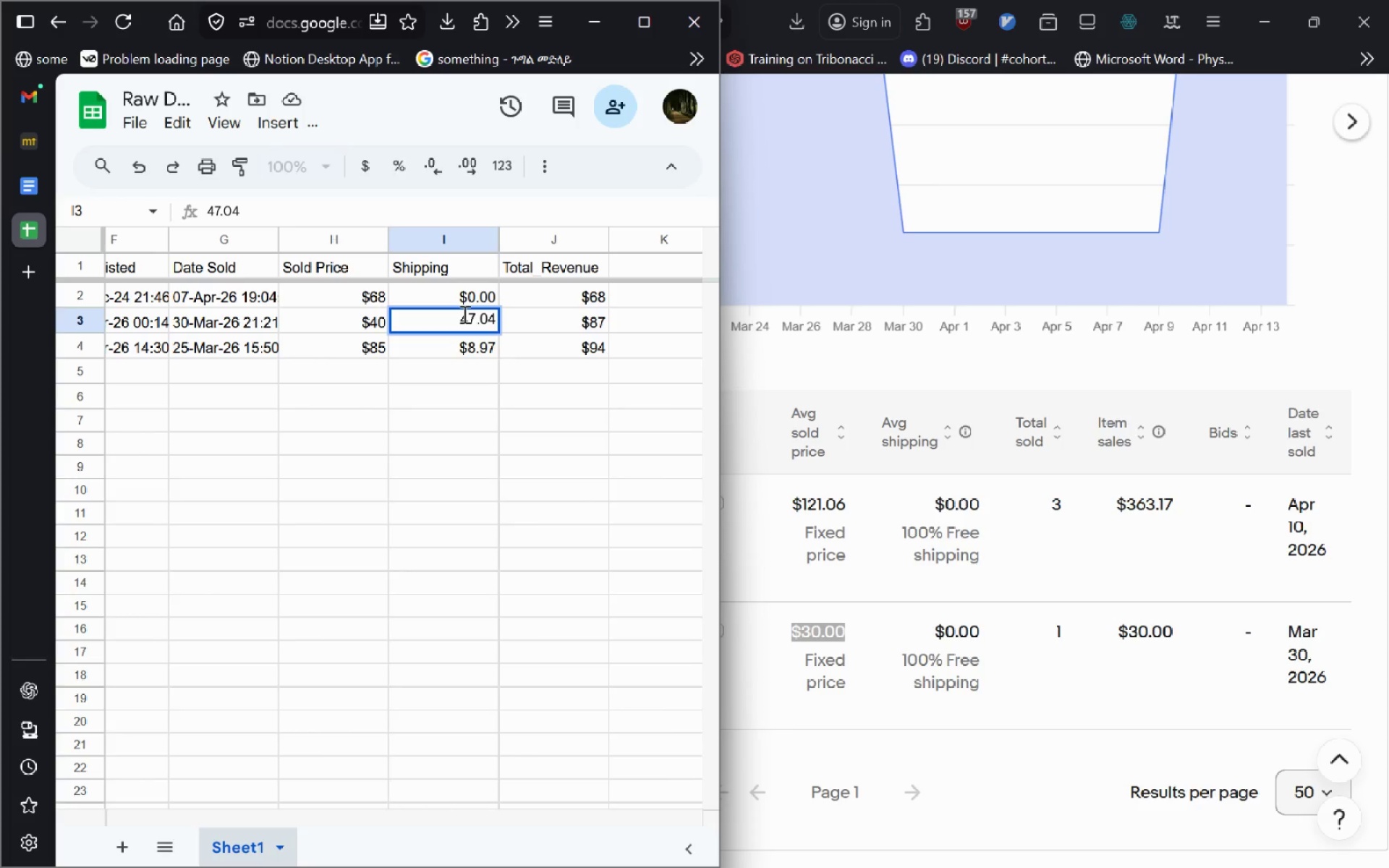 
key(0)
 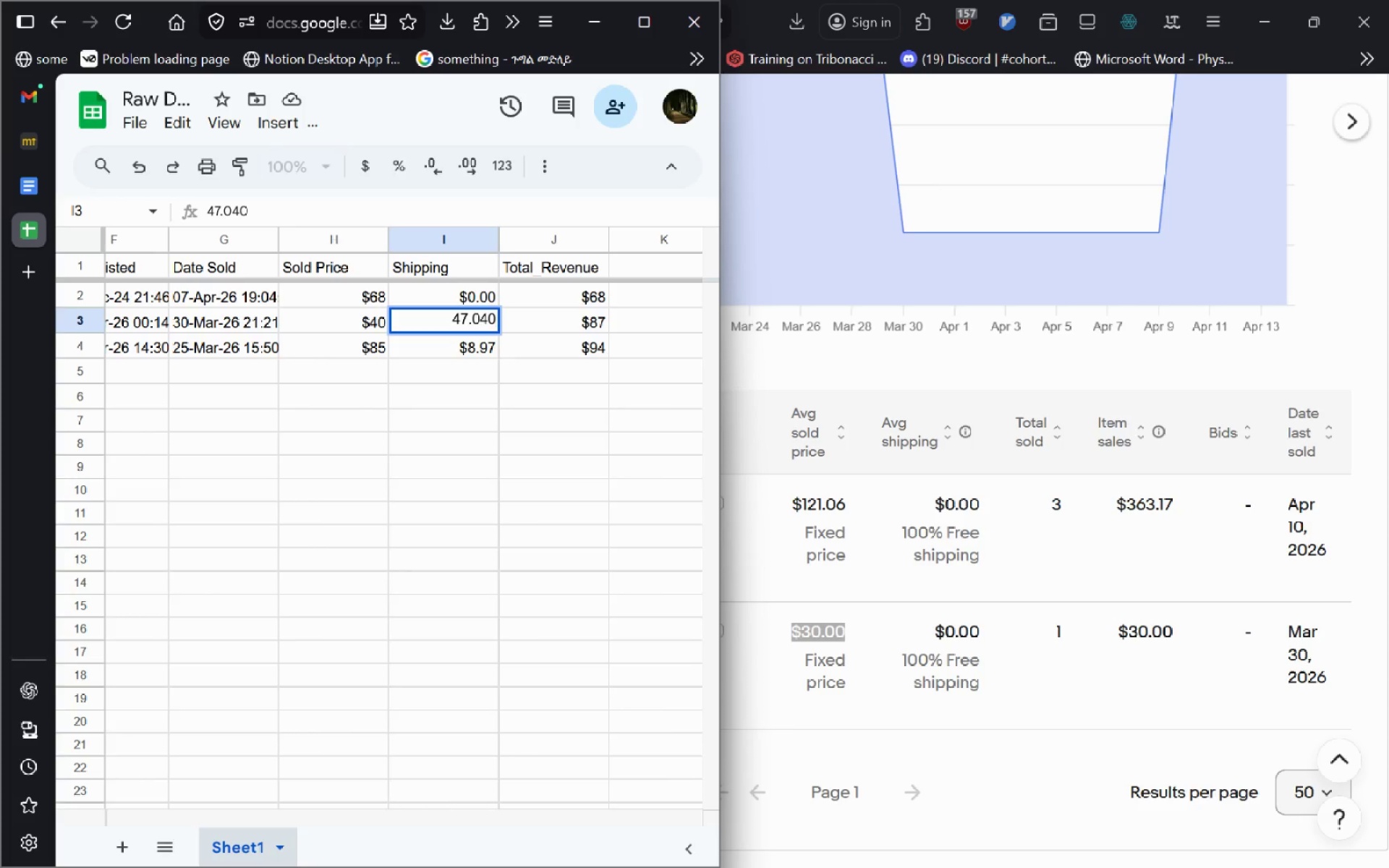 
key(Control+Backspace)
 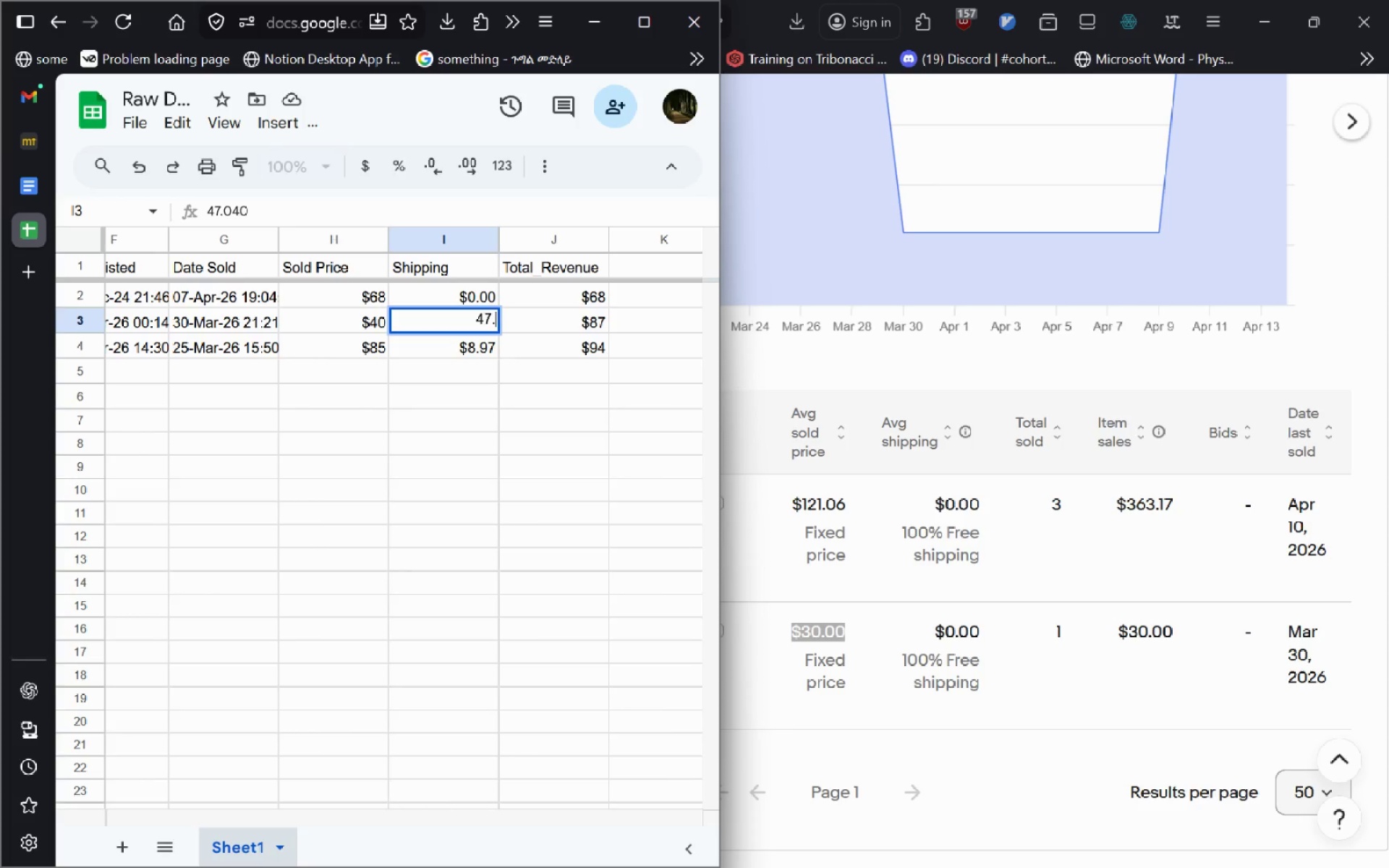 
key(Control+Backspace)
 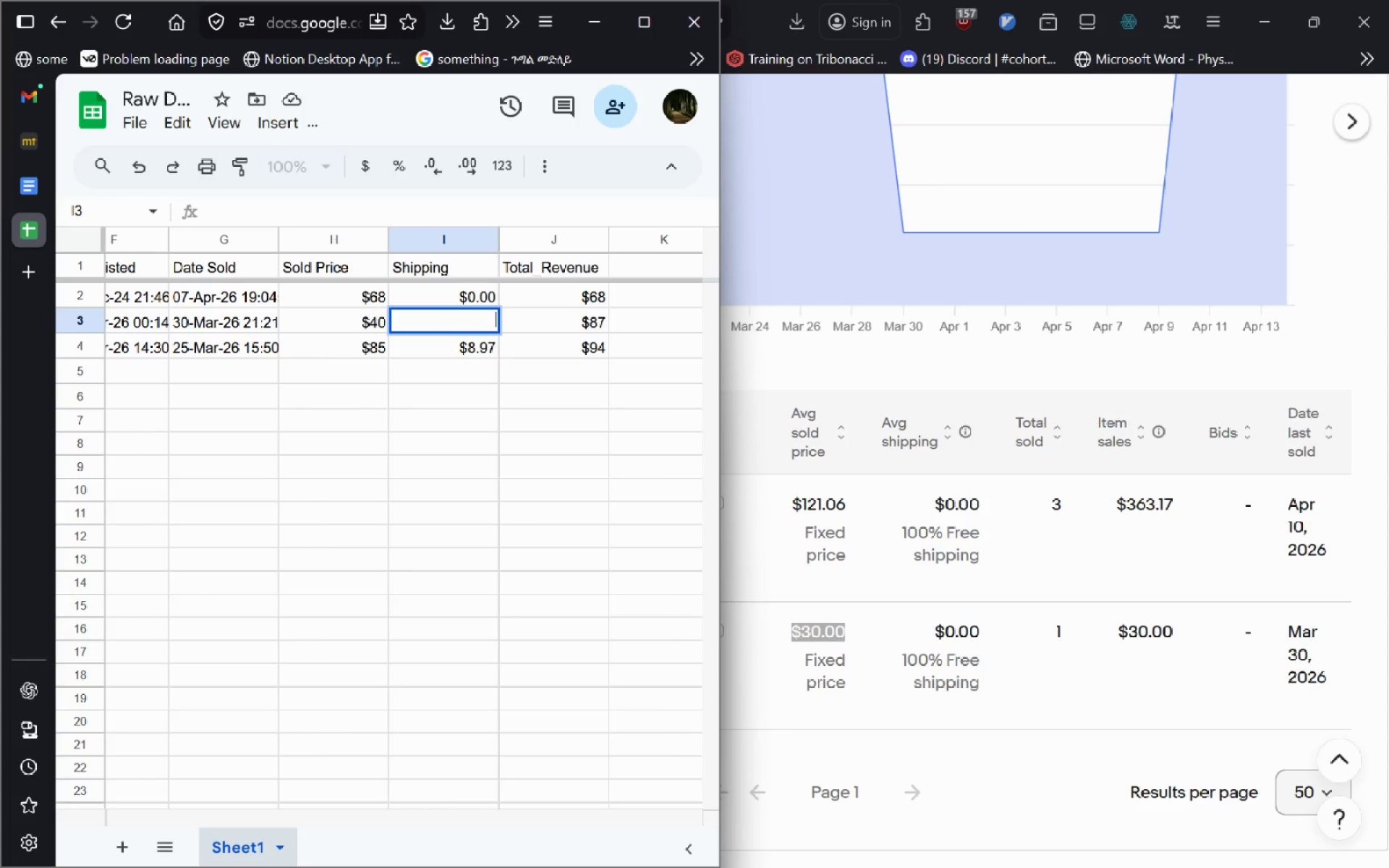 
key(Control+0)
 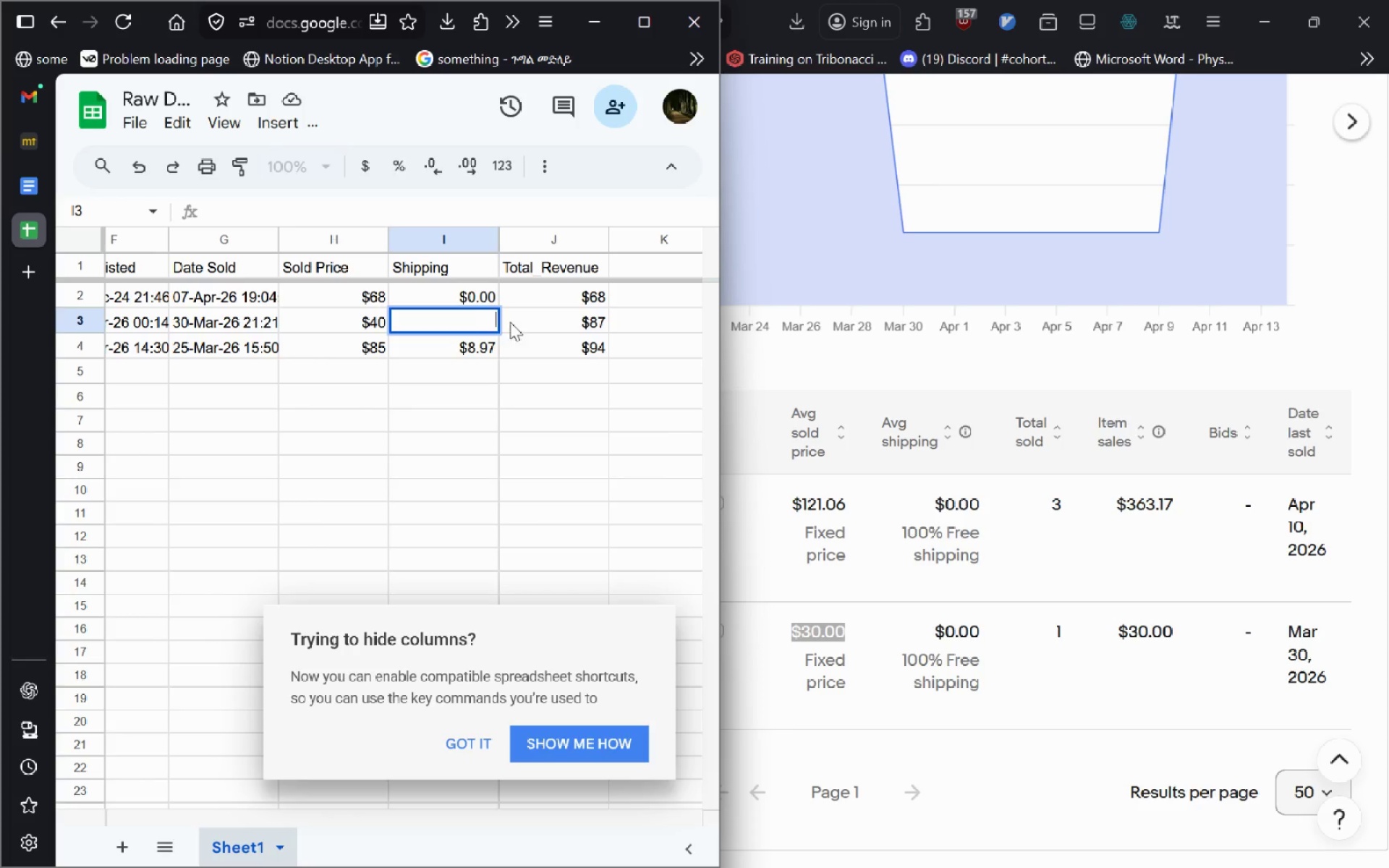 
left_click([470, 315])
 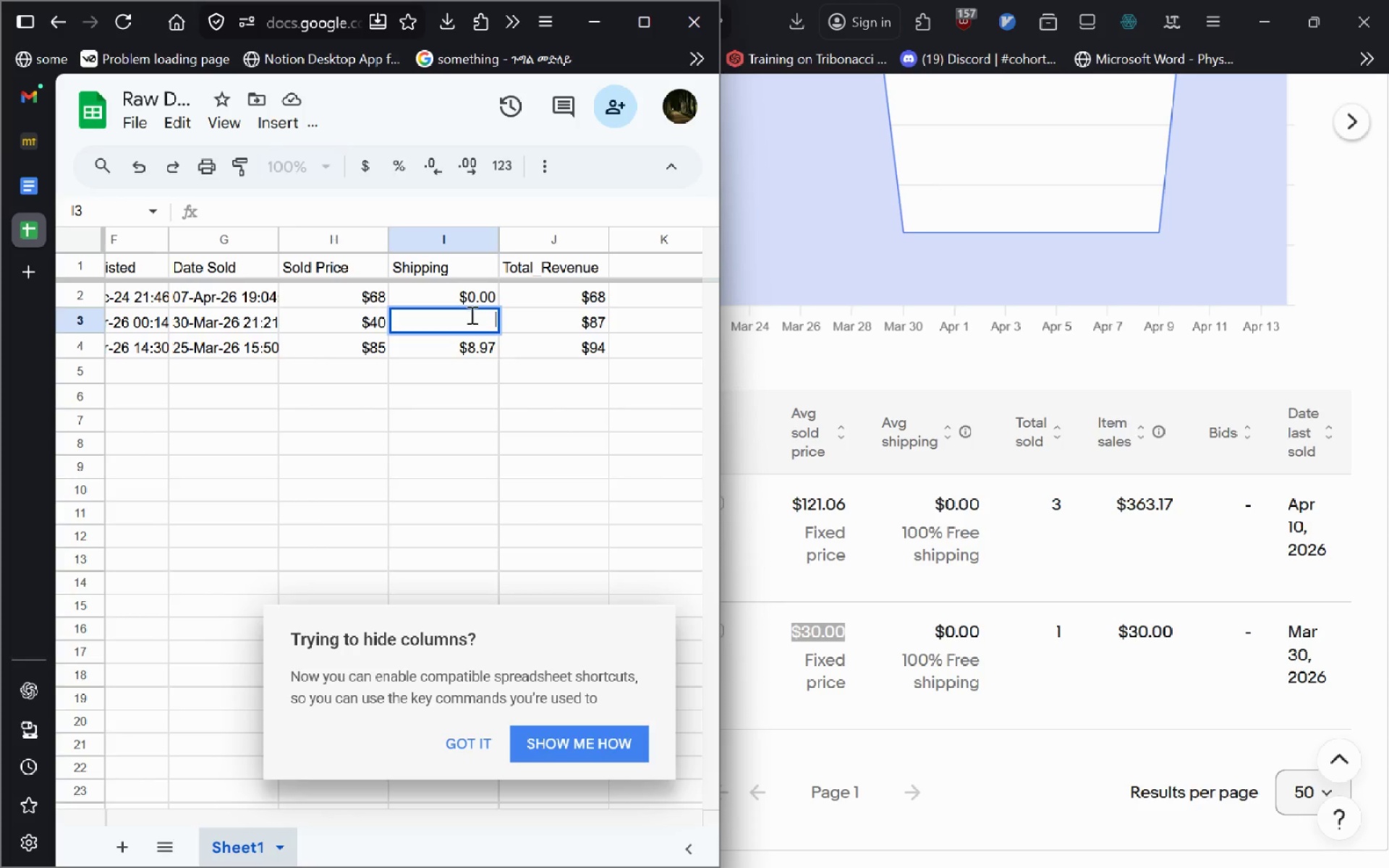 
key(0)
 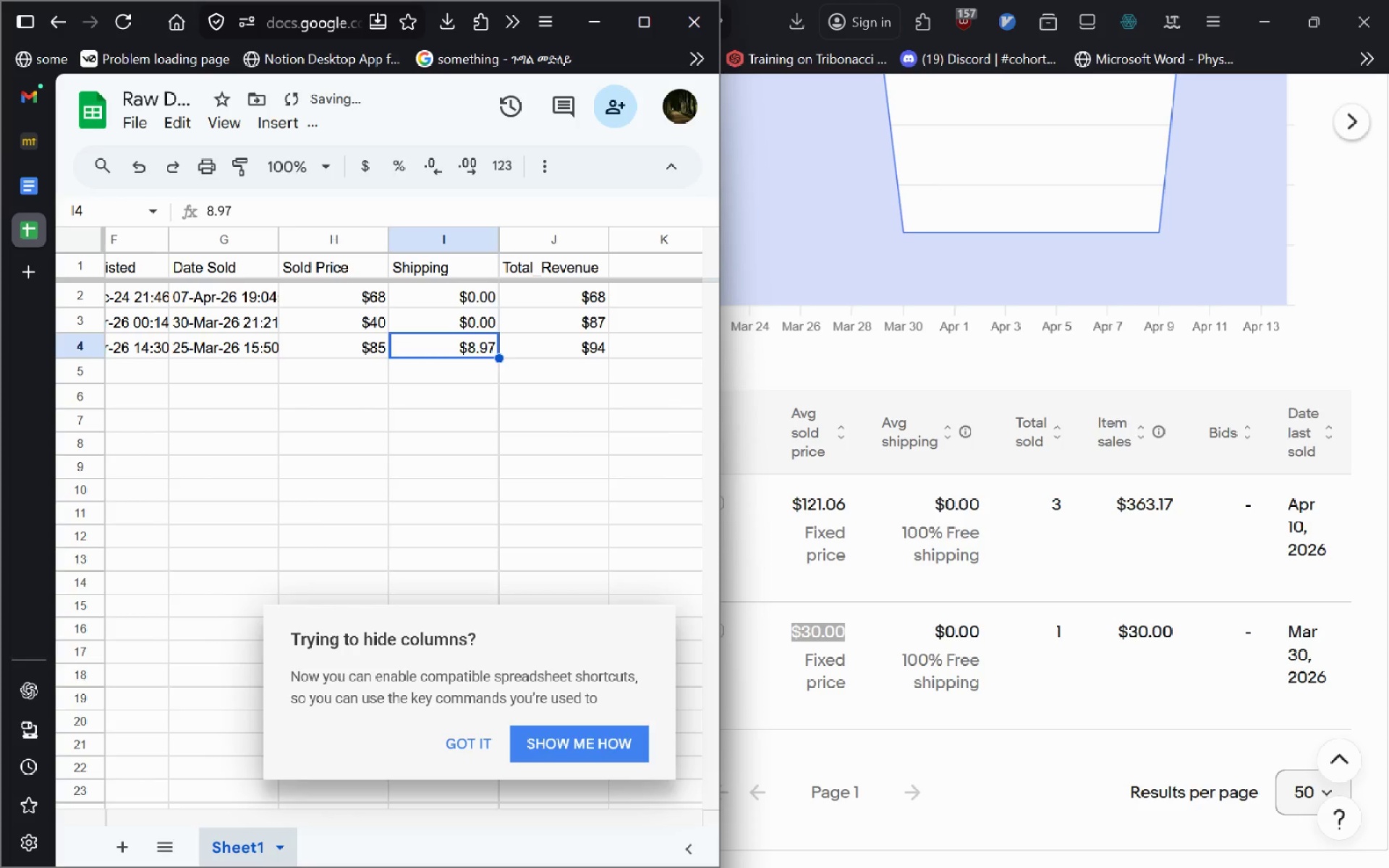 
key(Enter)
 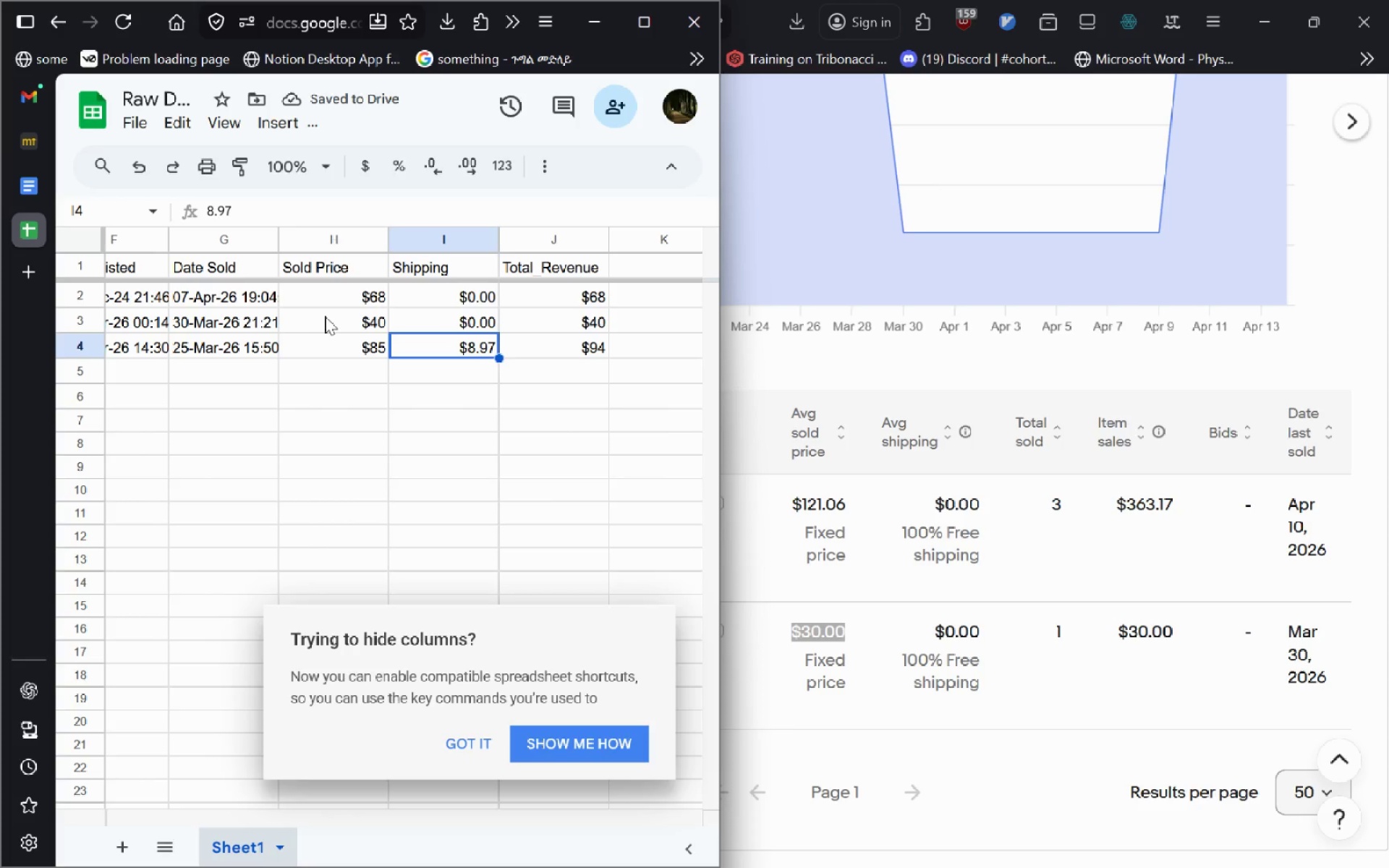 
double_click([366, 326])
 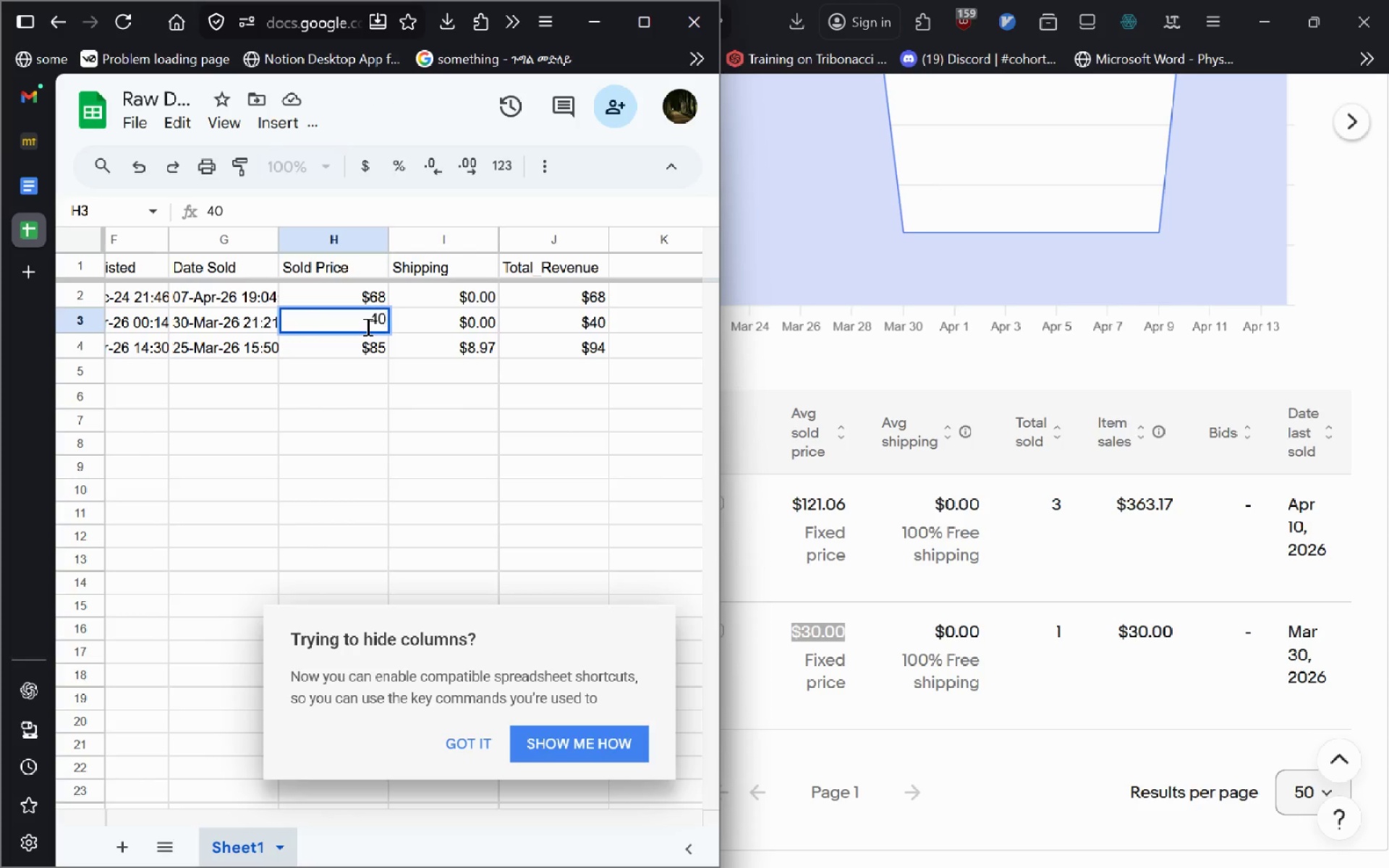 
key(Backspace)
key(Backspace)
type(30)
 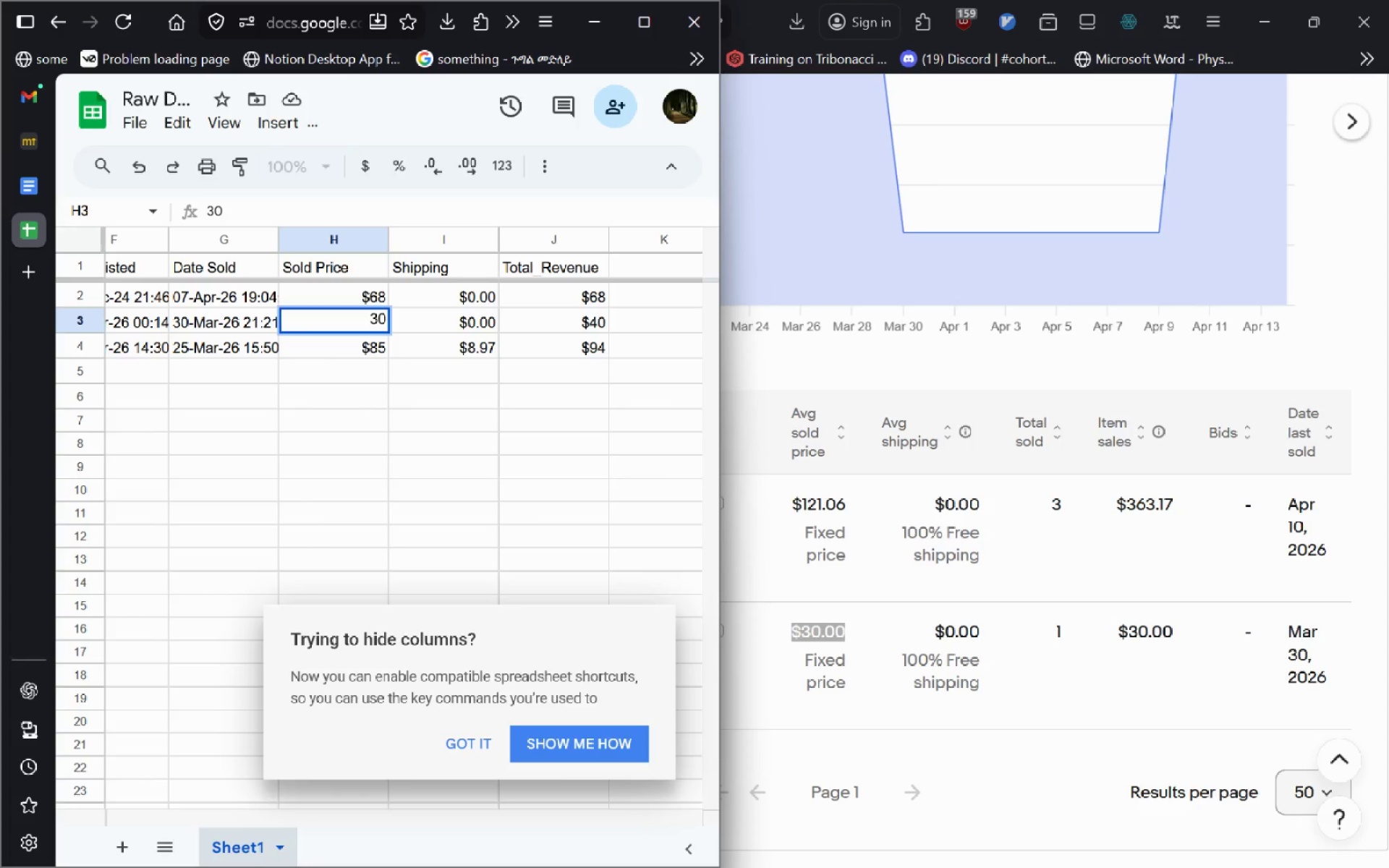 
key(Enter)
 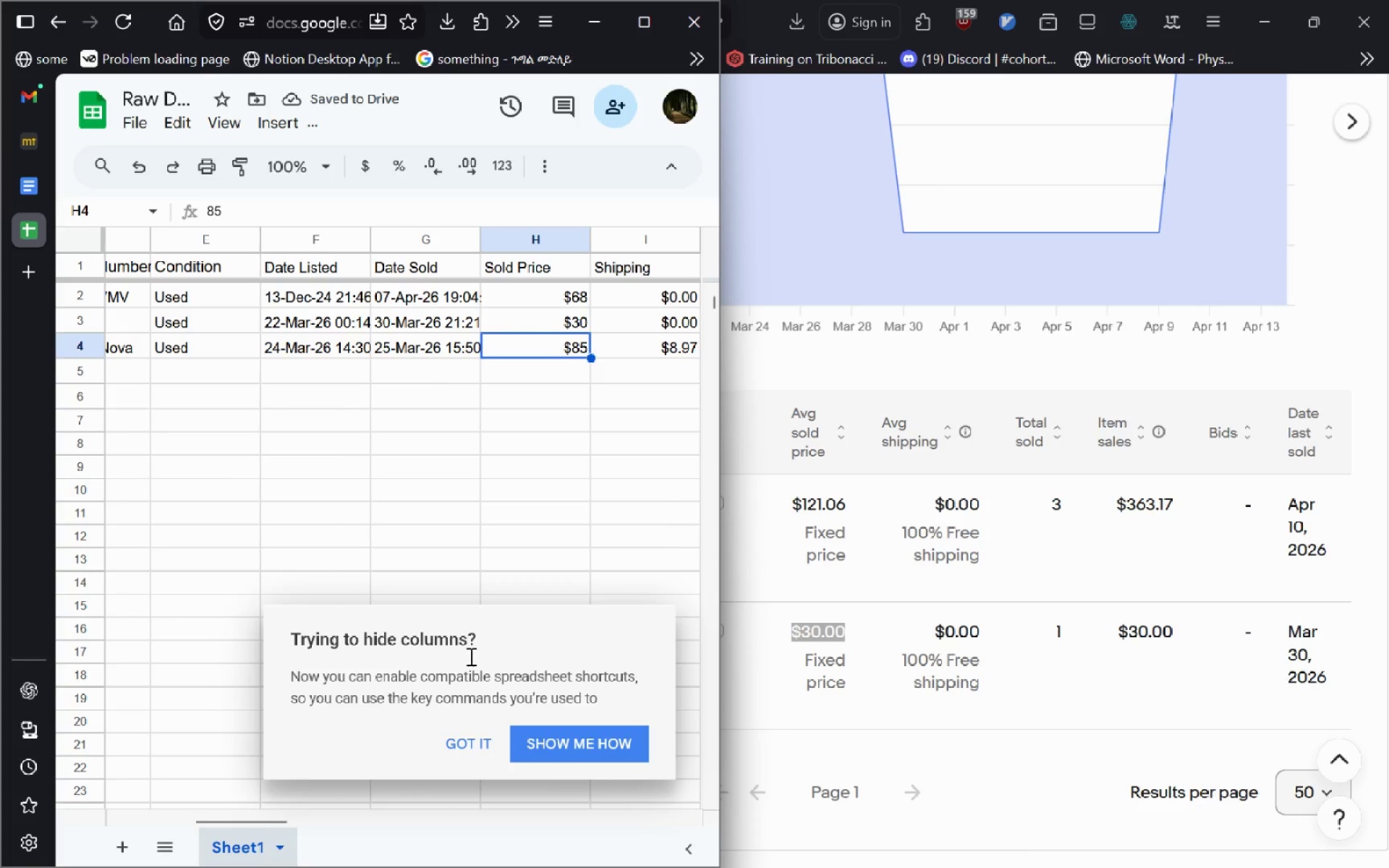 
wait(5.14)
 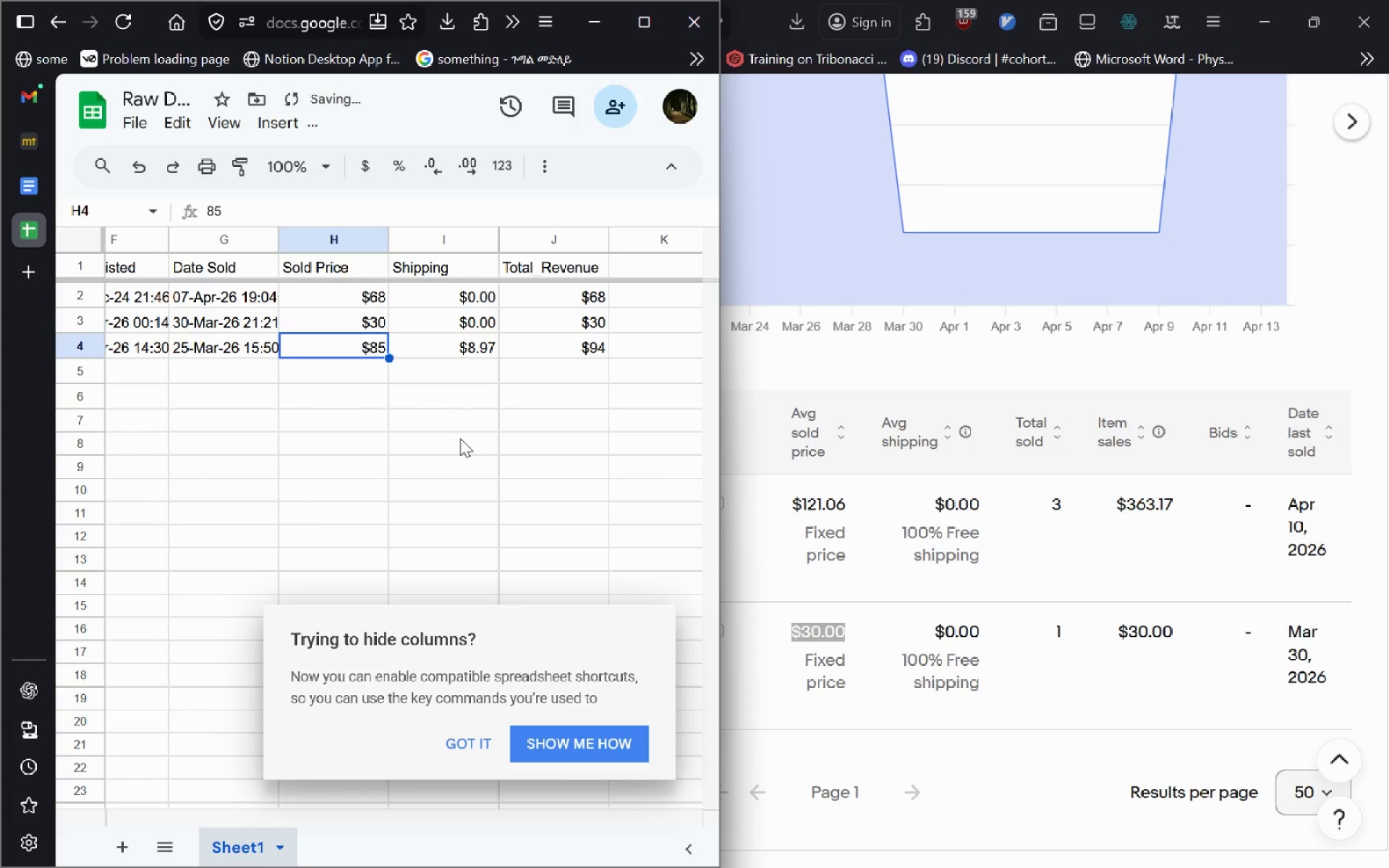 
left_click([478, 748])
 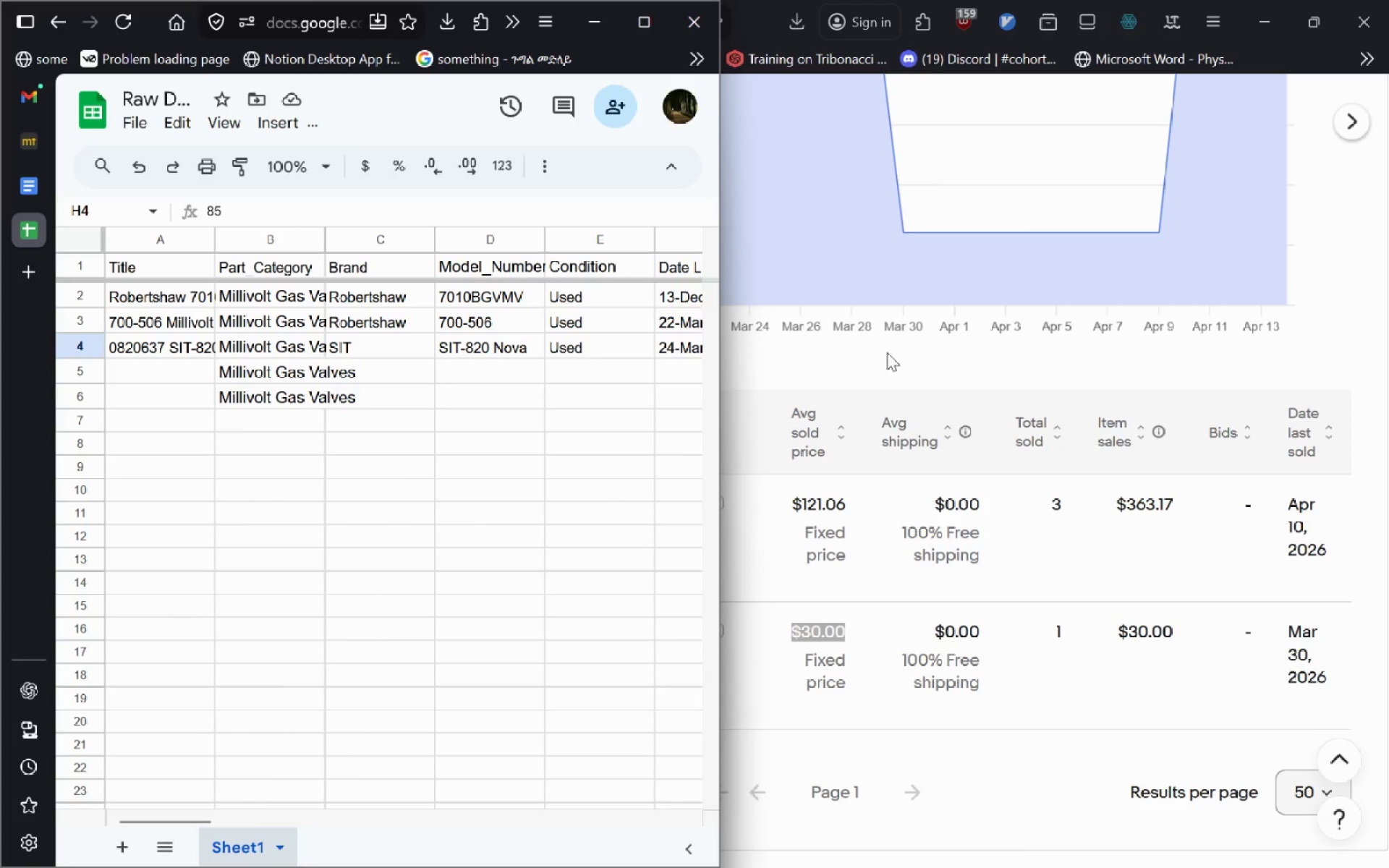 
left_click([771, 522])
 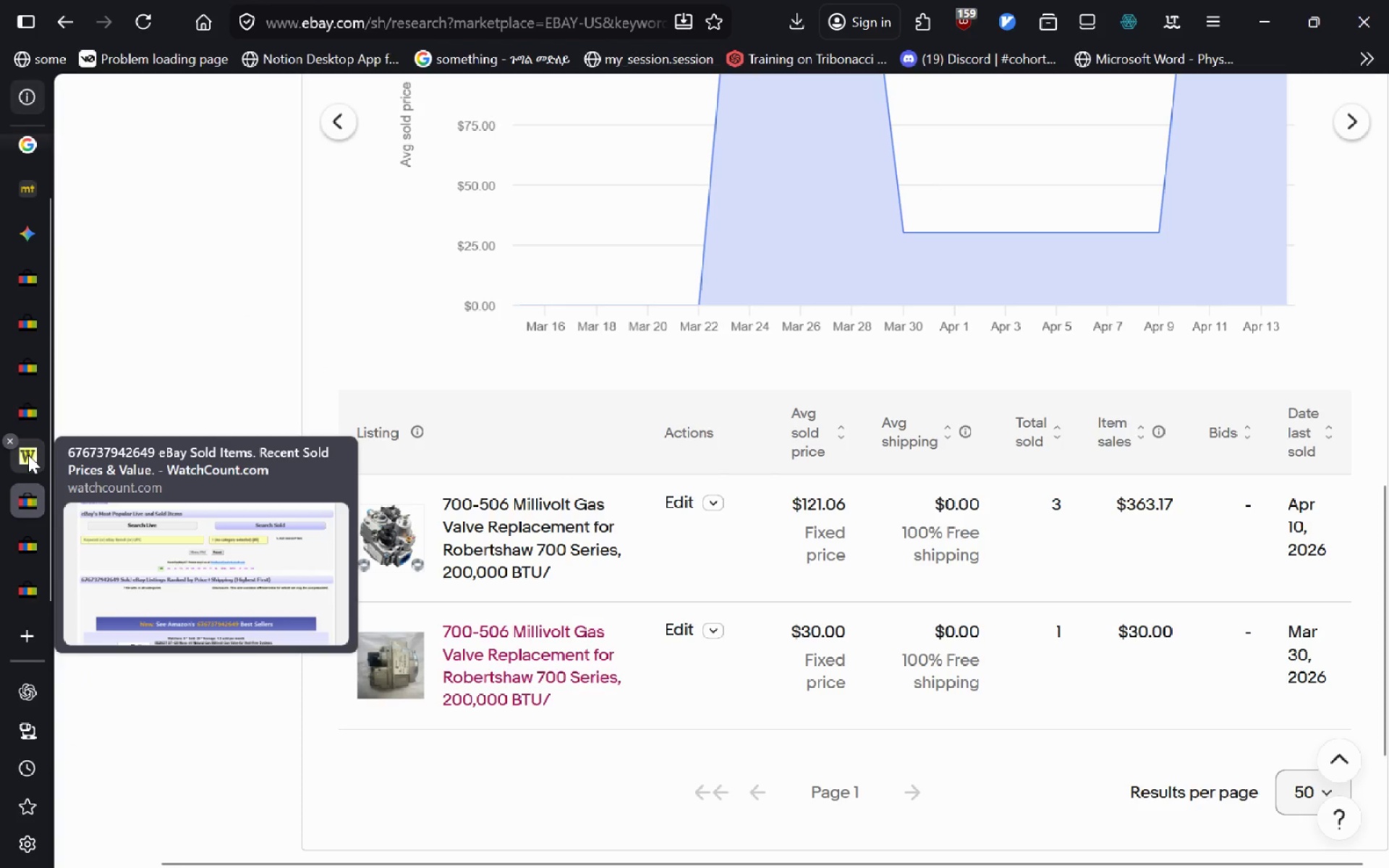 
left_click_drag(start_coordinate=[28, 455], to_coordinate=[276, 427])
 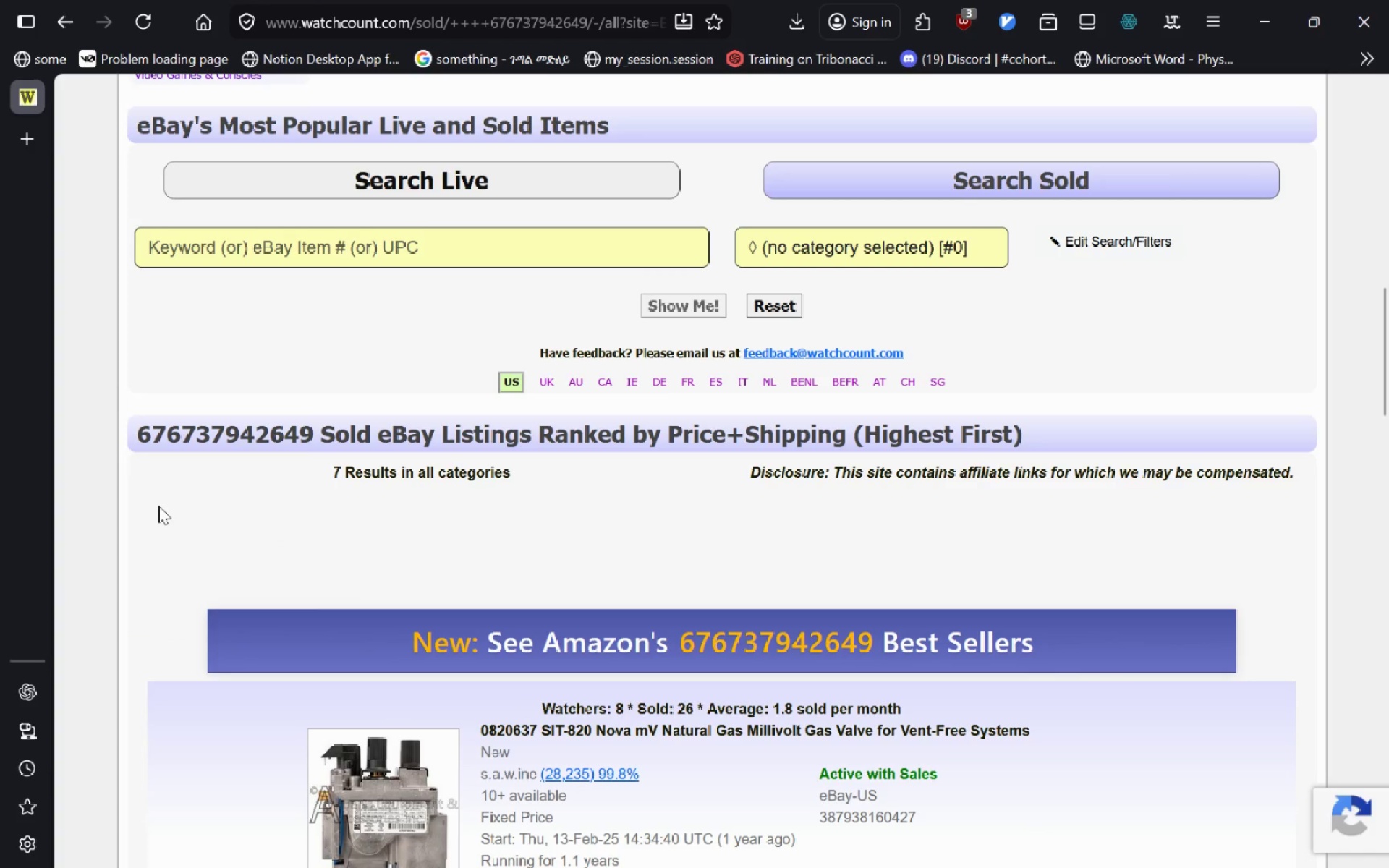 
key(Alt+AltLeft)
 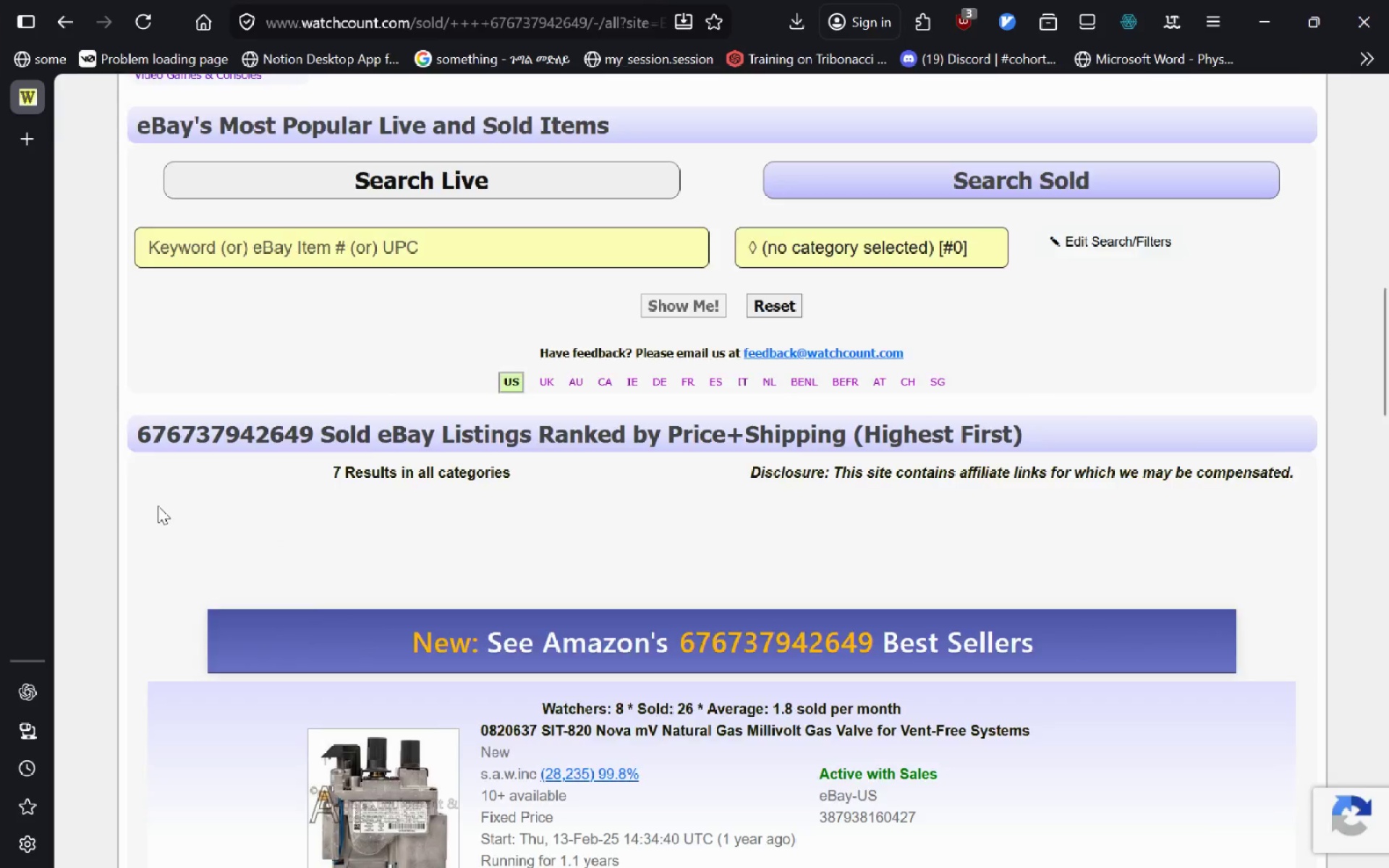 
key(Alt+Tab)
 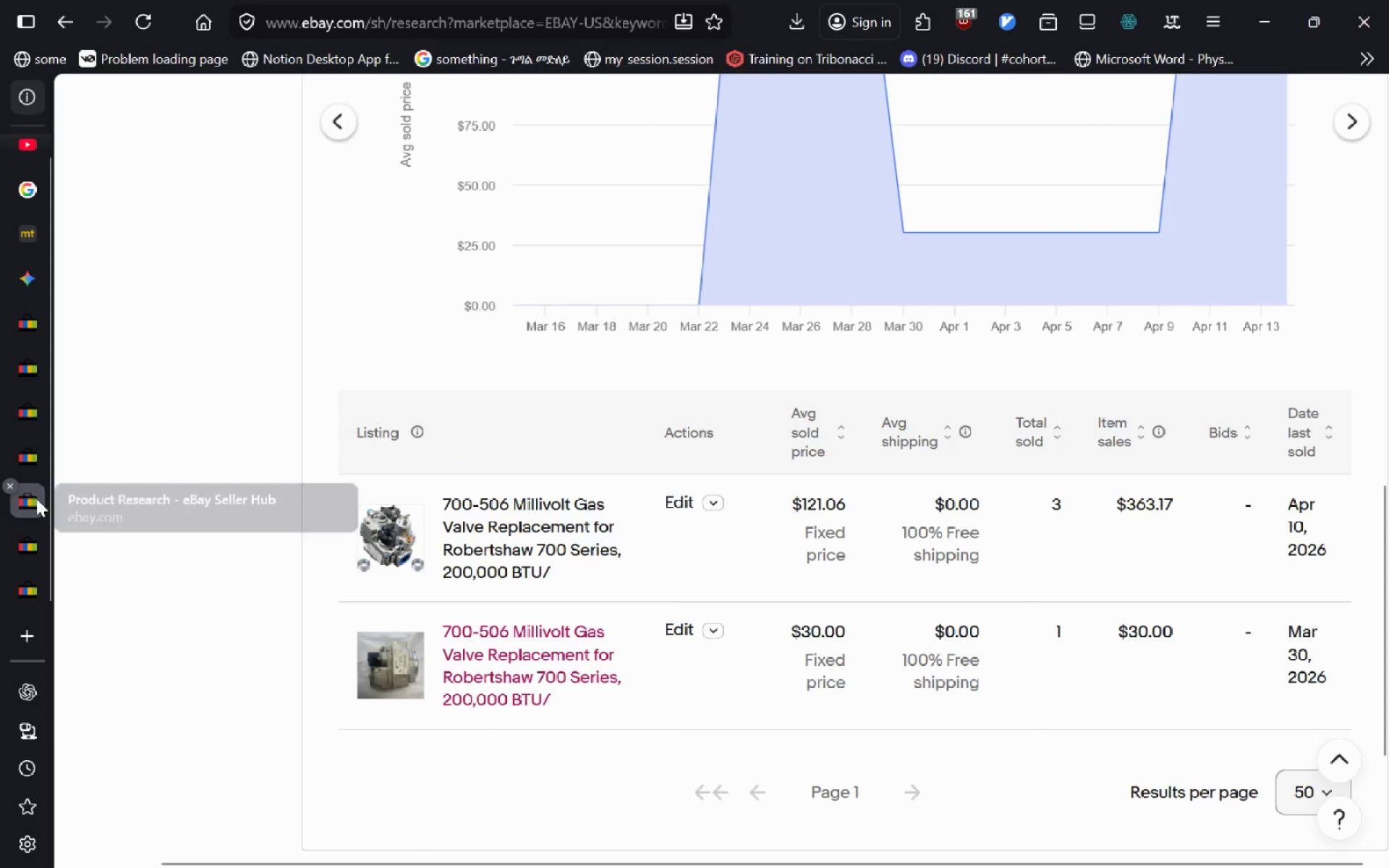 
left_click_drag(start_coordinate=[25, 498], to_coordinate=[22, 120])
 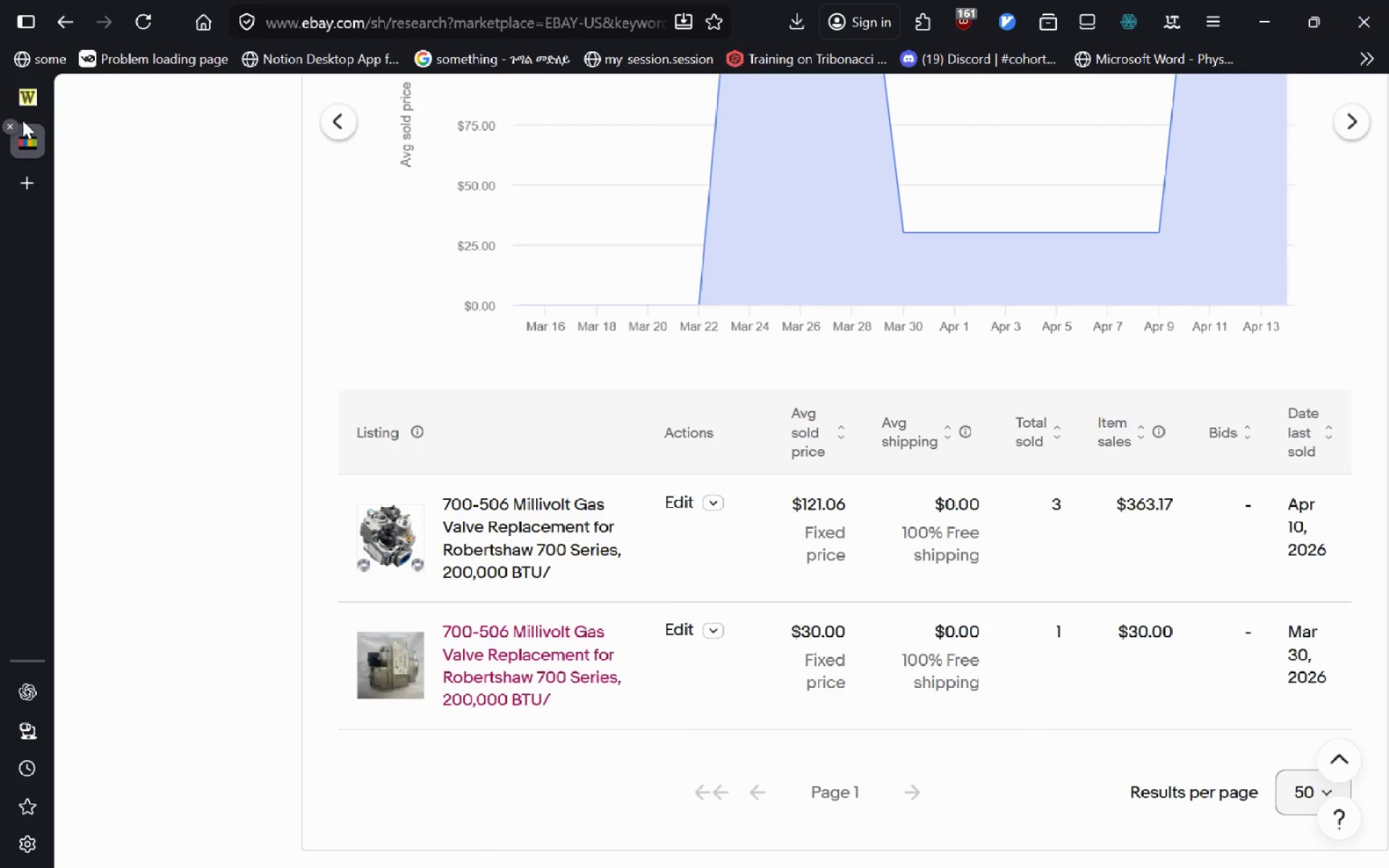 
key(Alt+AltLeft)
 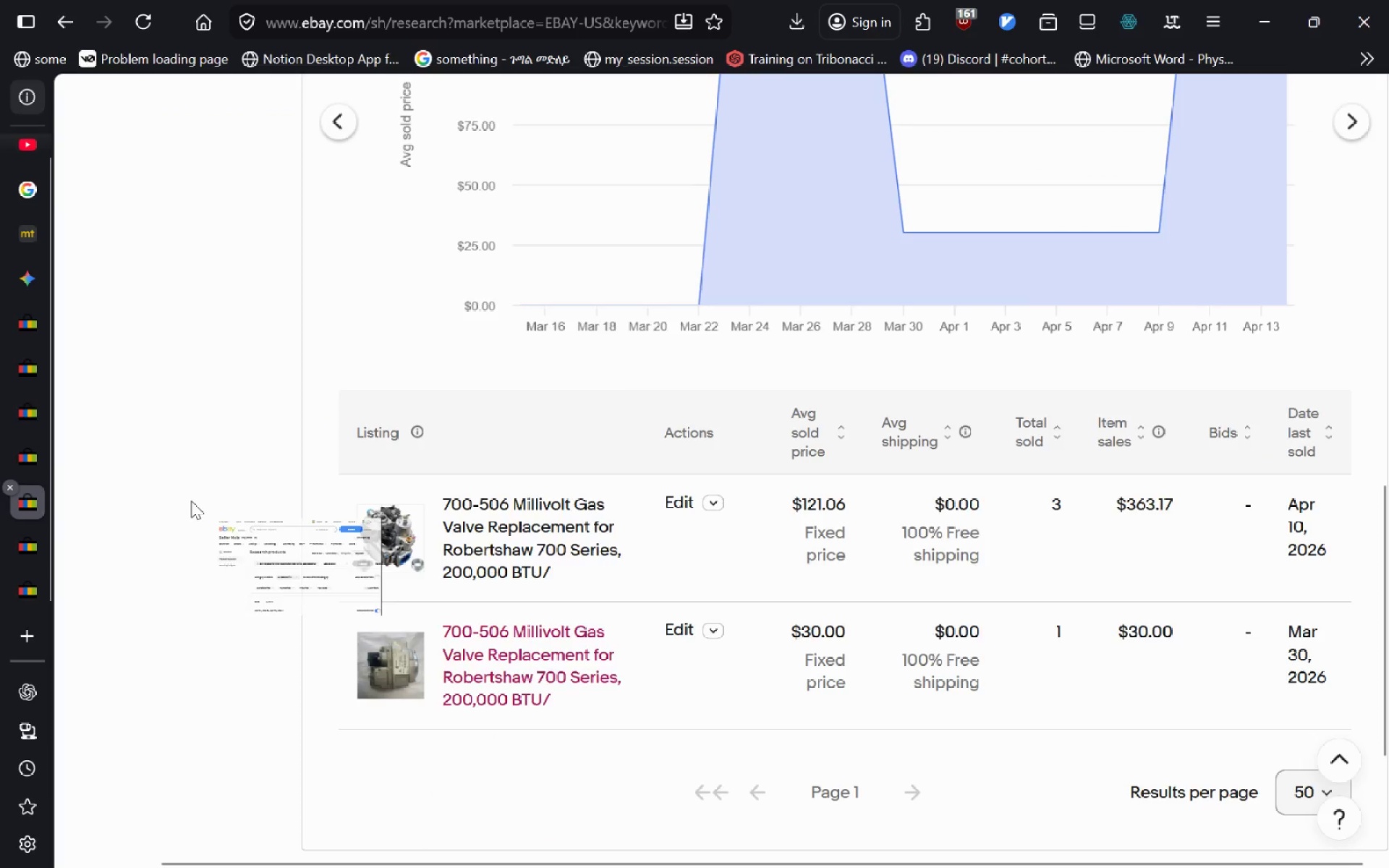 
key(Alt+Tab)
 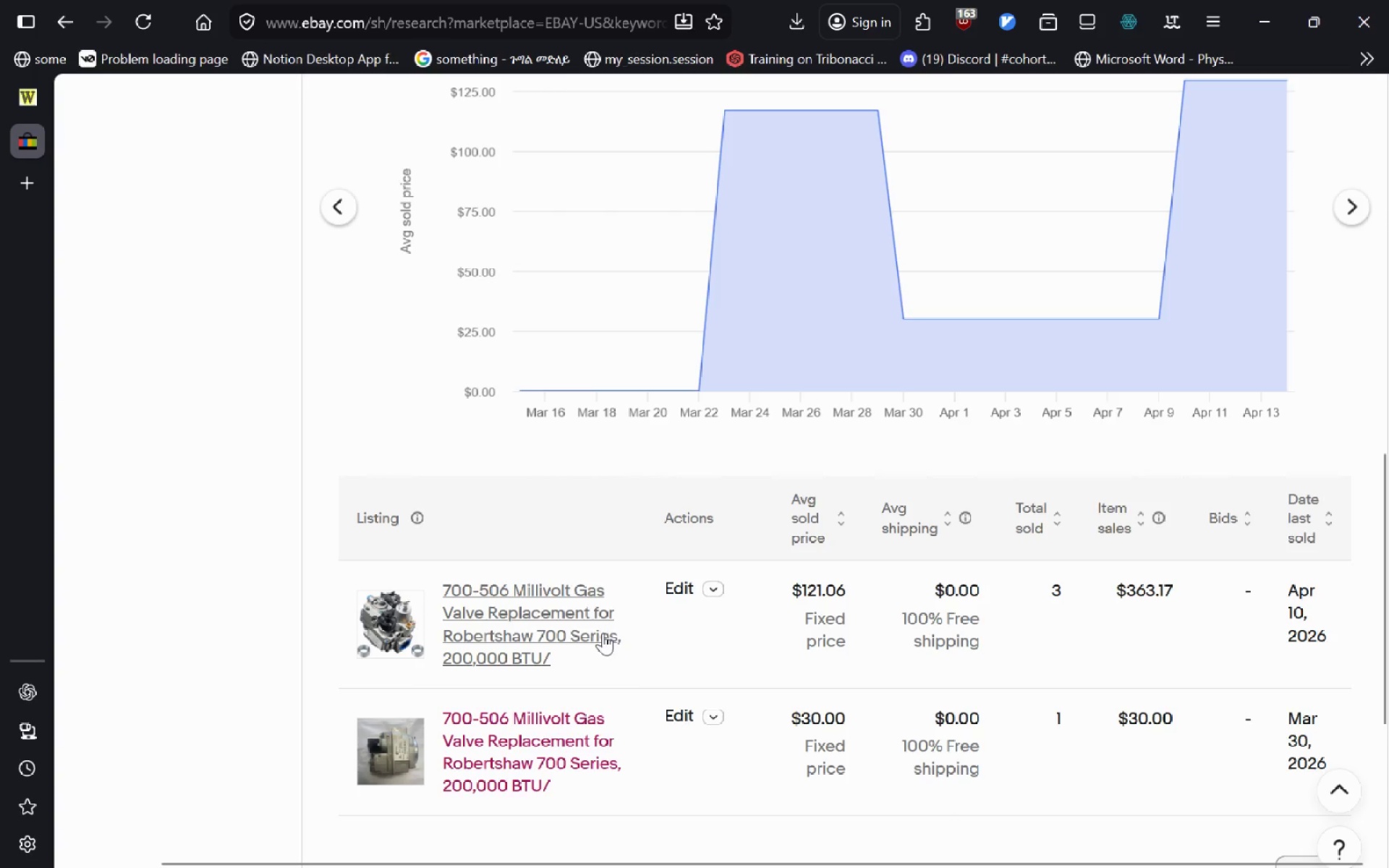 
wait(6.27)
 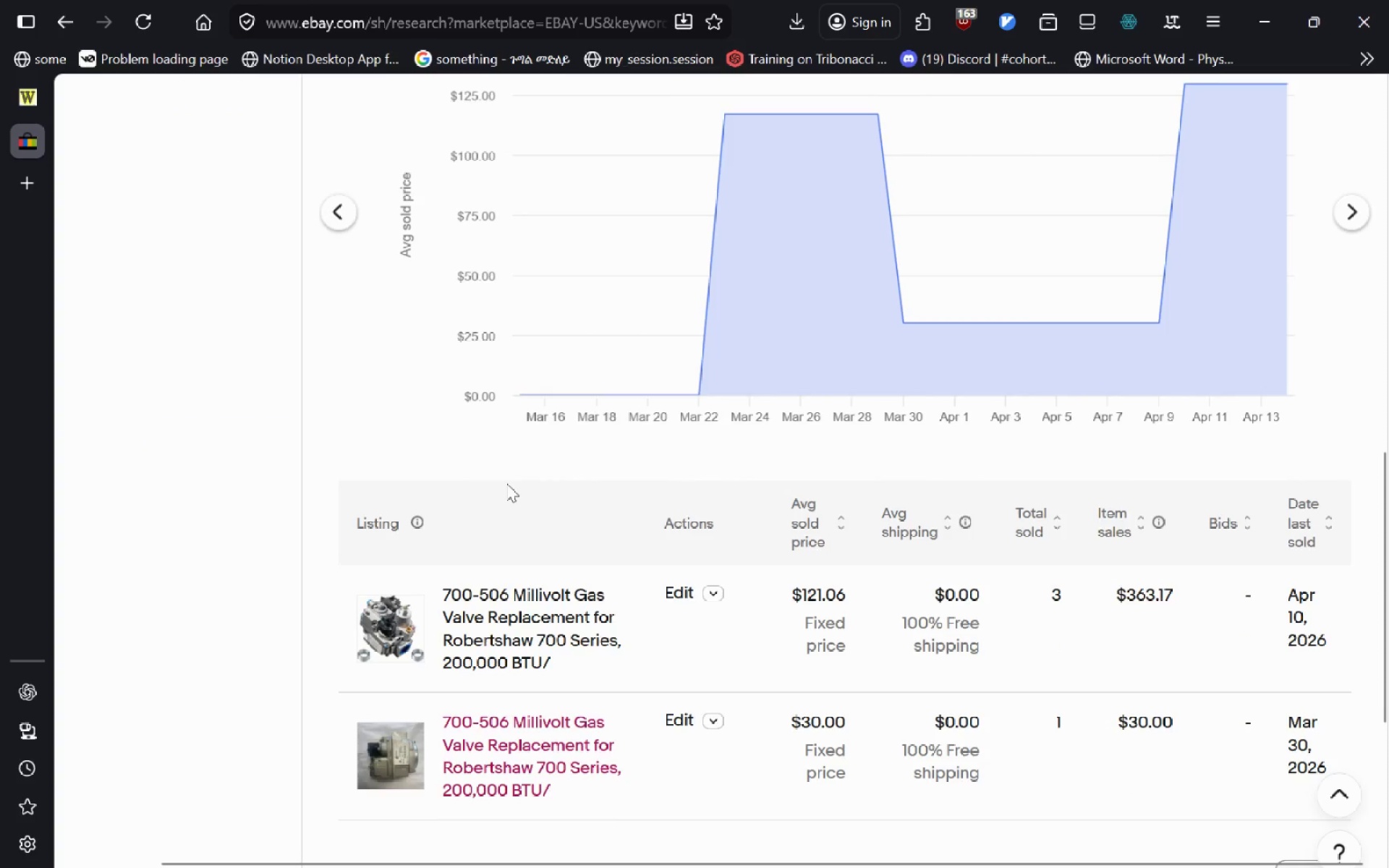 
hold_key(key=ControlLeft, duration=1.27)
left_click([561, 615])
 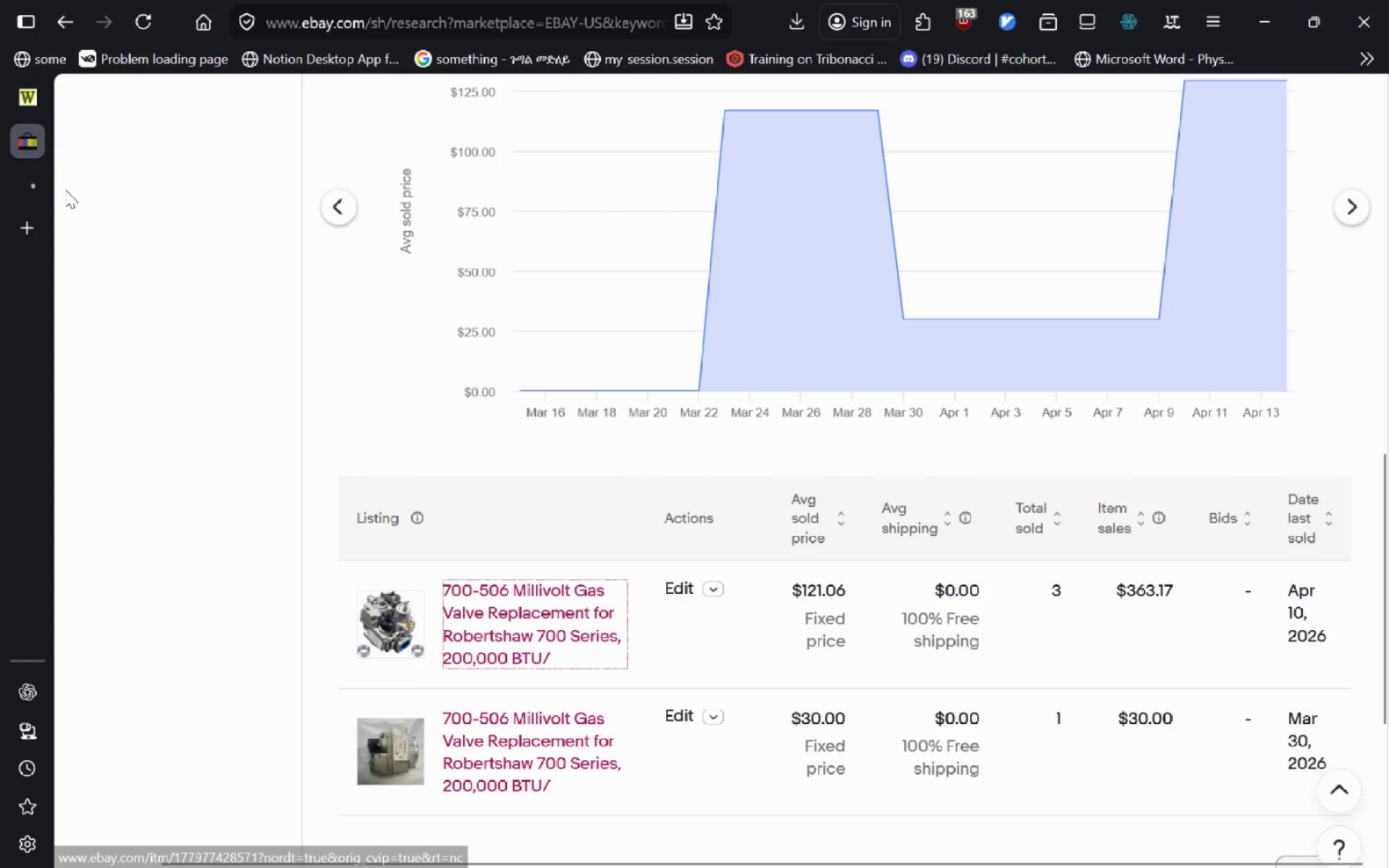 
left_click([30, 184])
 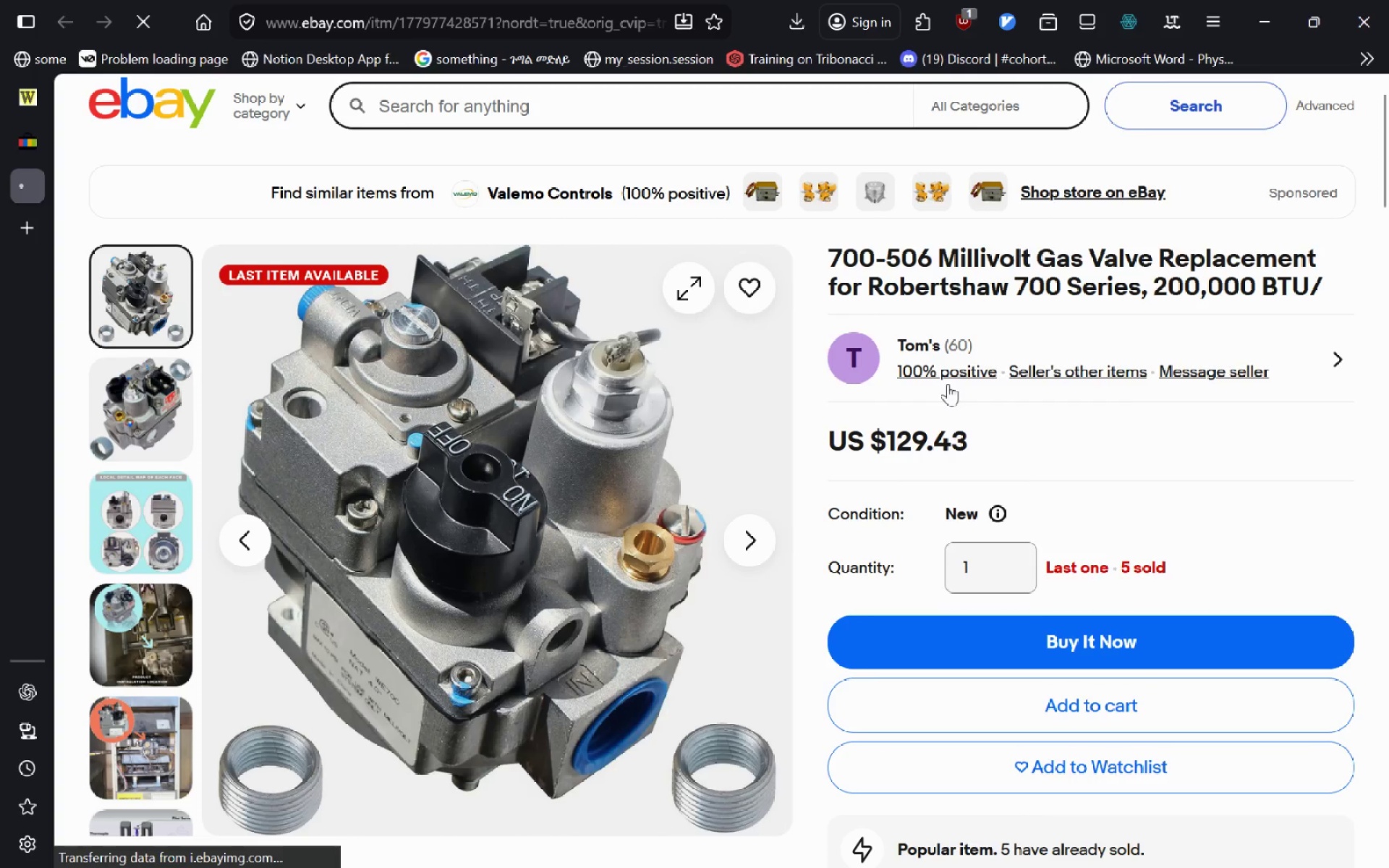 
wait(10.84)
 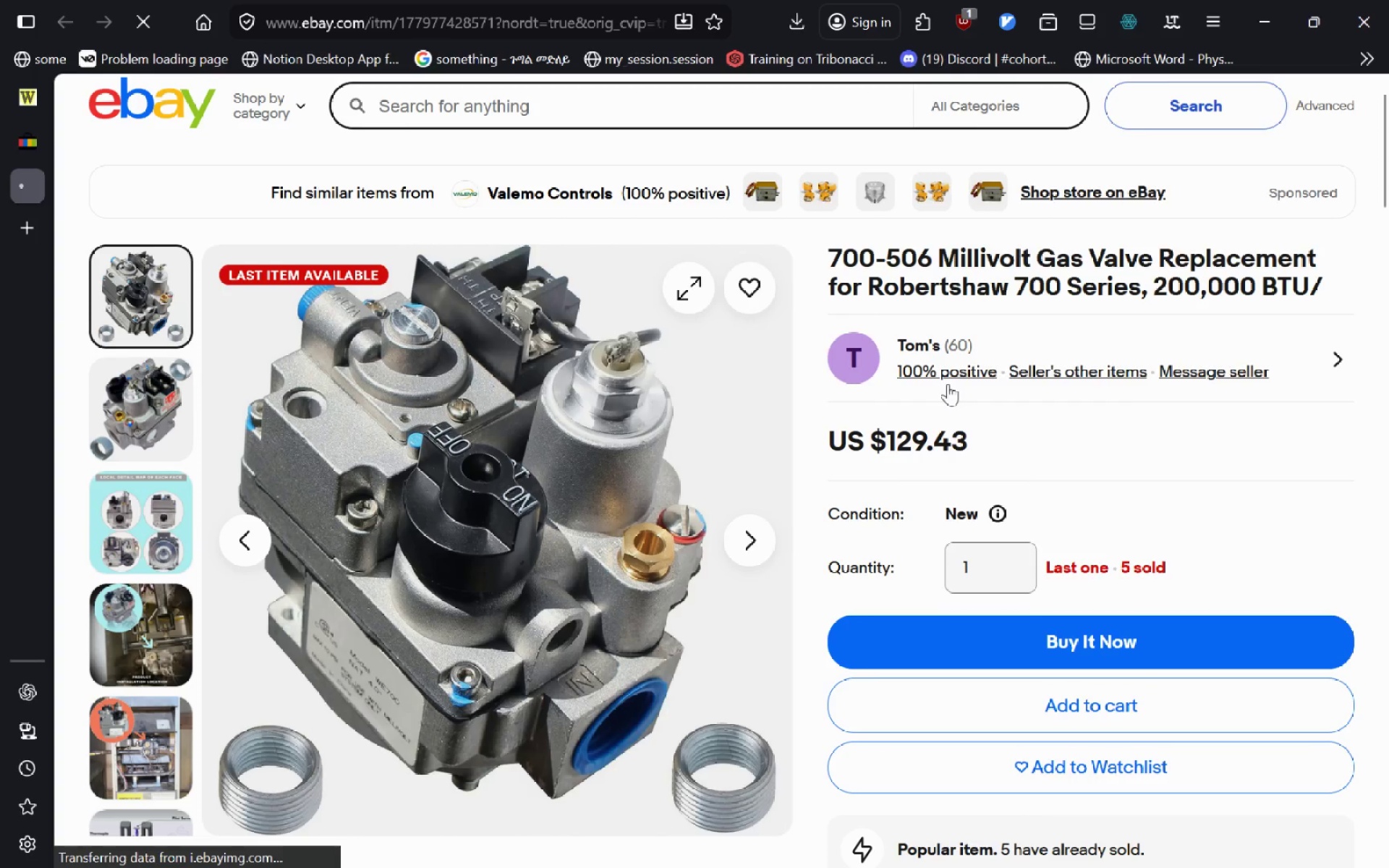 
left_click_drag(start_coordinate=[1337, 328], to_coordinate=[1232, 341])
 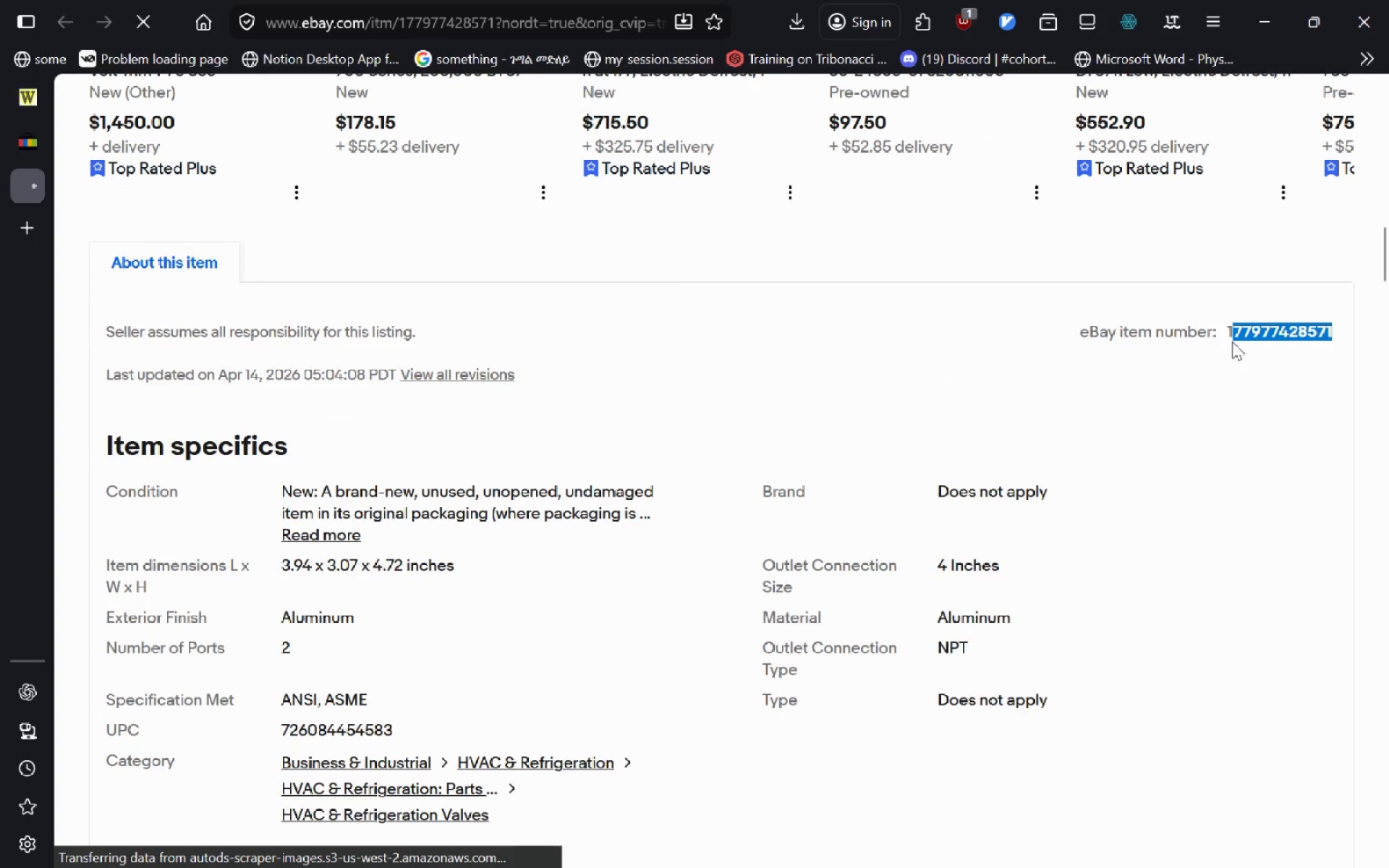 
hold_key(key=ControlLeft, duration=0.36)
 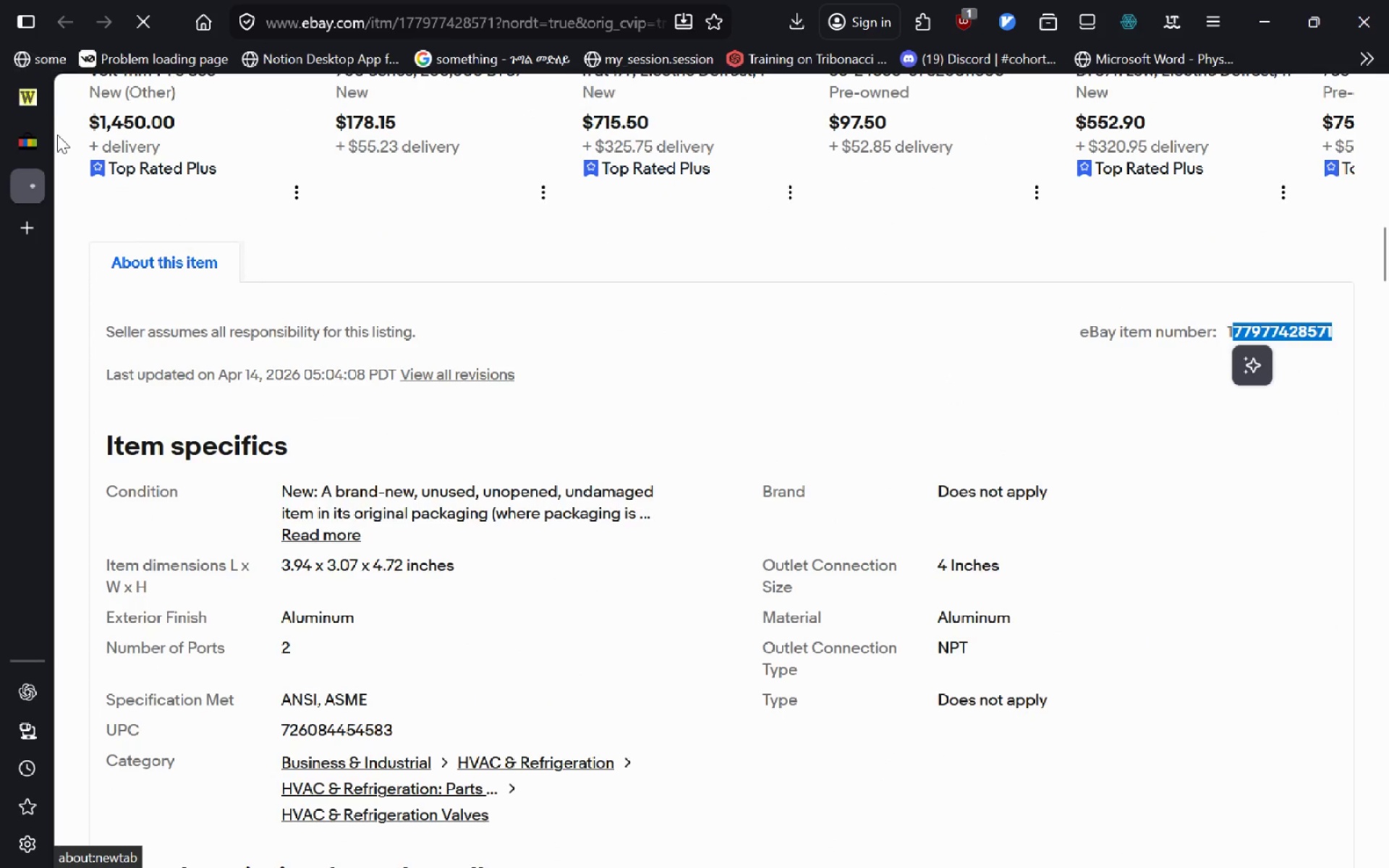 
key(C)
 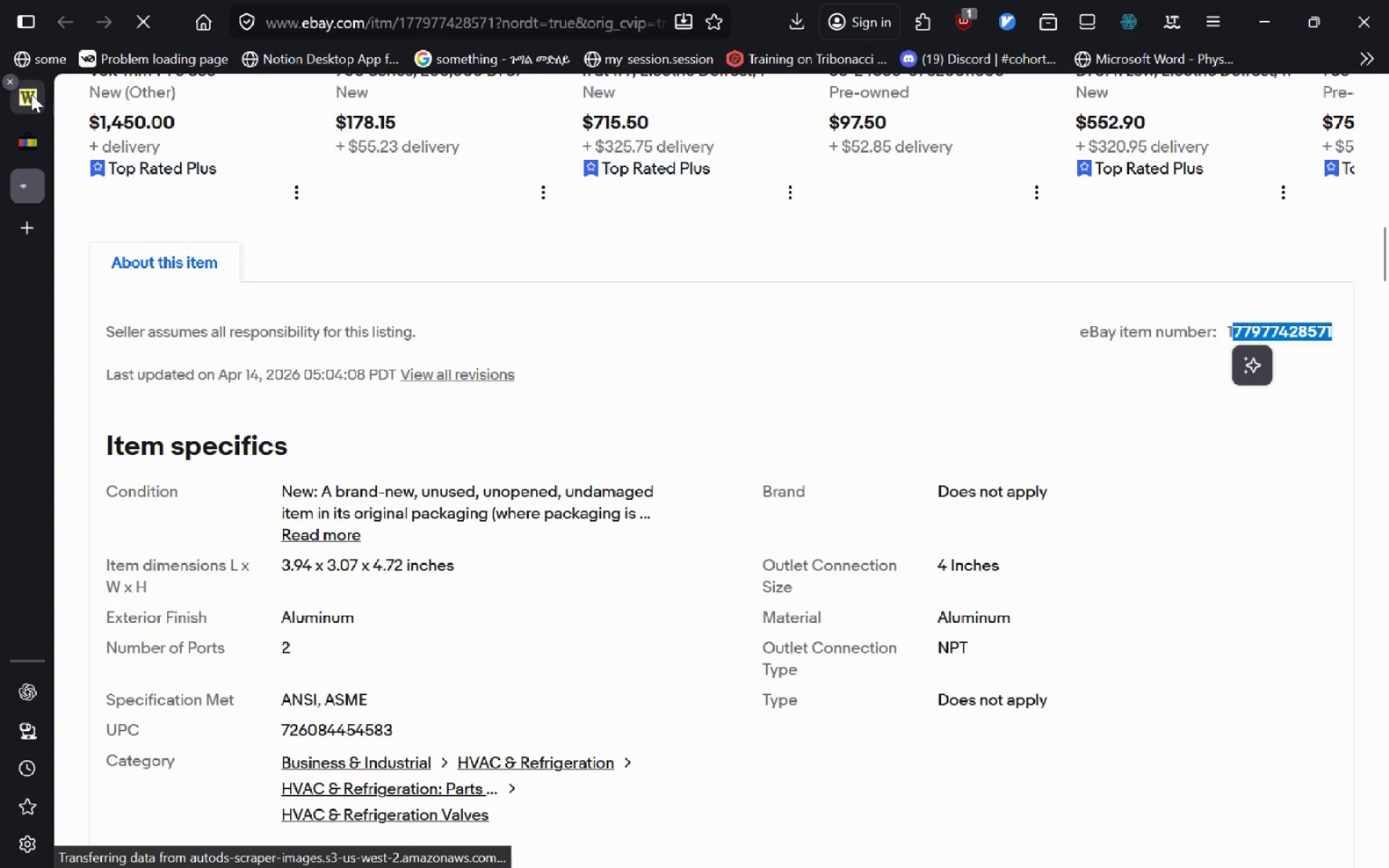 
left_click([31, 94])
 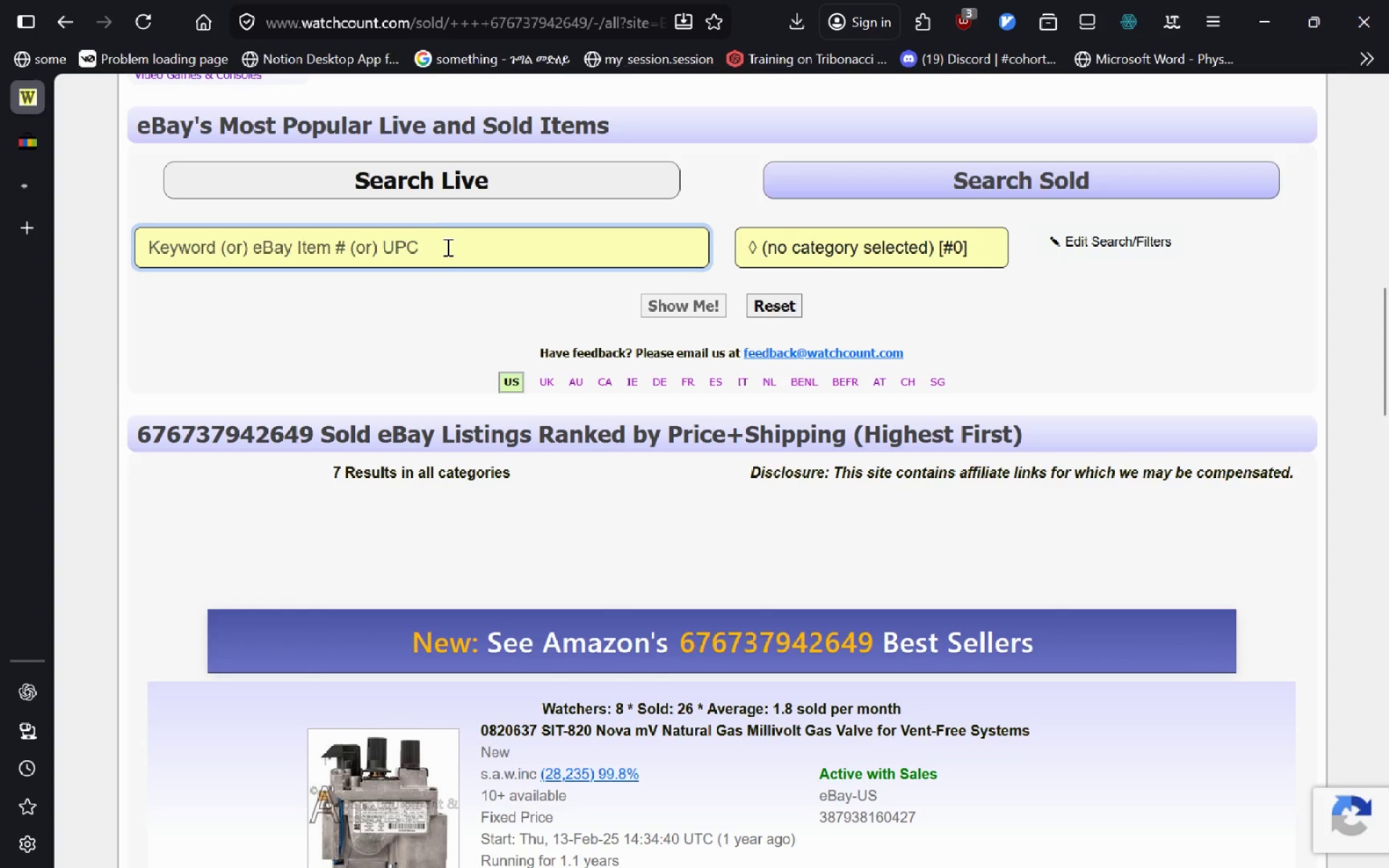 
left_click([446, 247])
 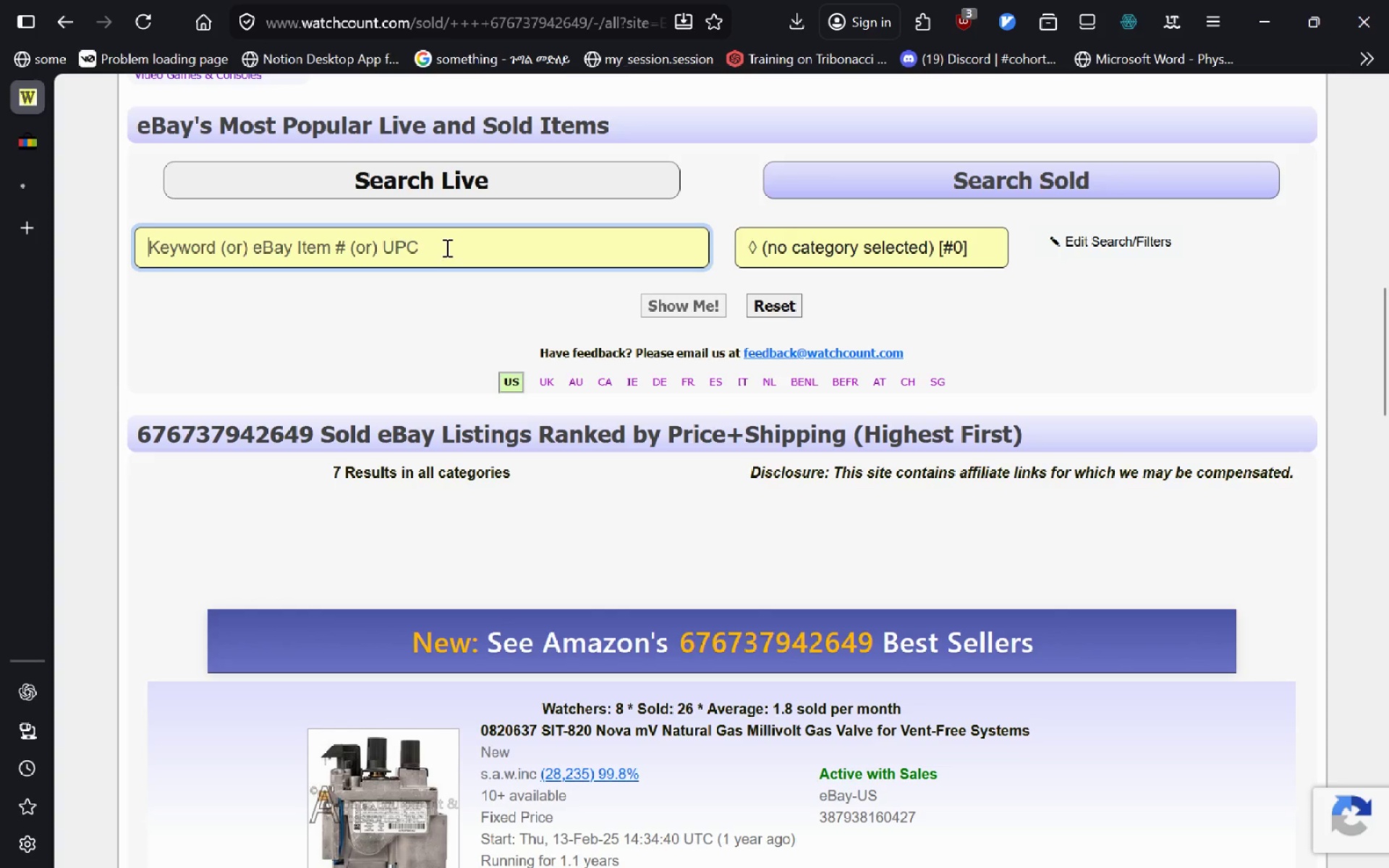 
key(Control+V)
 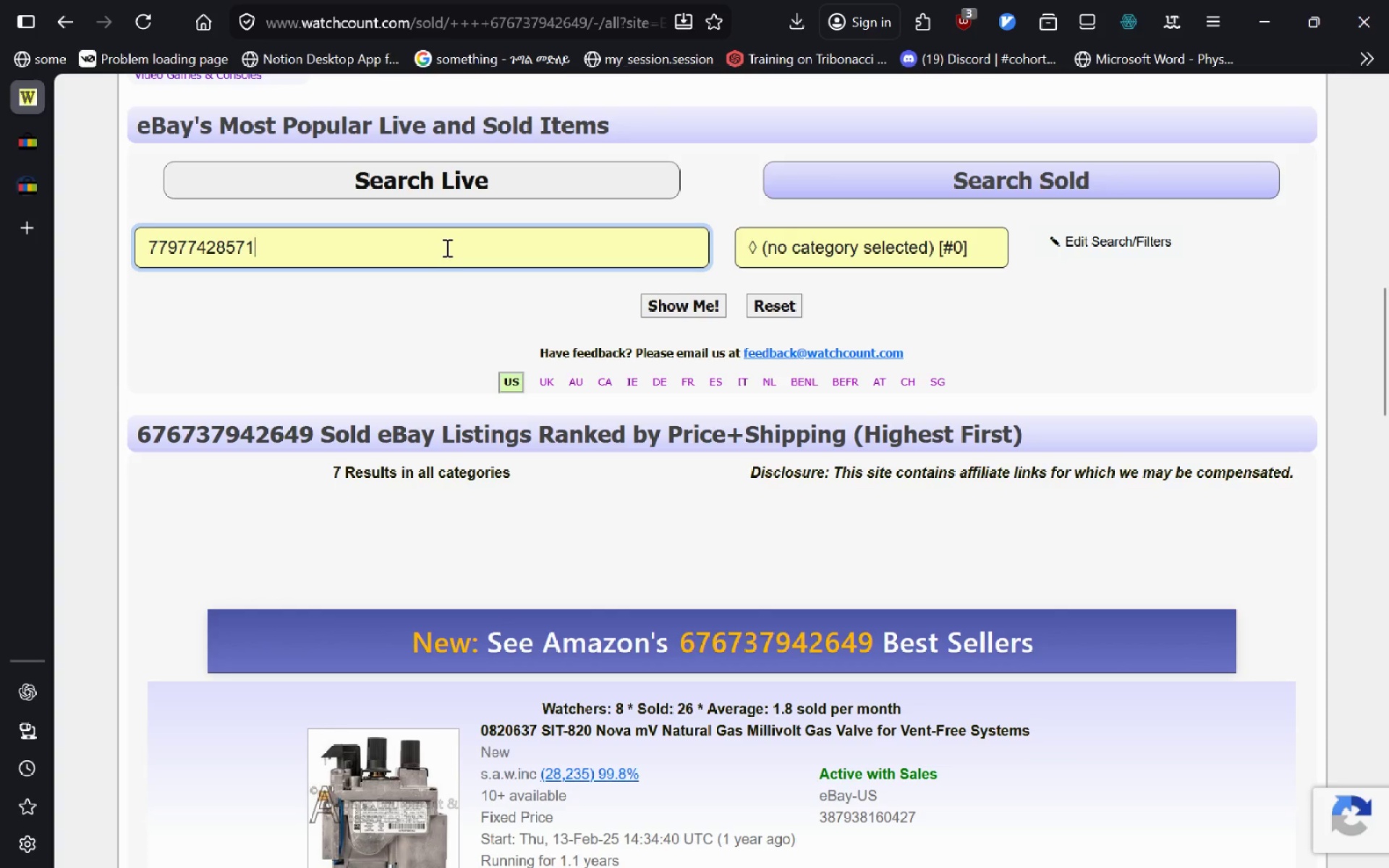 
key(Shift+ShiftRight)
 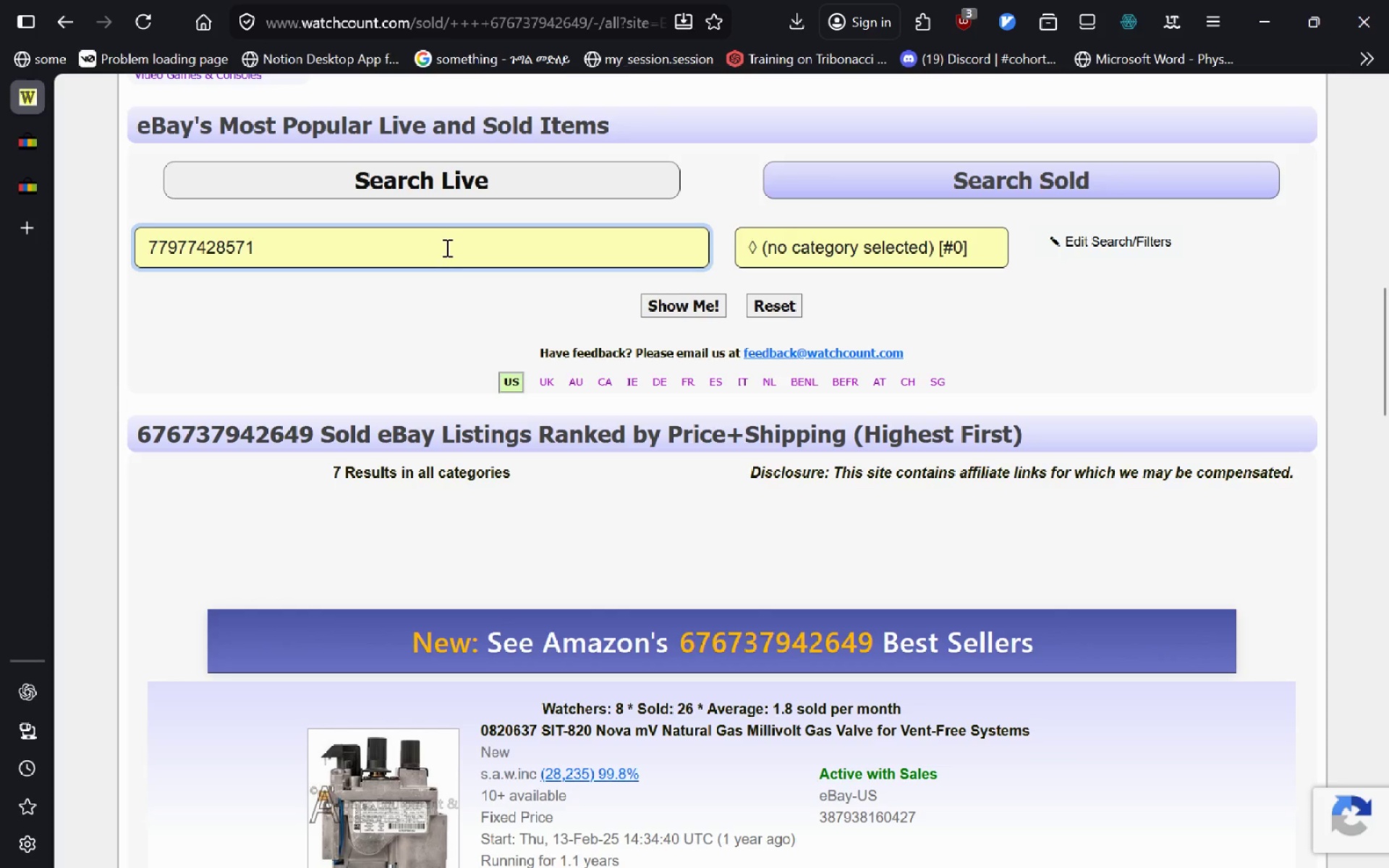 
key(Enter)
 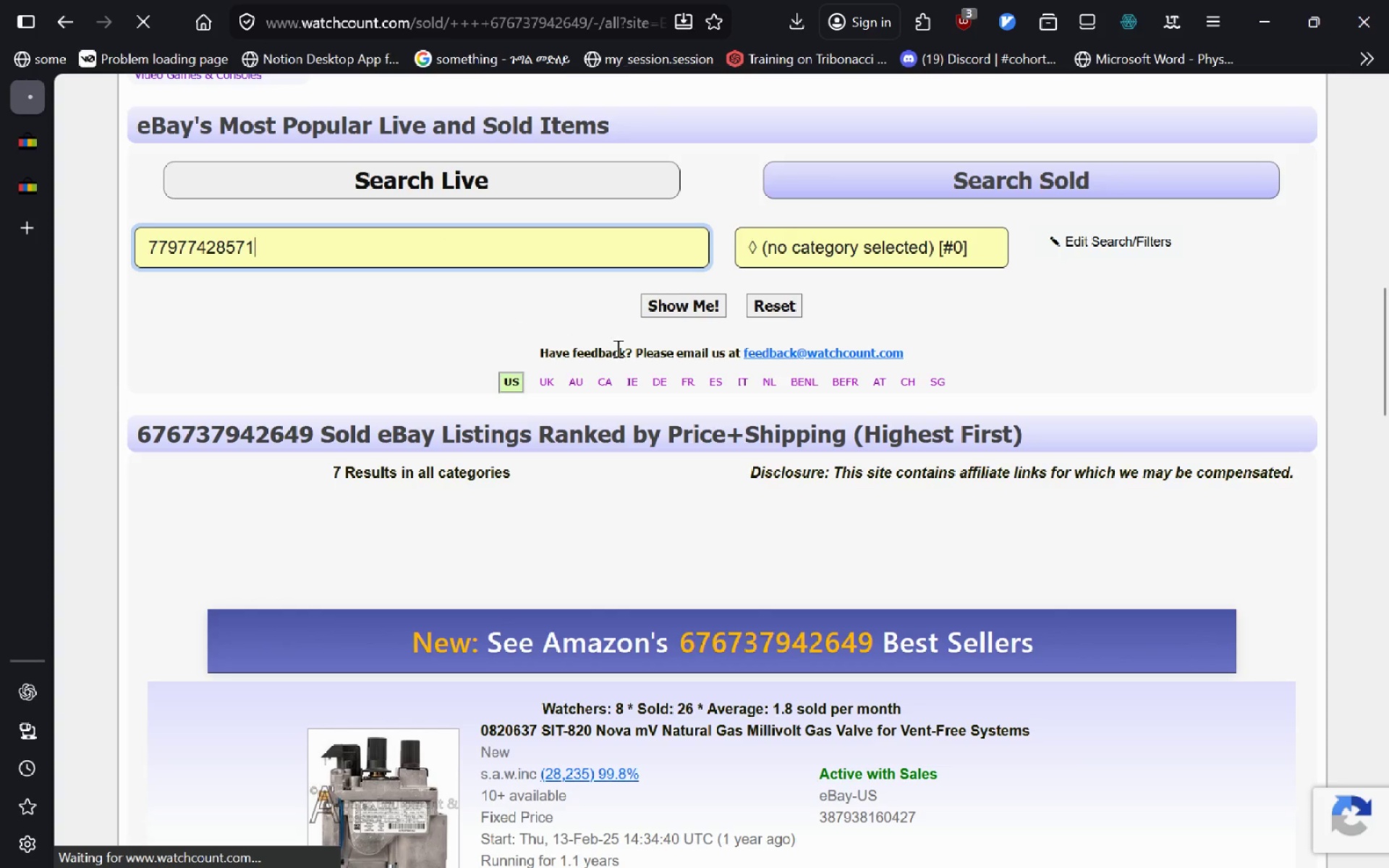 
mouse_move([598, 581])
 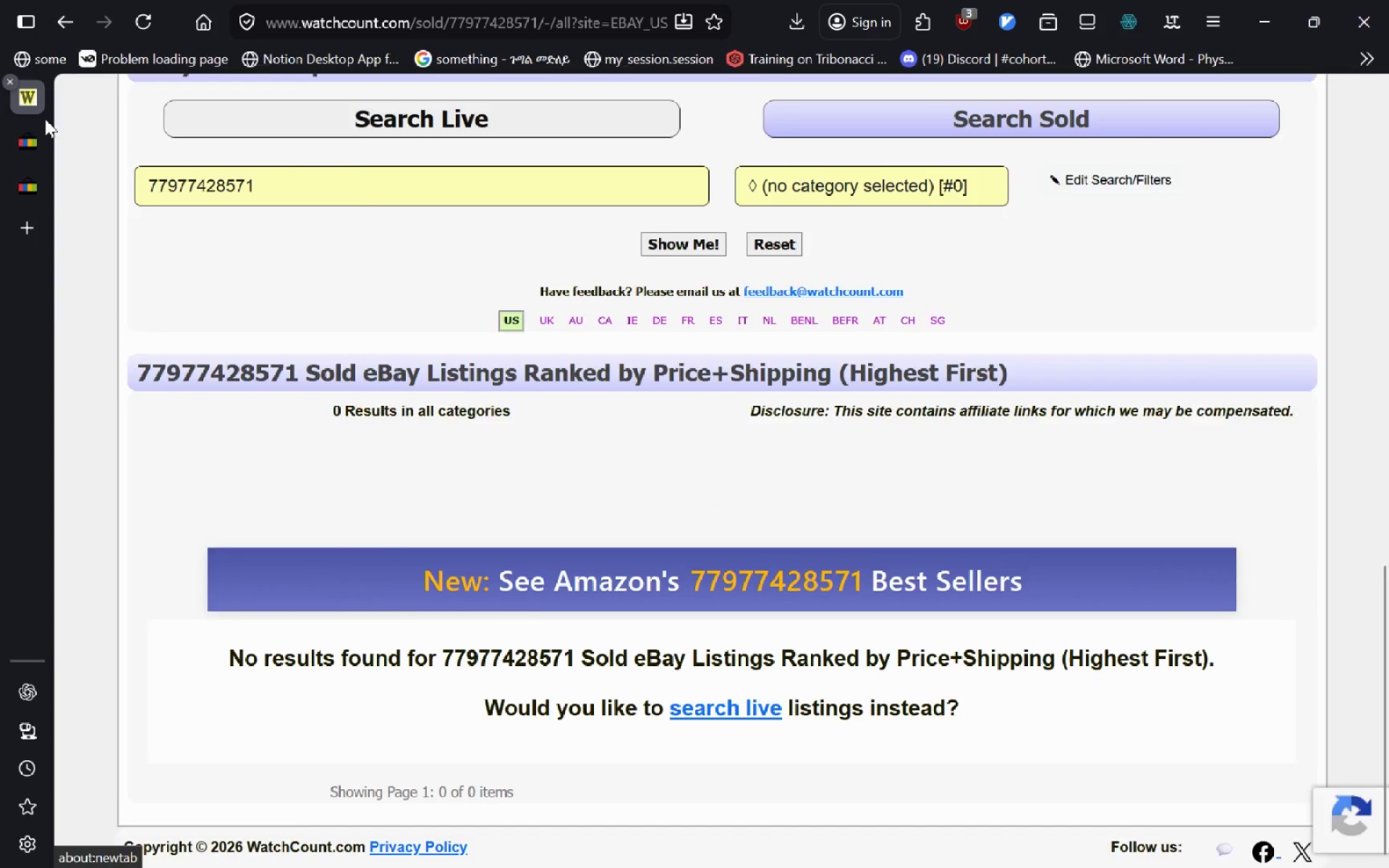 
left_click([39, 145])
 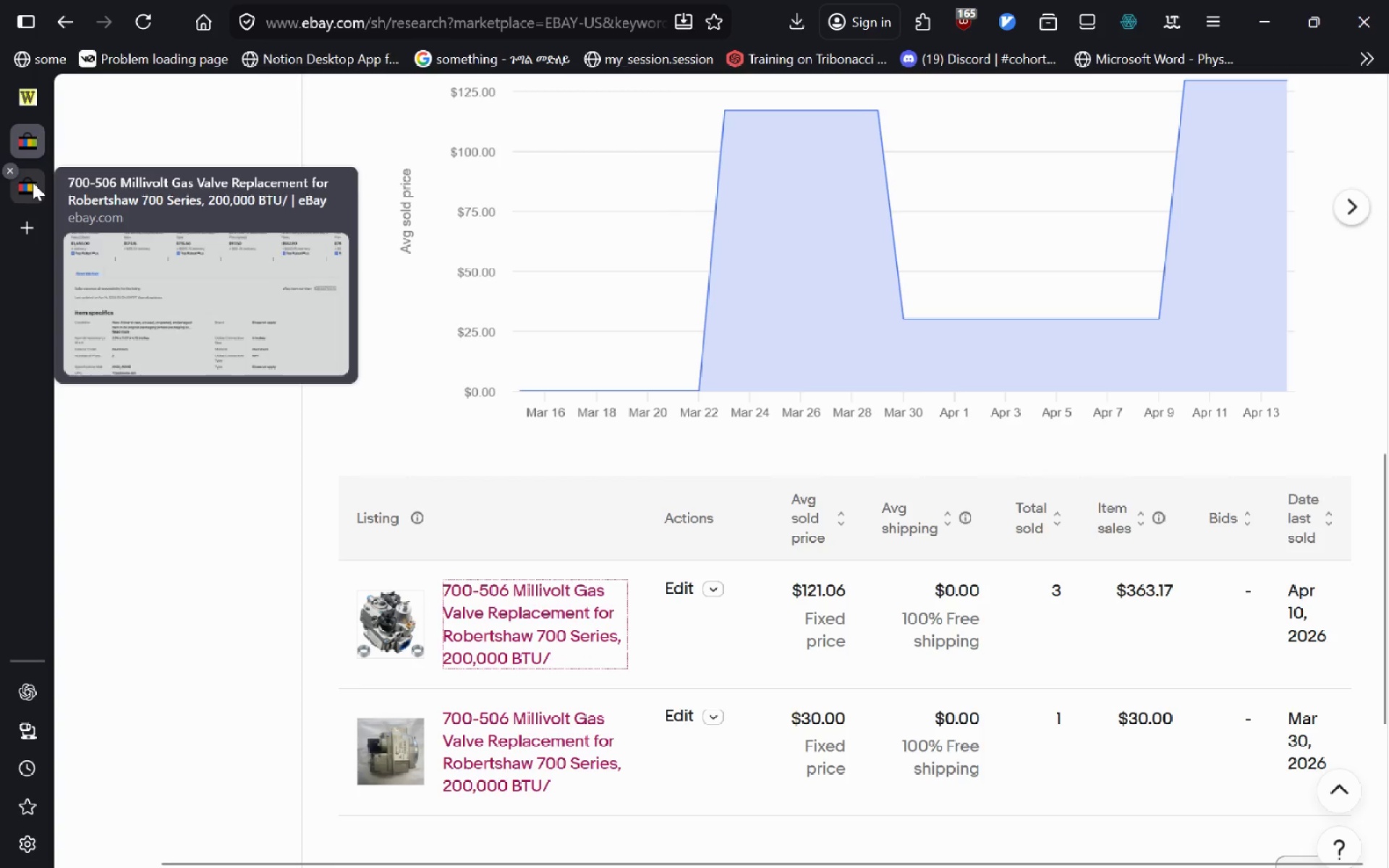 
wait(5.03)
 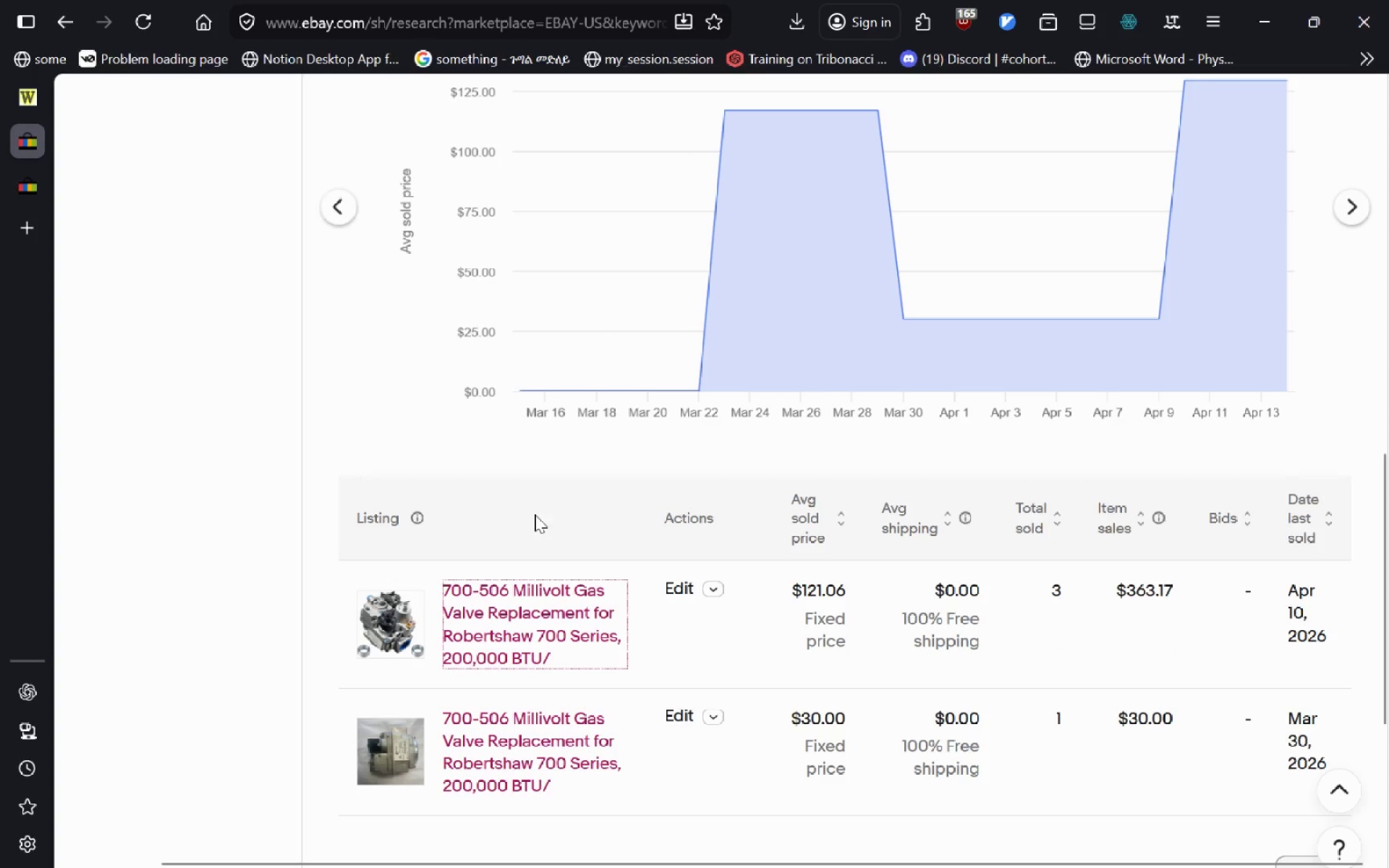 
left_click([38, 190])
 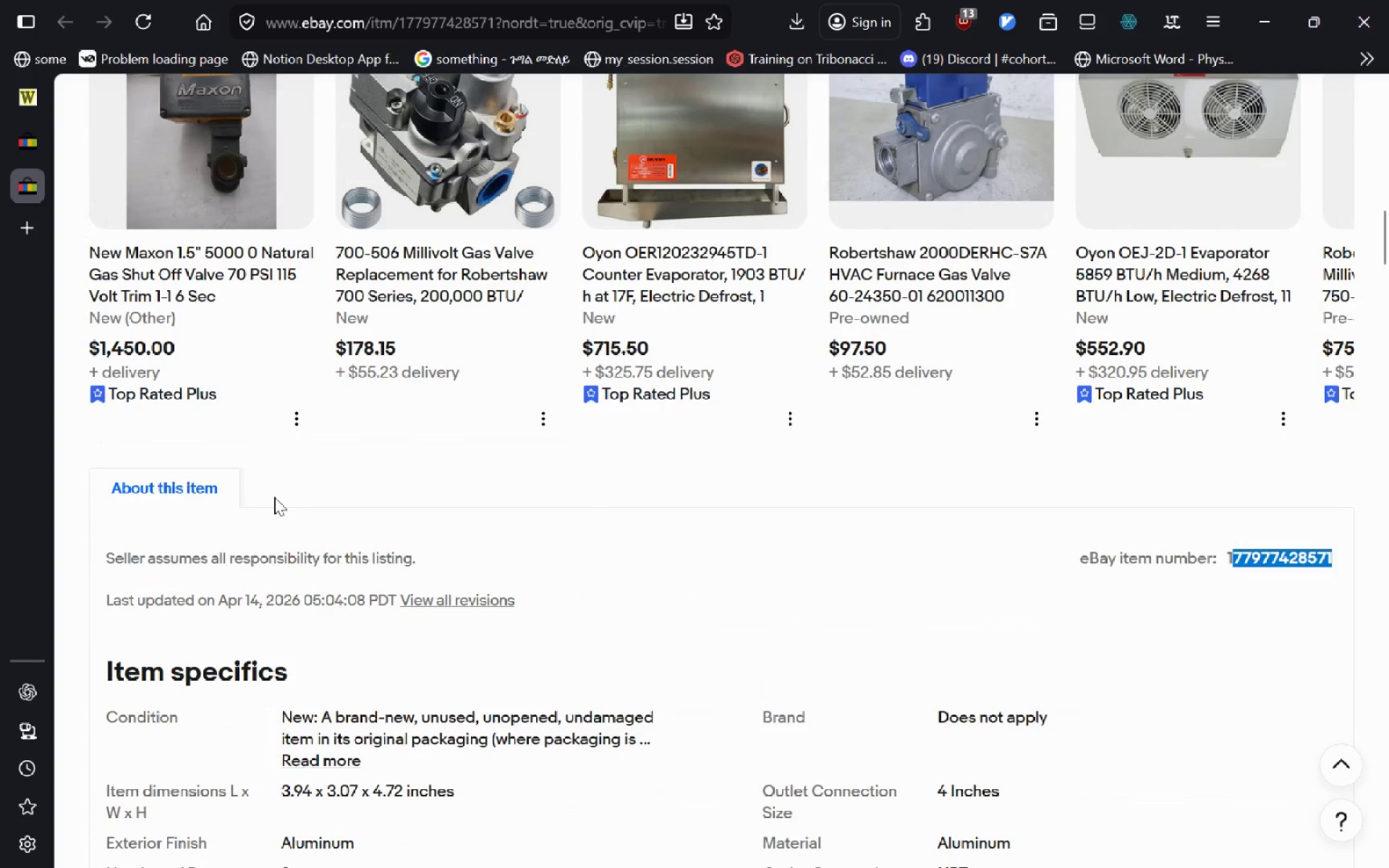 
left_click([33, 107])
 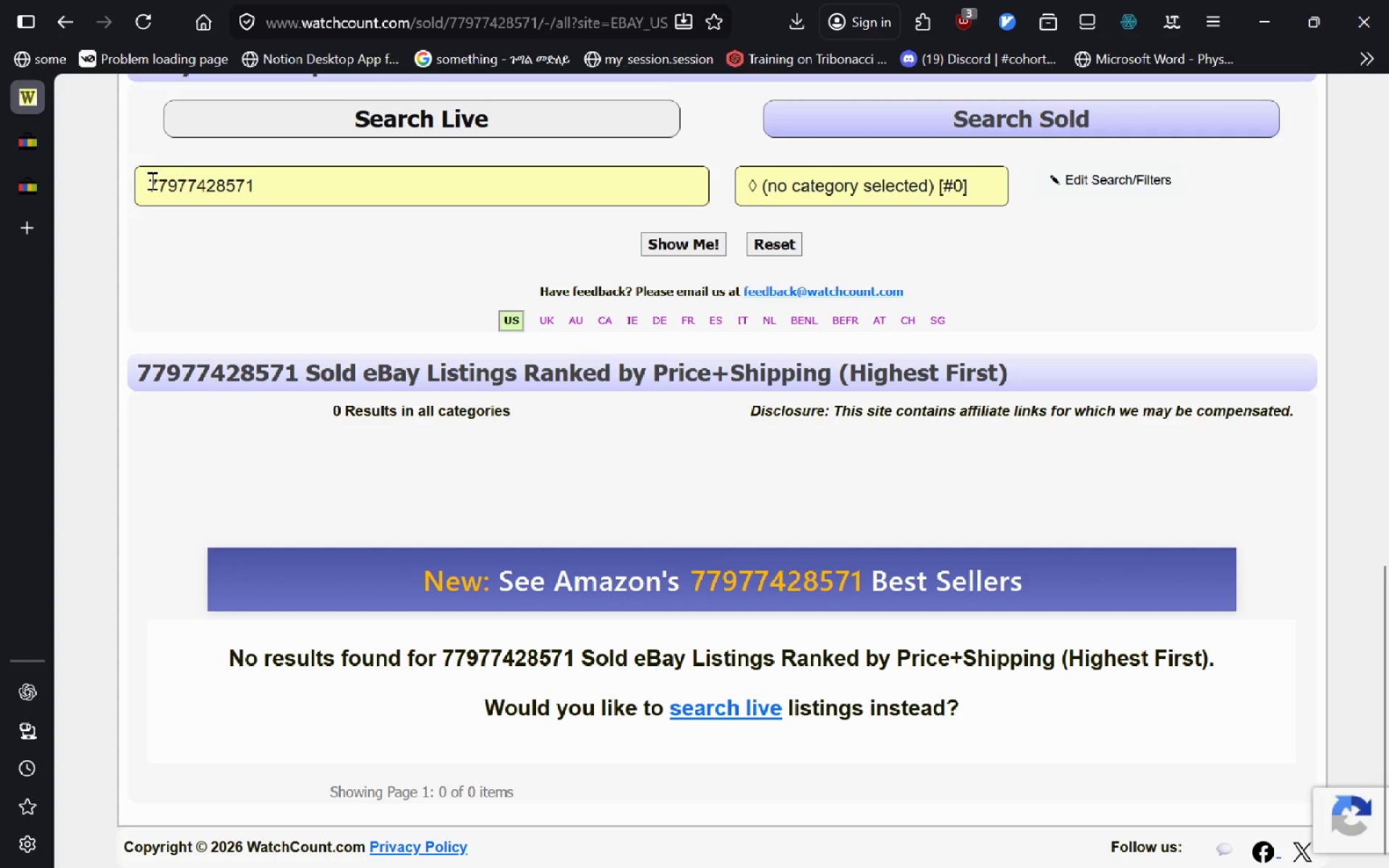 
left_click([152, 183])
 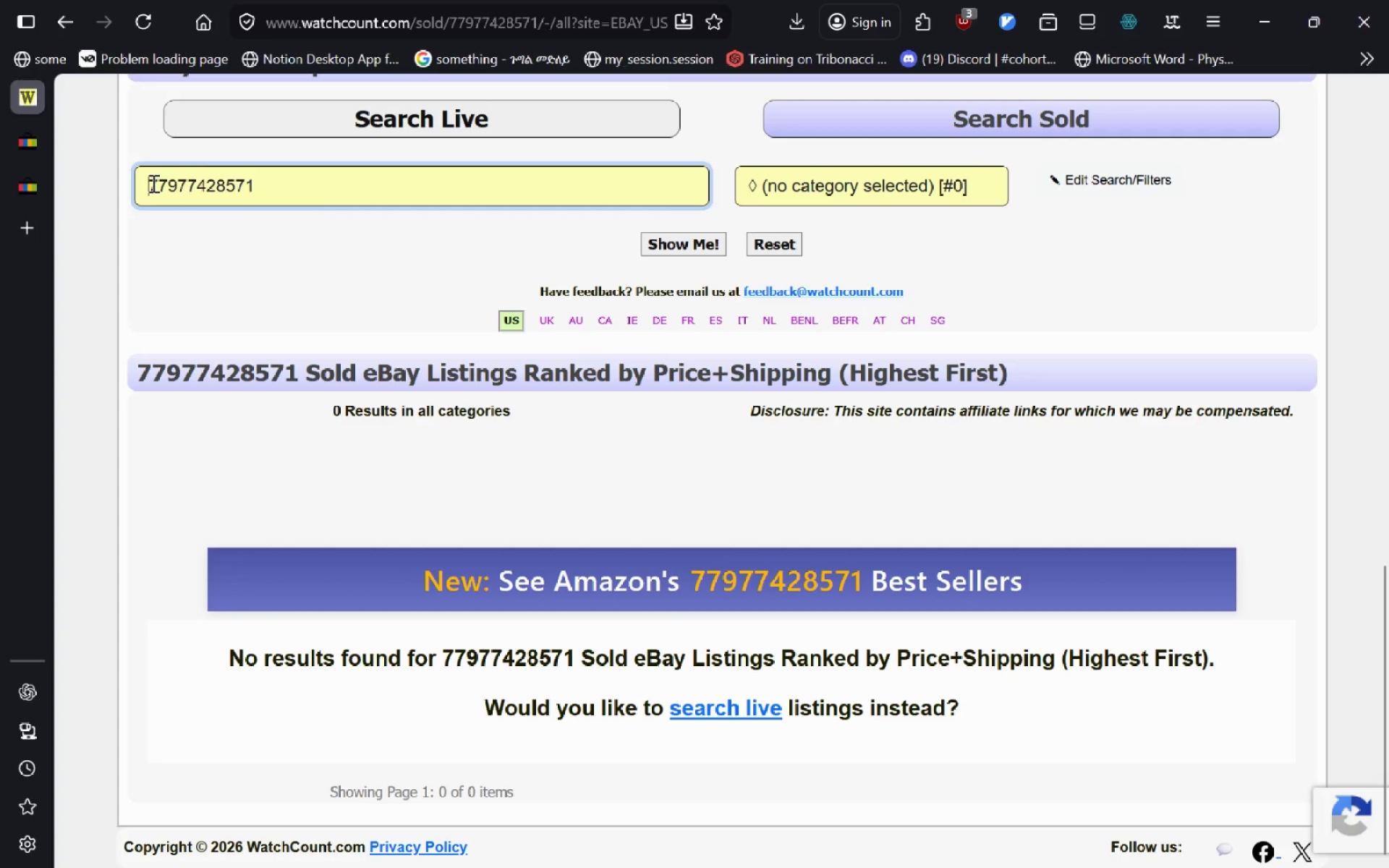 
key(1)
 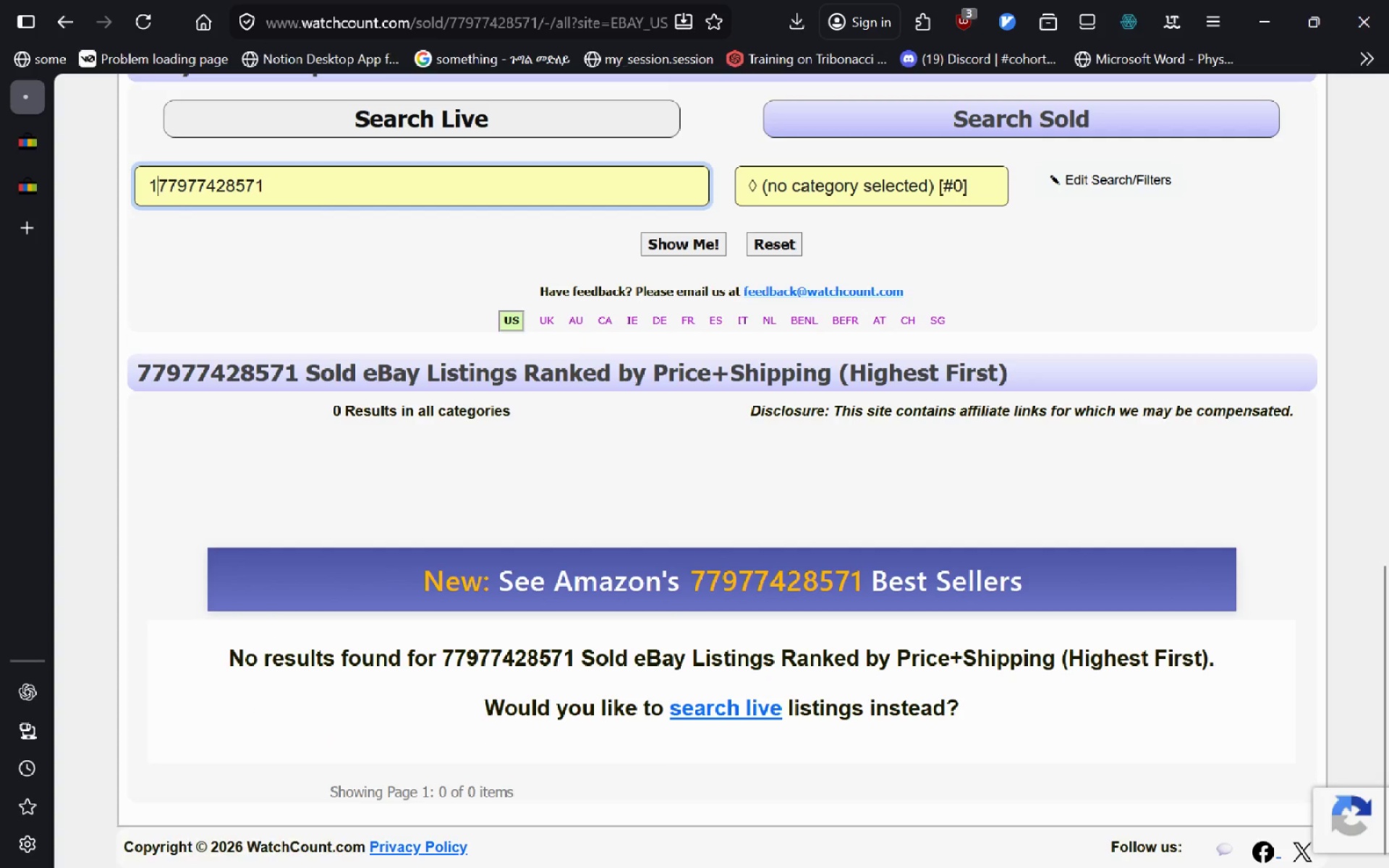 
key(Enter)
 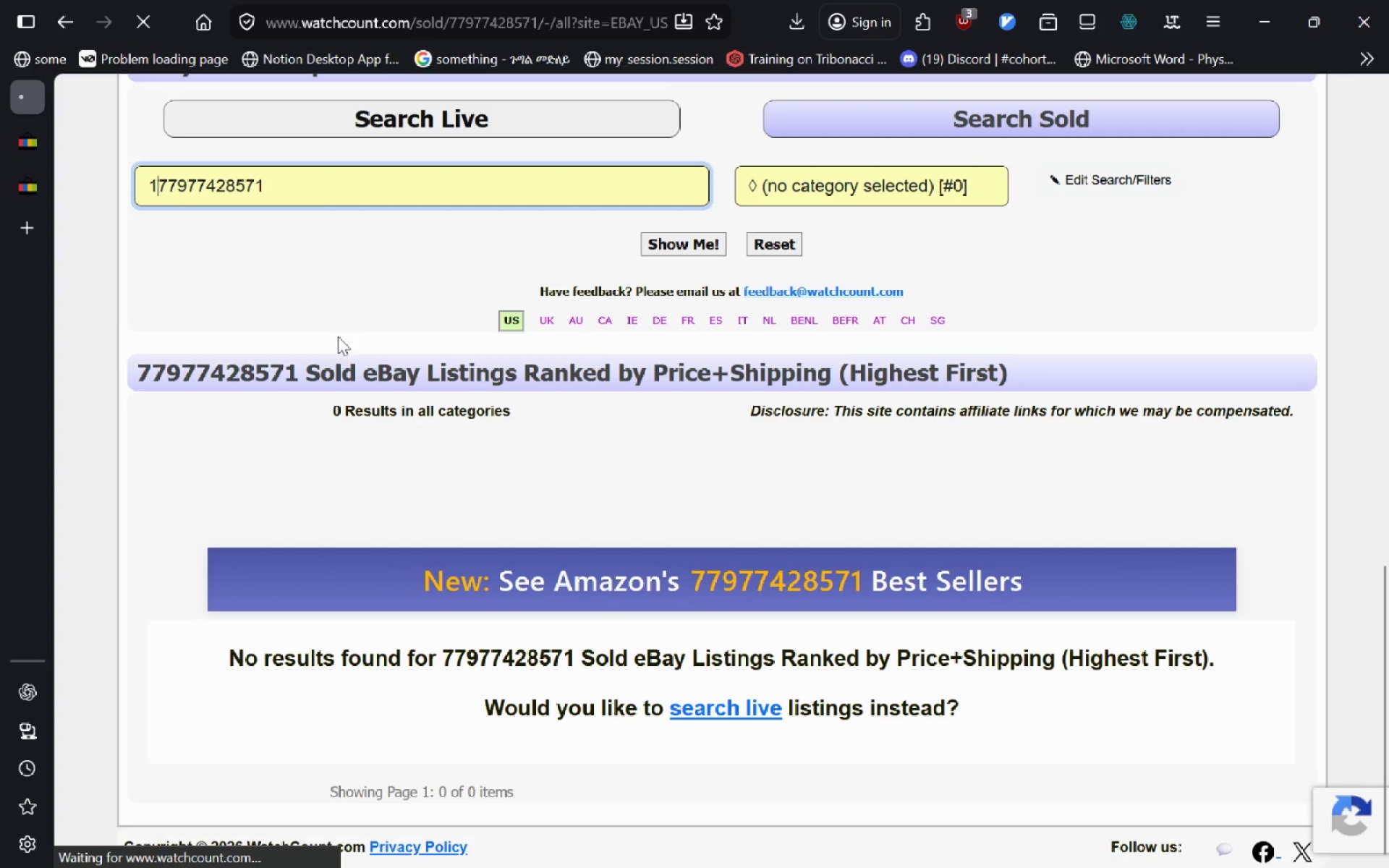 
mouse_move([551, 548])
 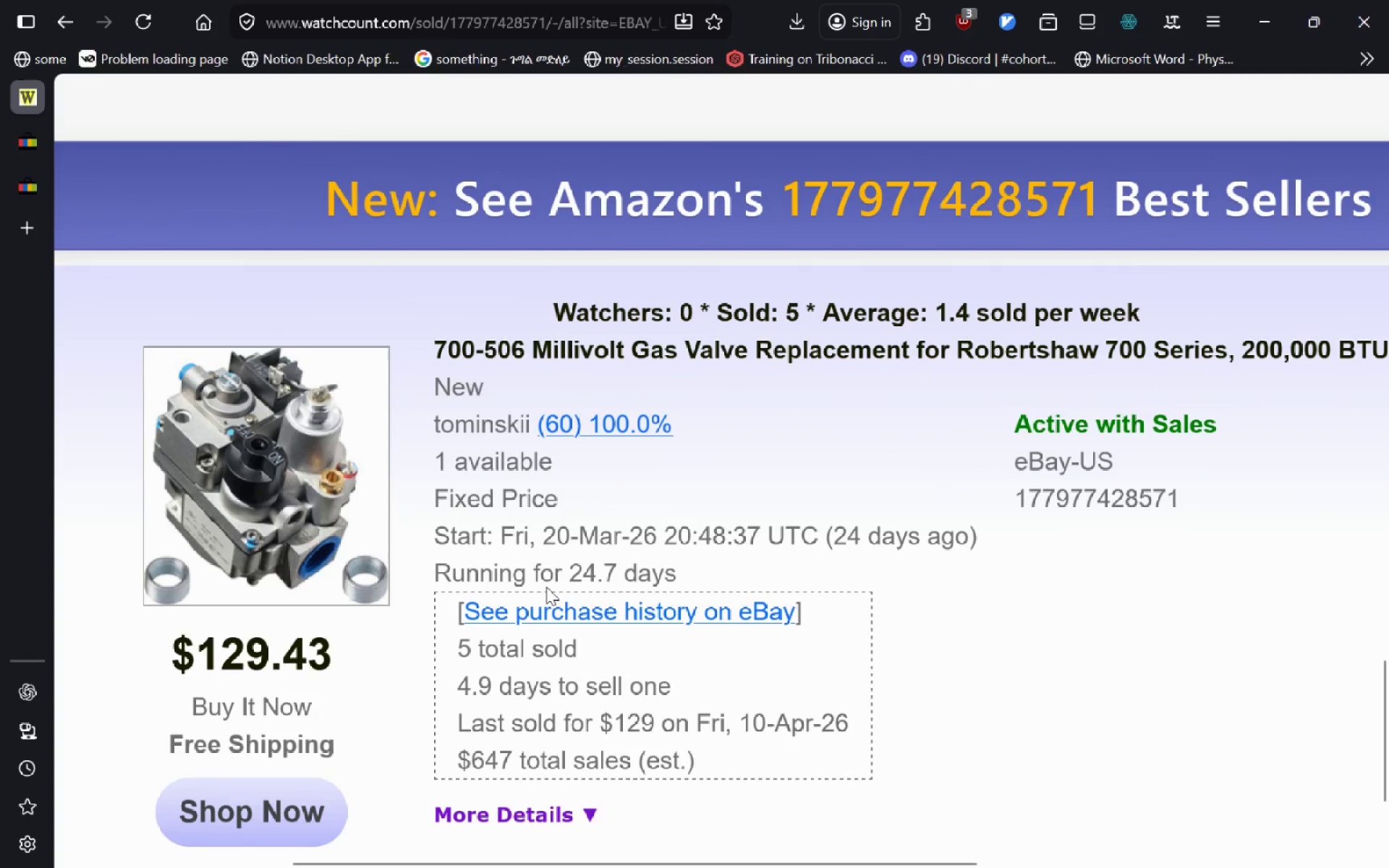 
wait(12.89)
 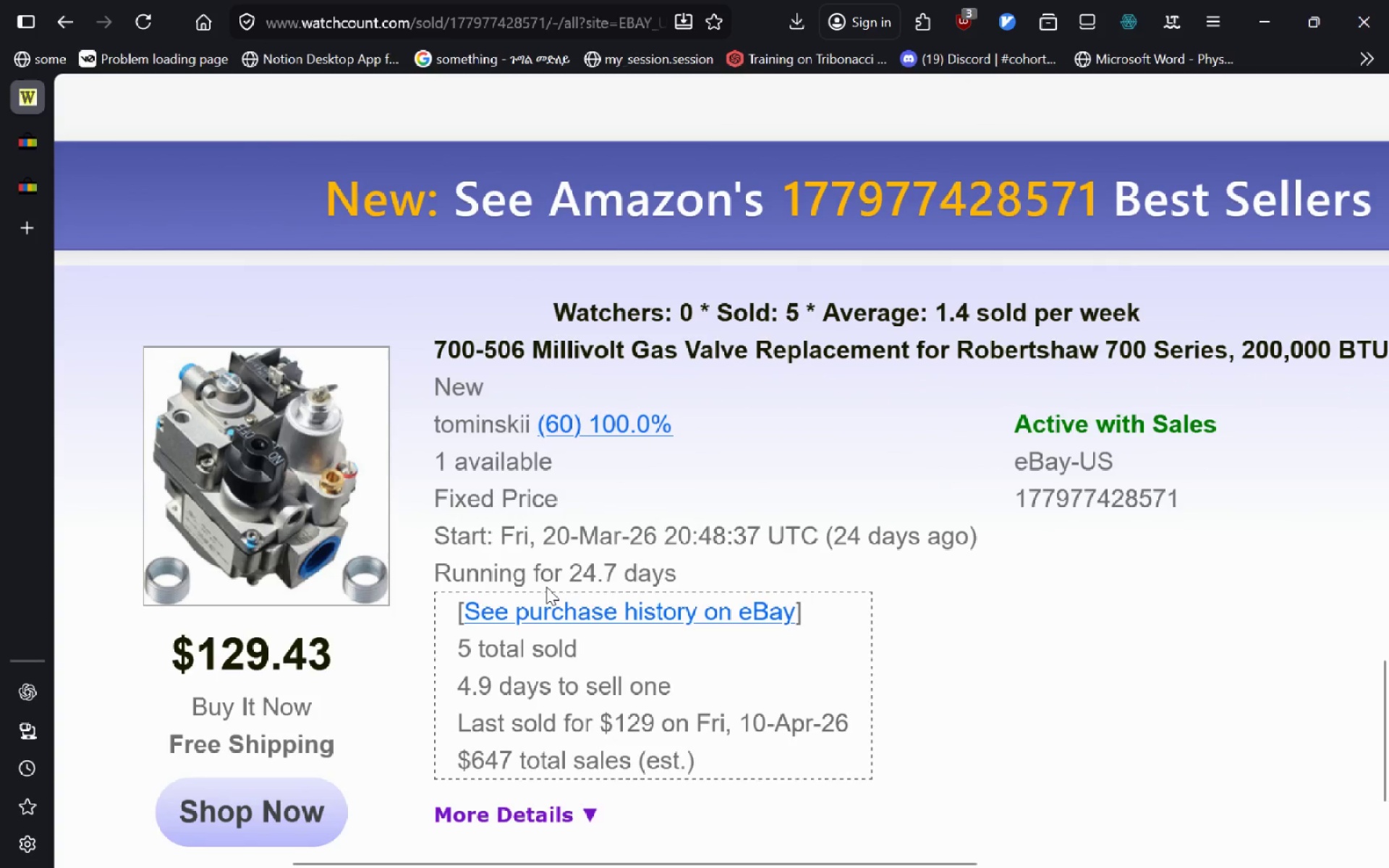 
left_click([25, 135])
 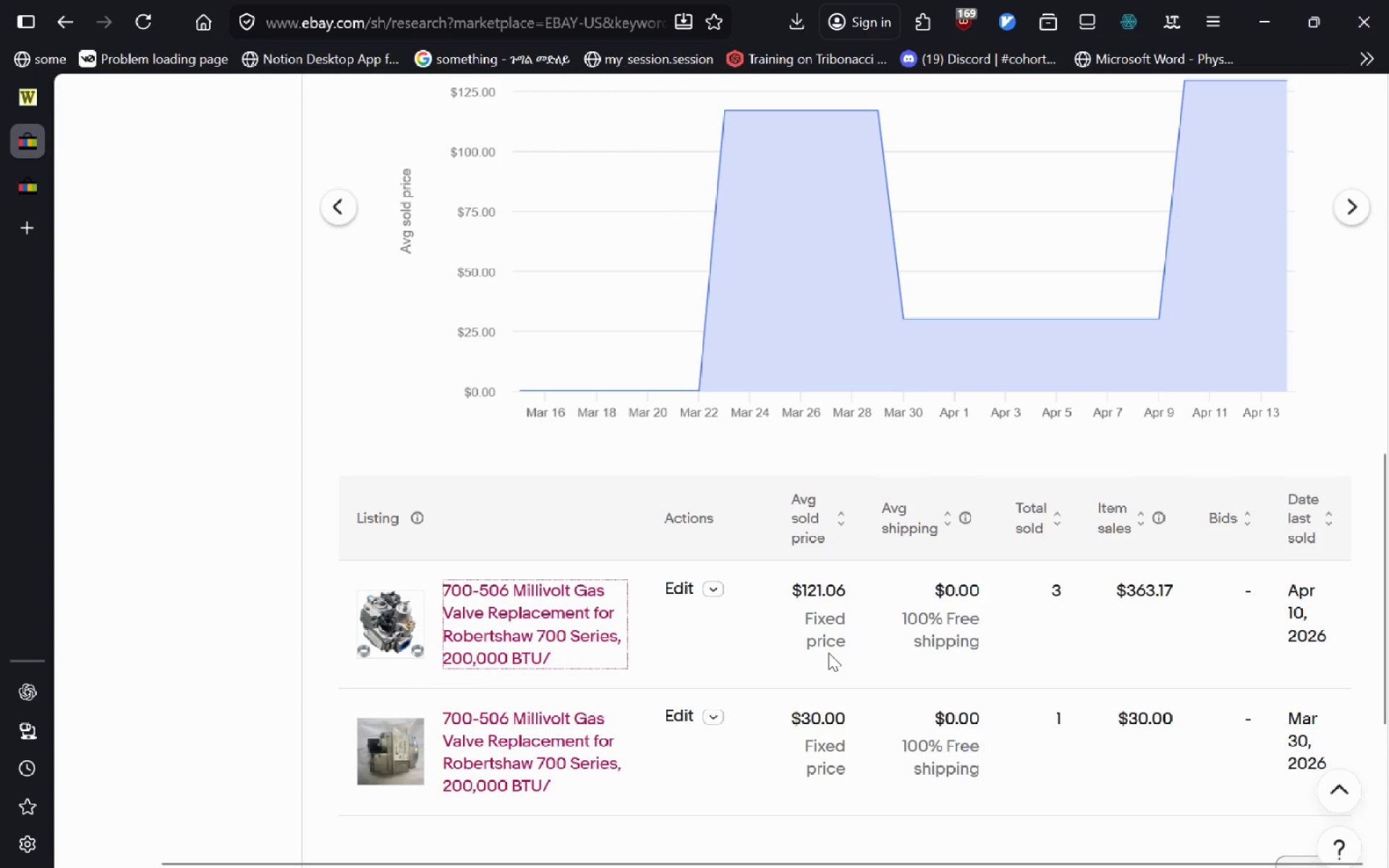 
wait(6.73)
 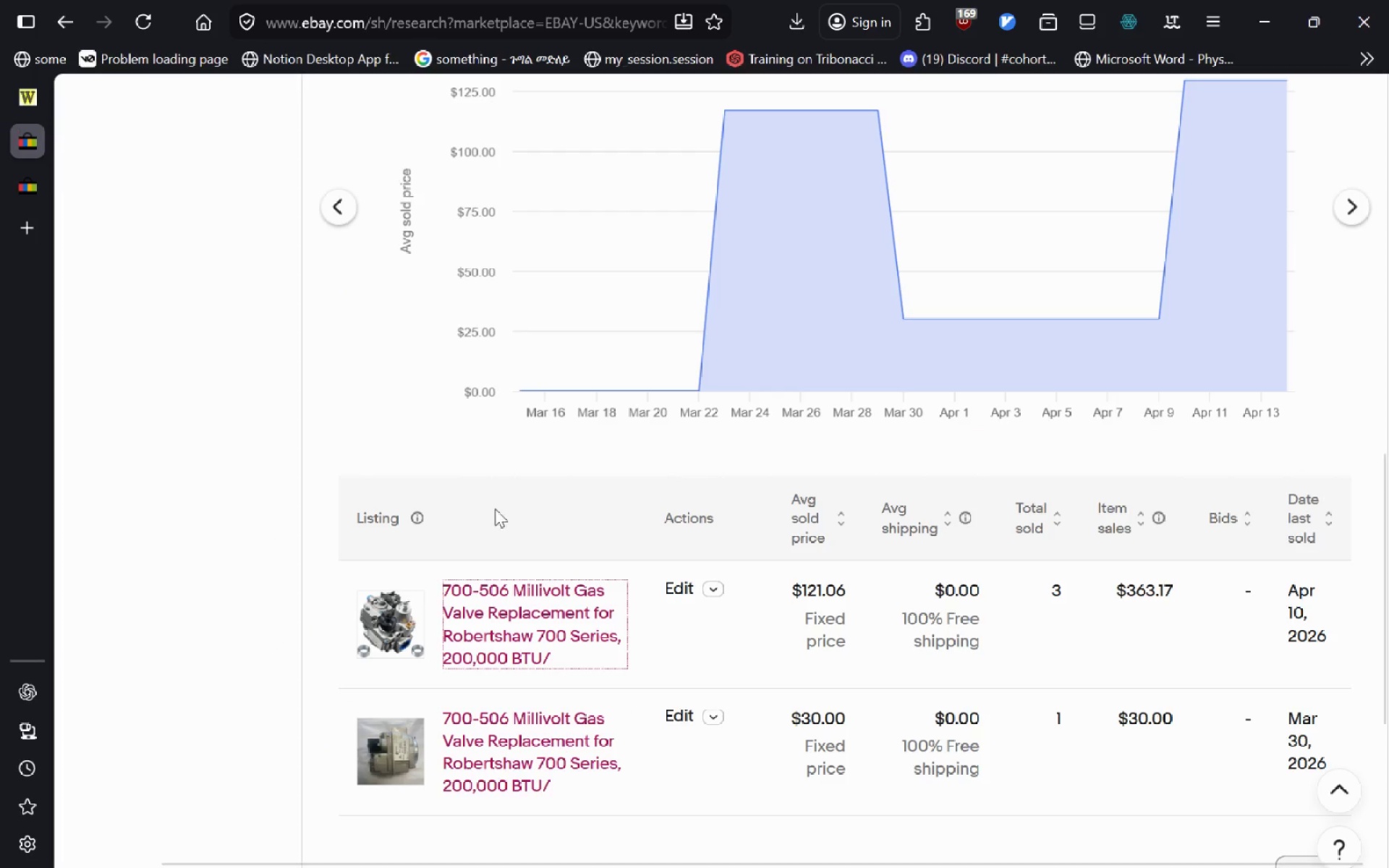 
left_click([35, 196])
 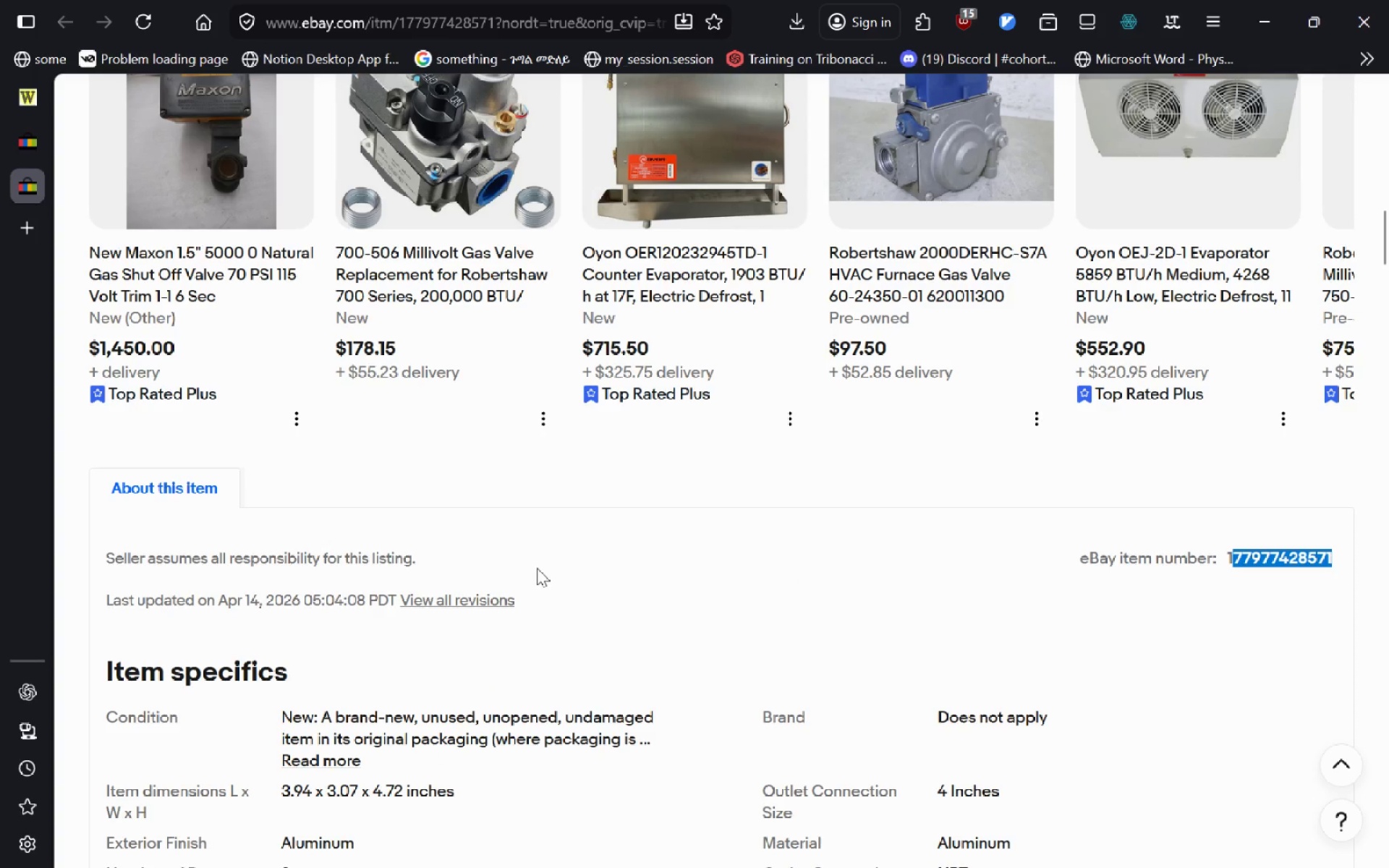 
right_click([537, 568])
 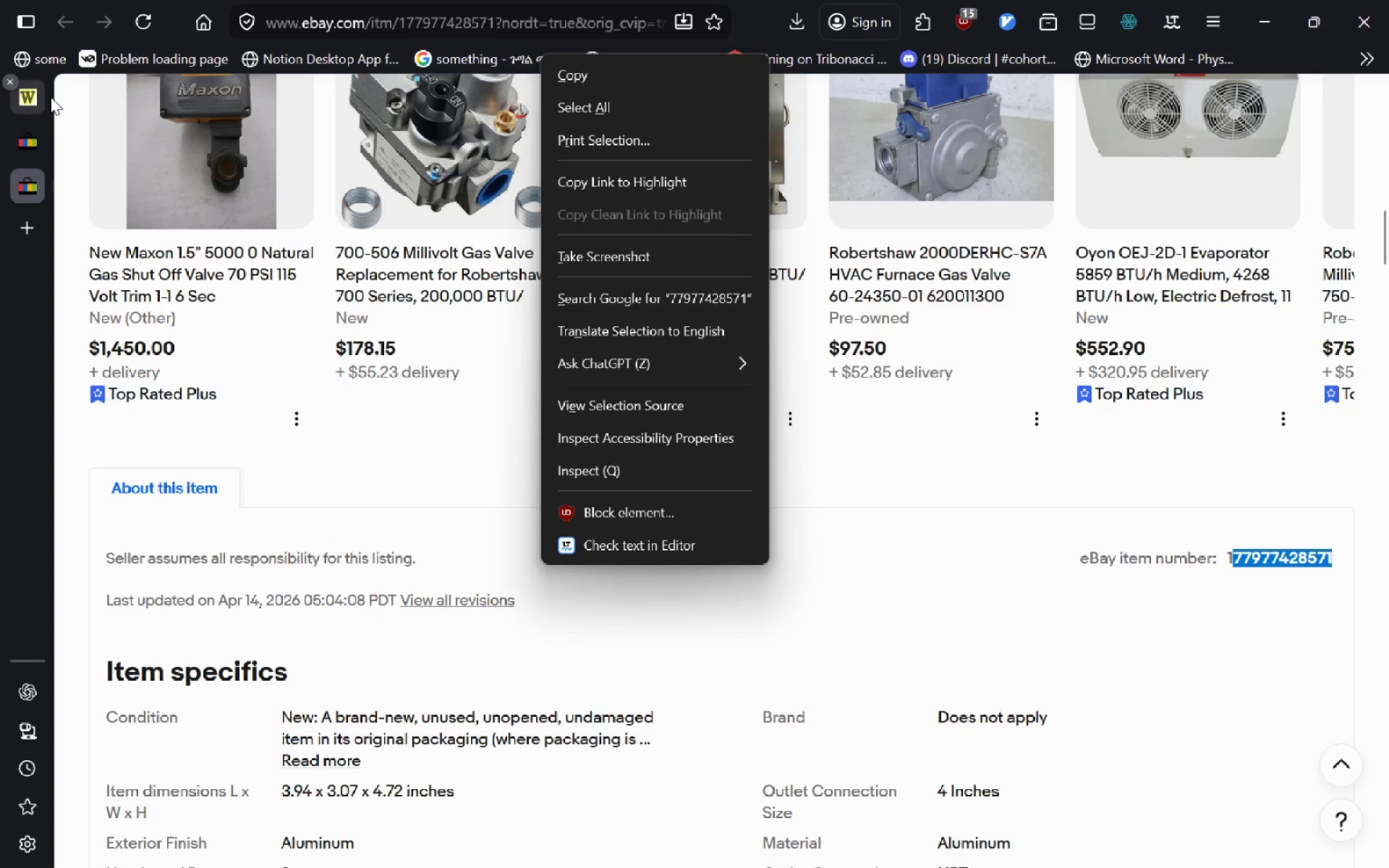 
left_click([50, 96])
 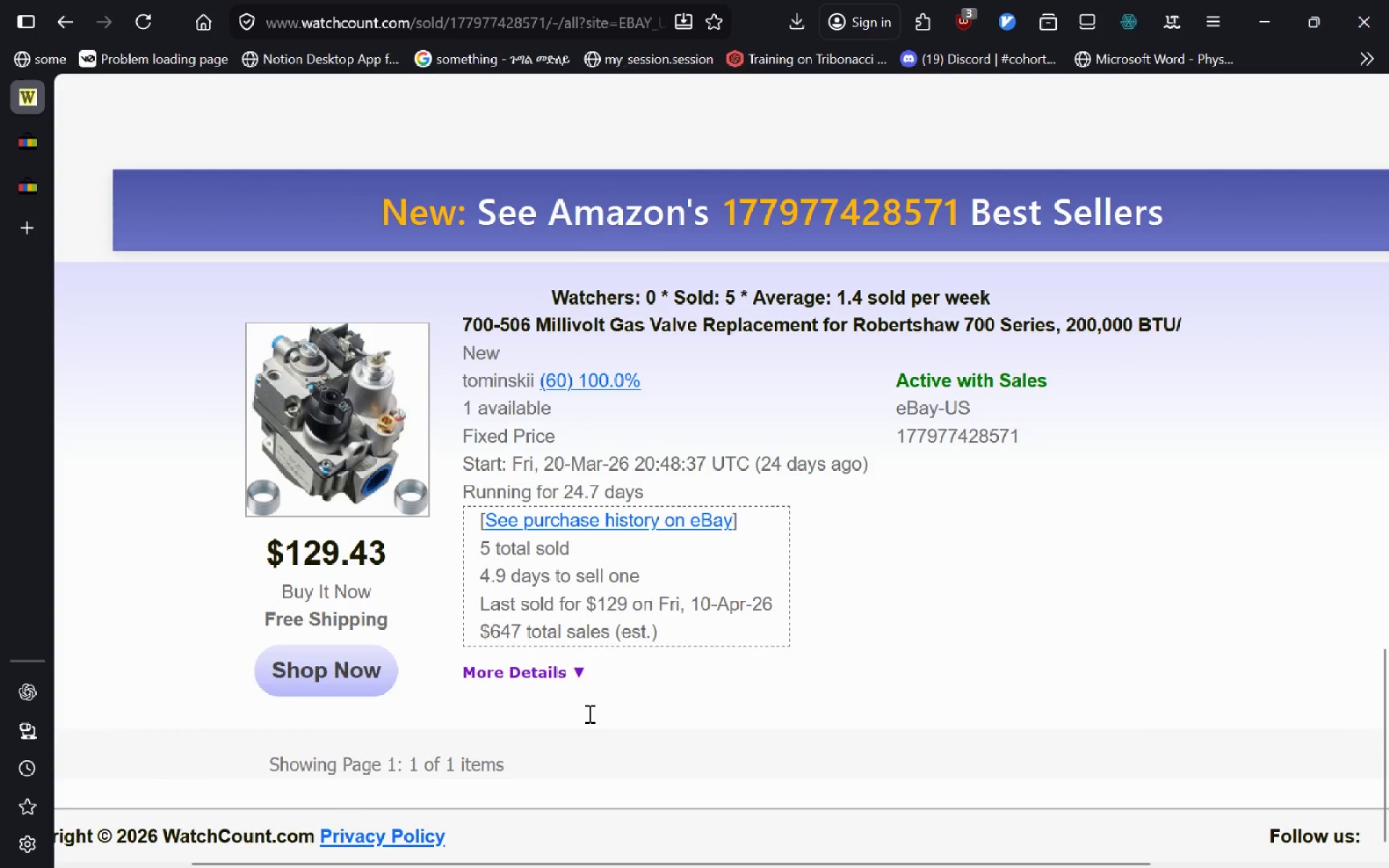 
wait(19.56)
 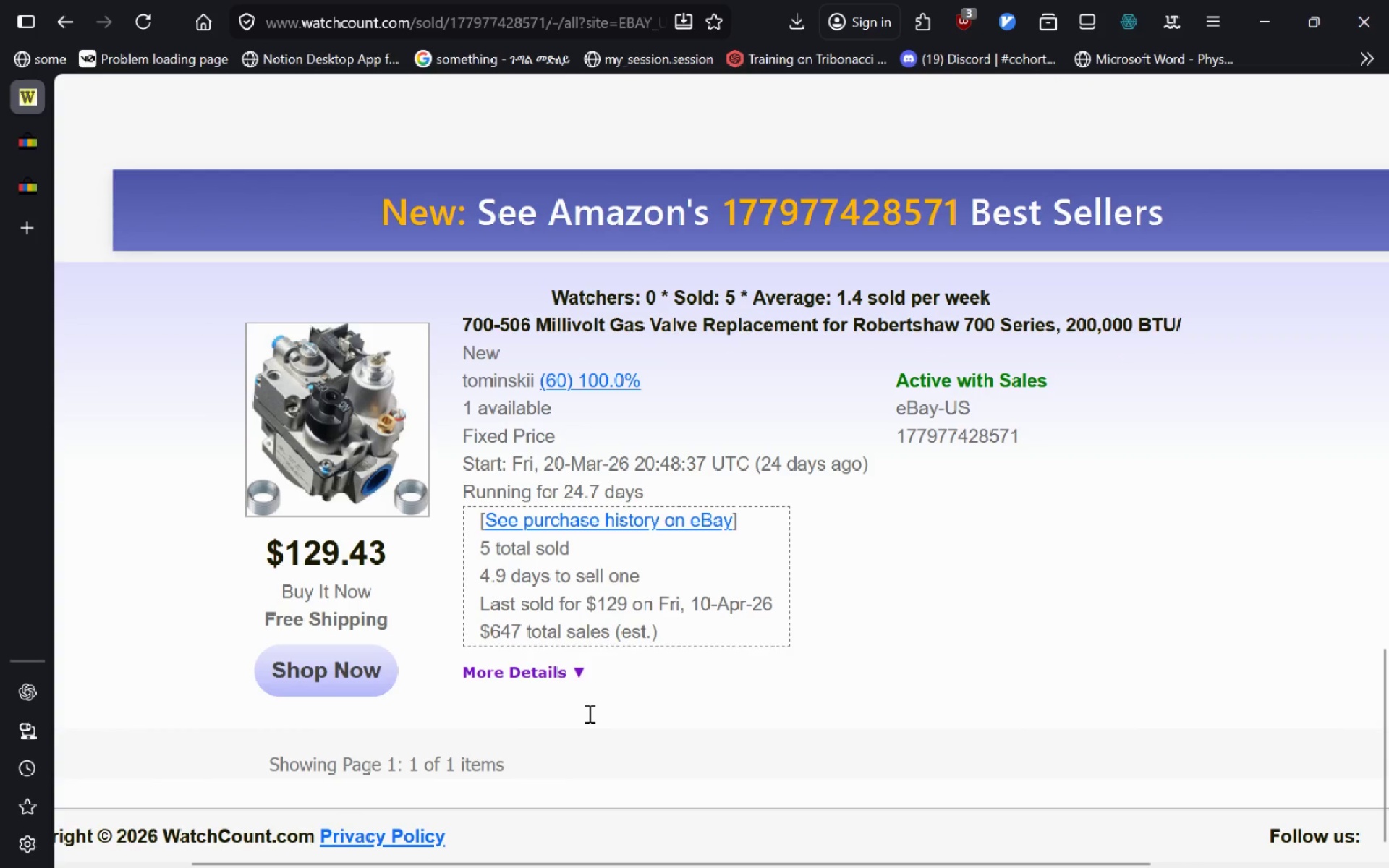 
left_click_drag(start_coordinate=[708, 467], to_coordinate=[545, 467])
 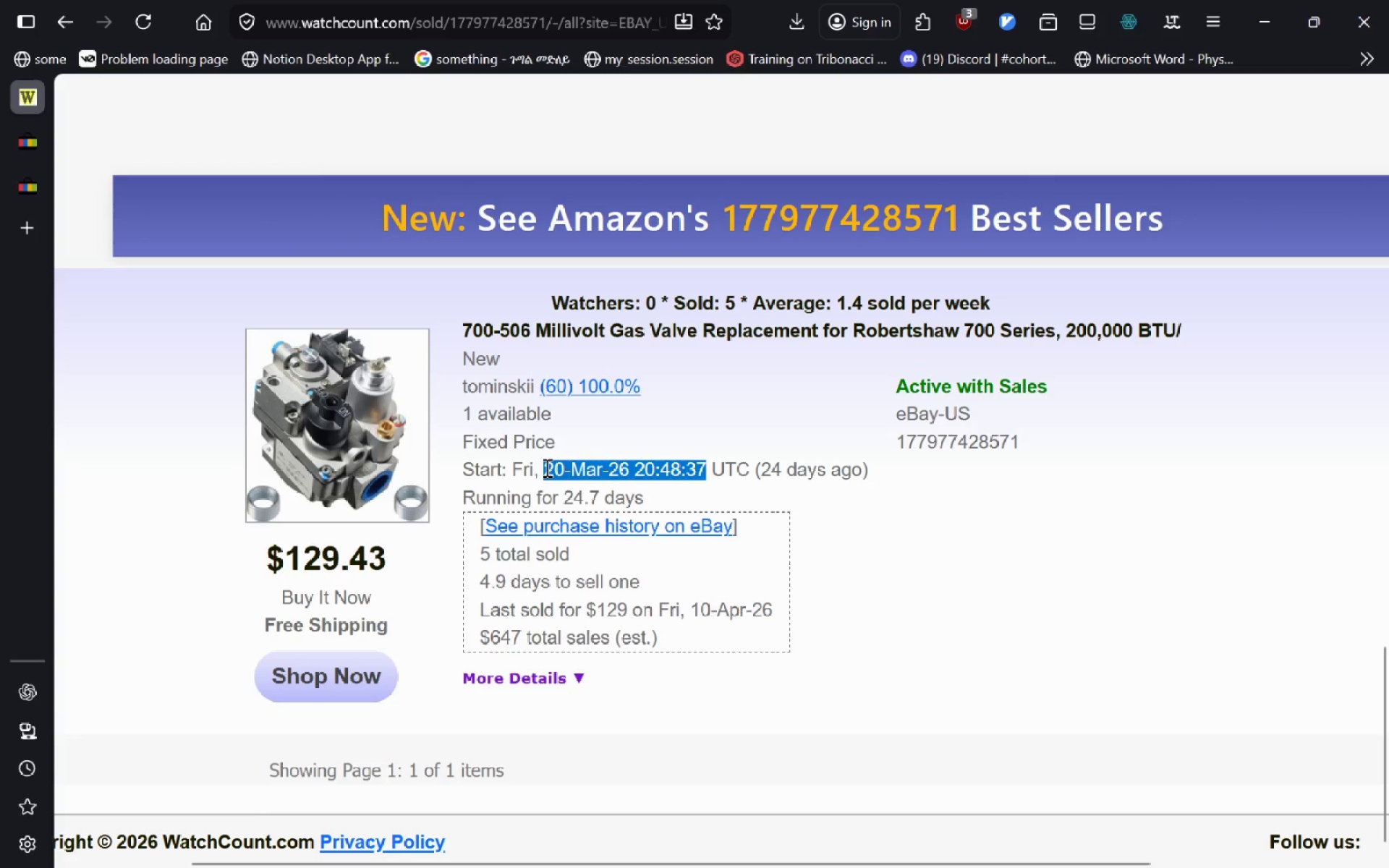 
key(Control+C)
 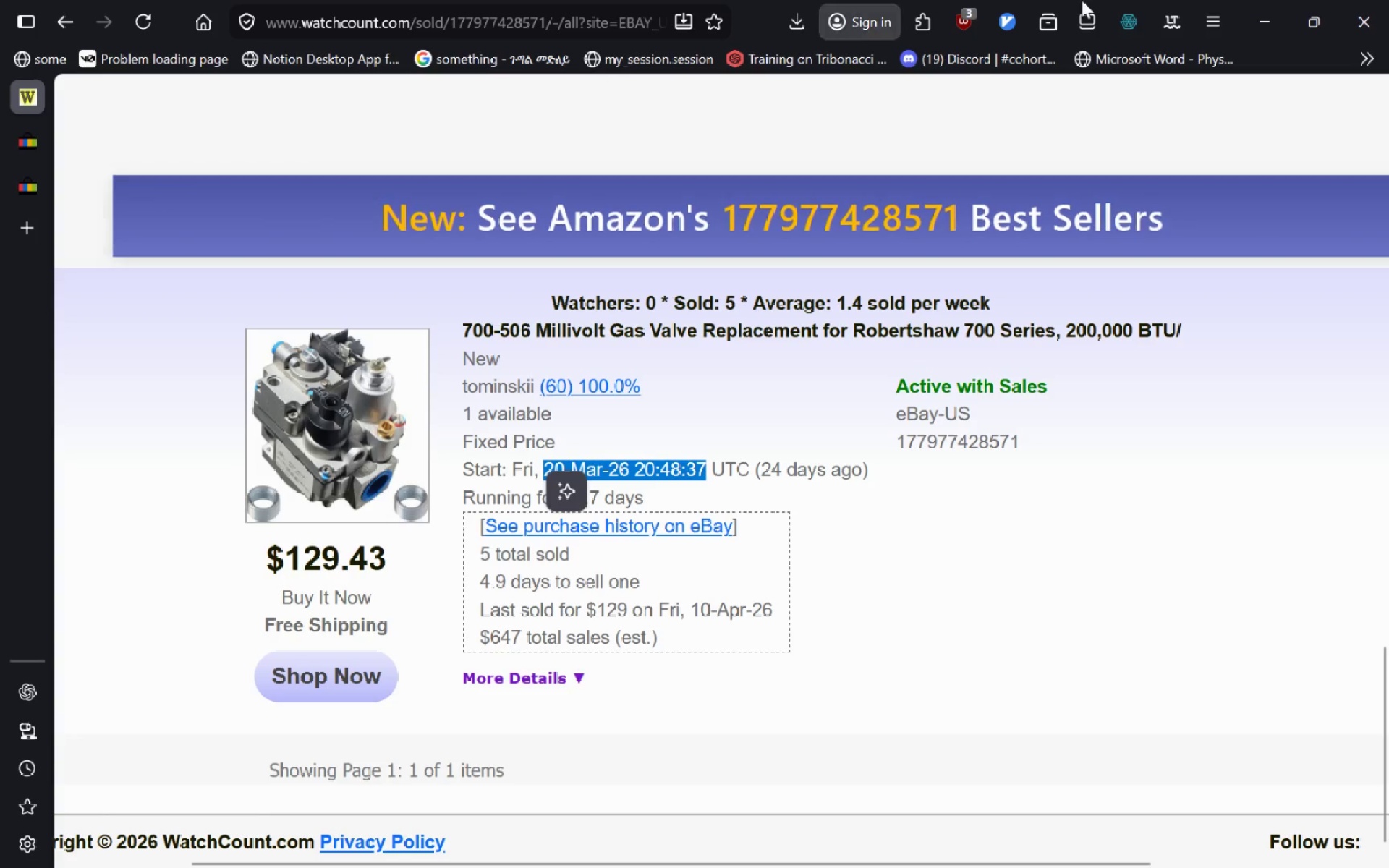 
mouse_move([1291, 18])
 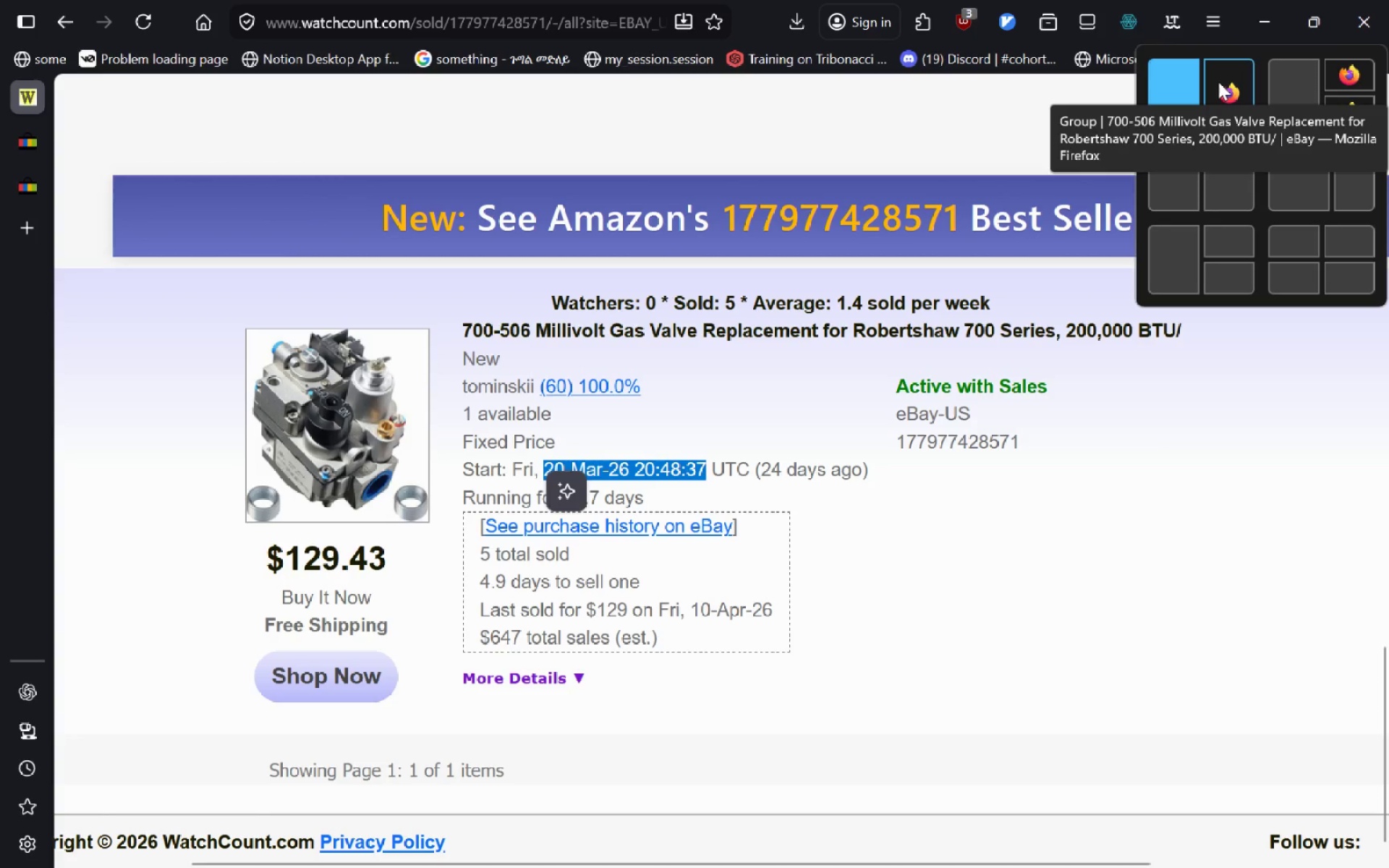 
left_click([1218, 82])
 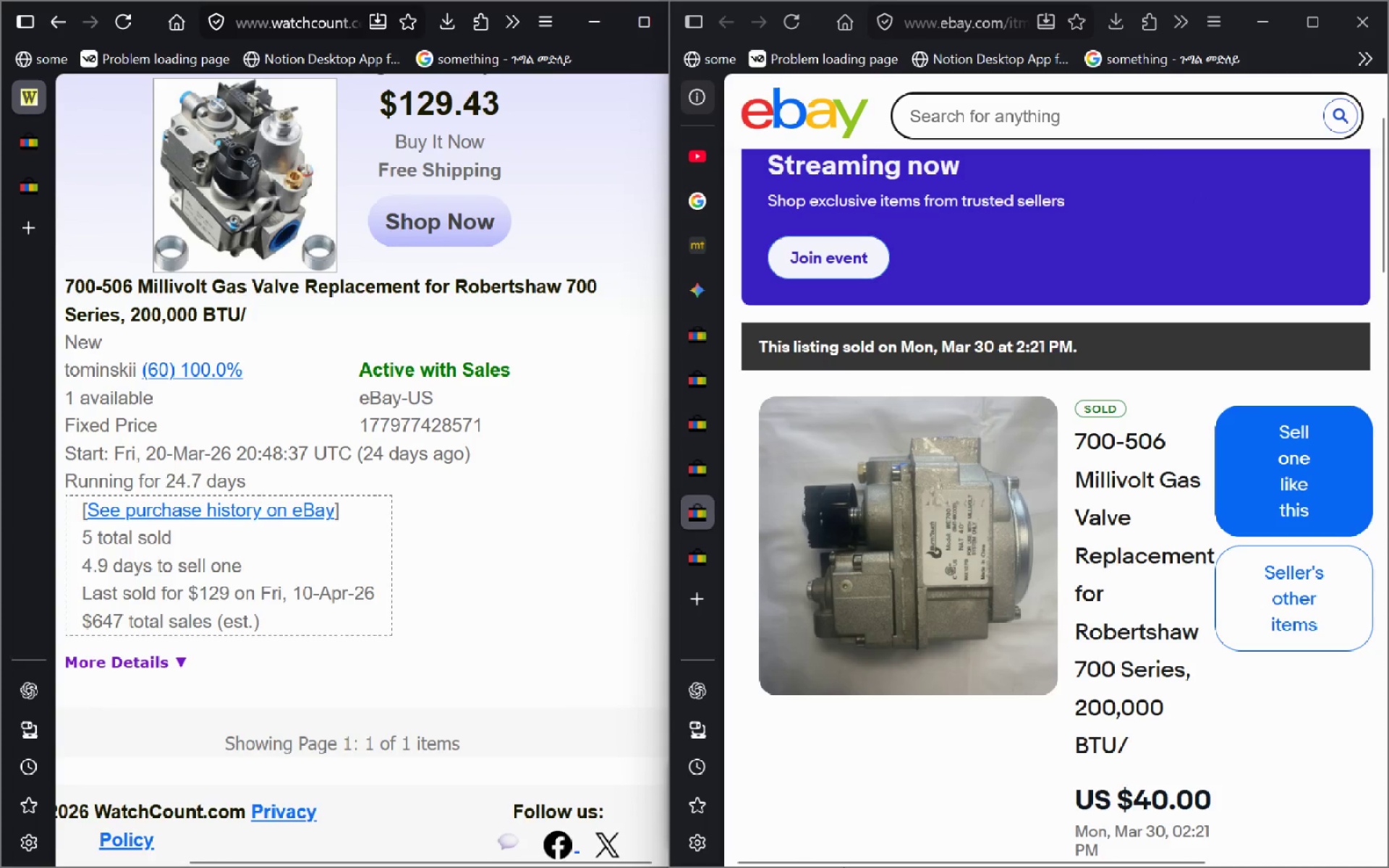 
wait(9.05)
 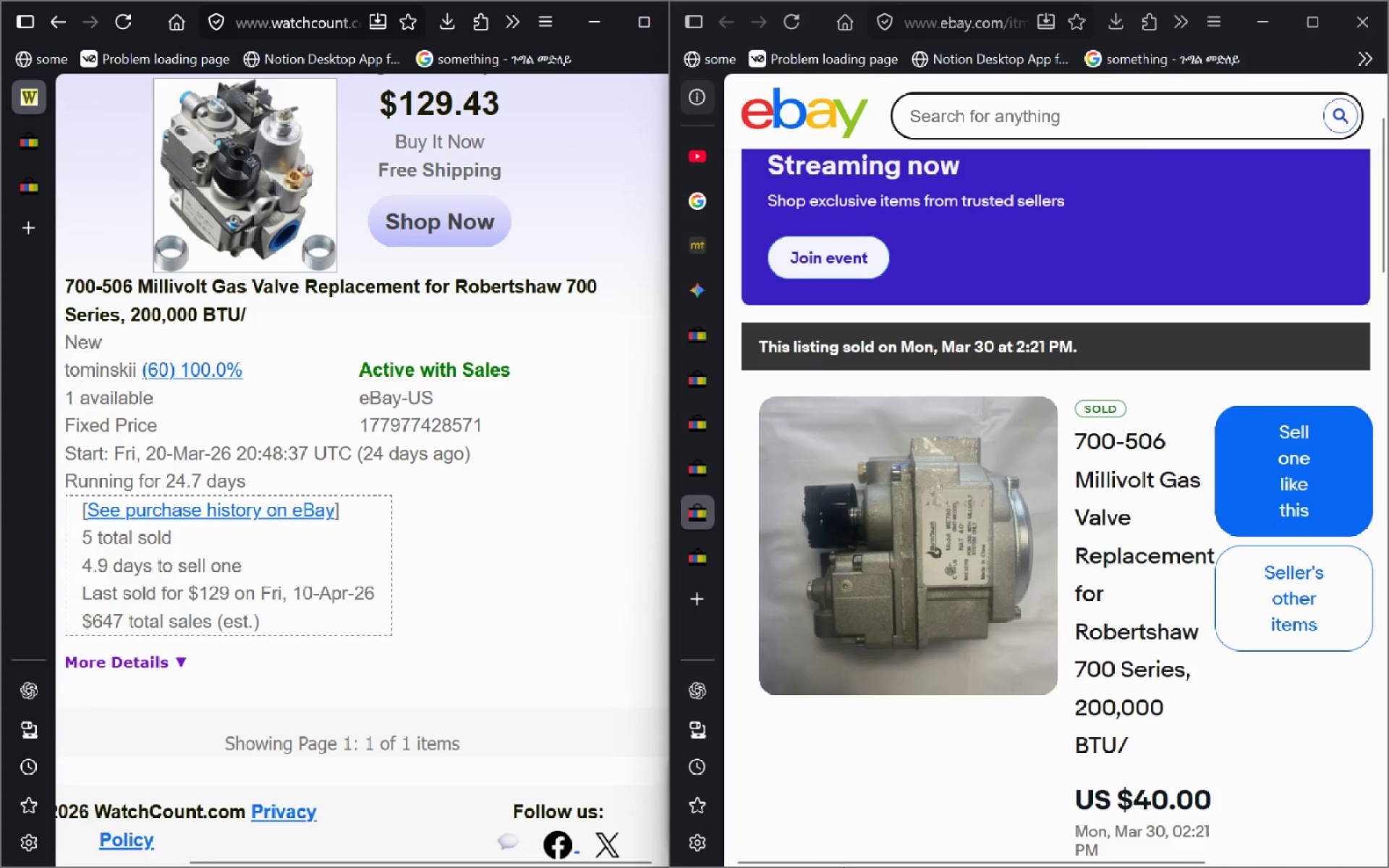 
left_click([807, 656])
 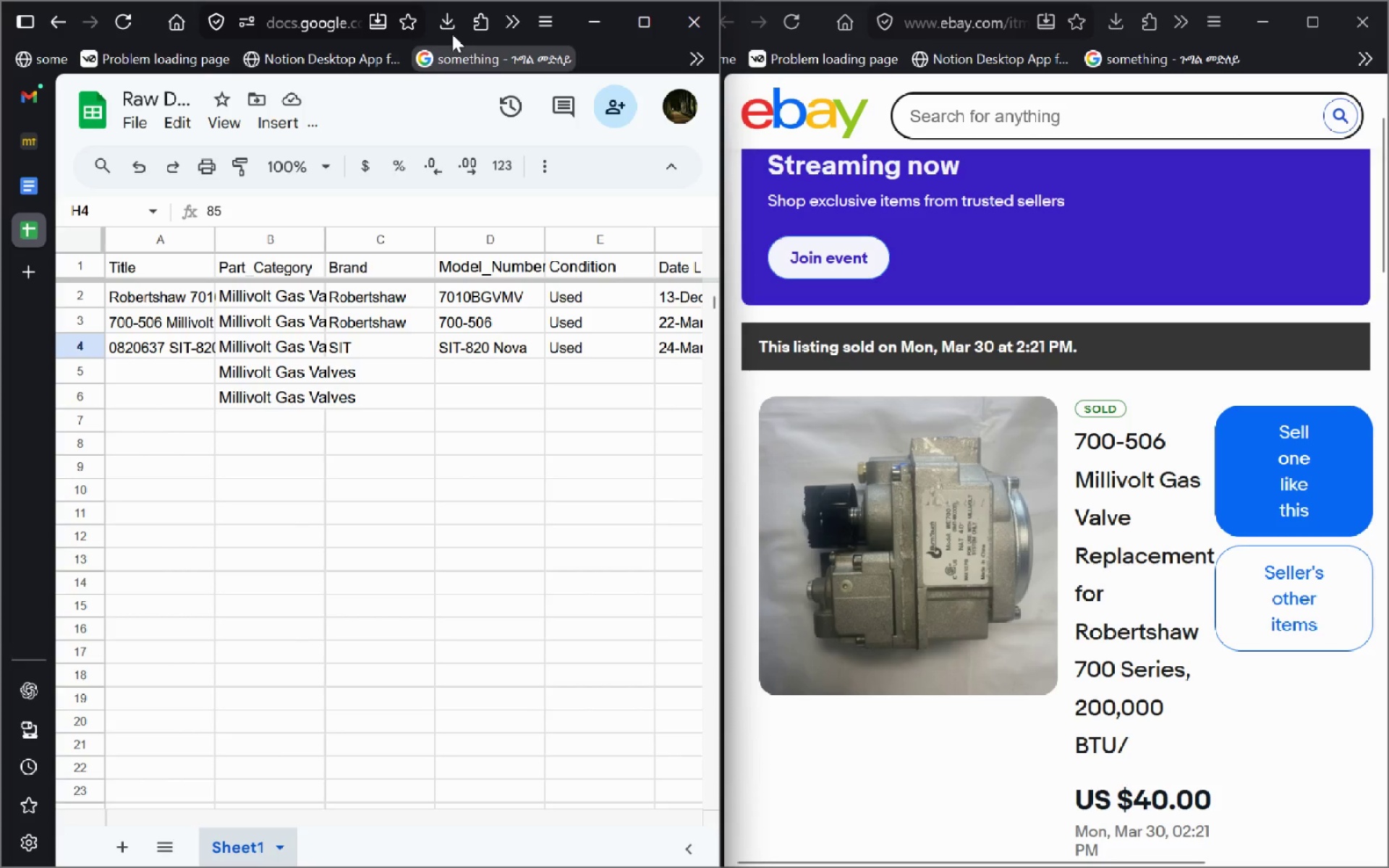 
left_click_drag(start_coordinate=[153, 24], to_coordinate=[846, 34])
 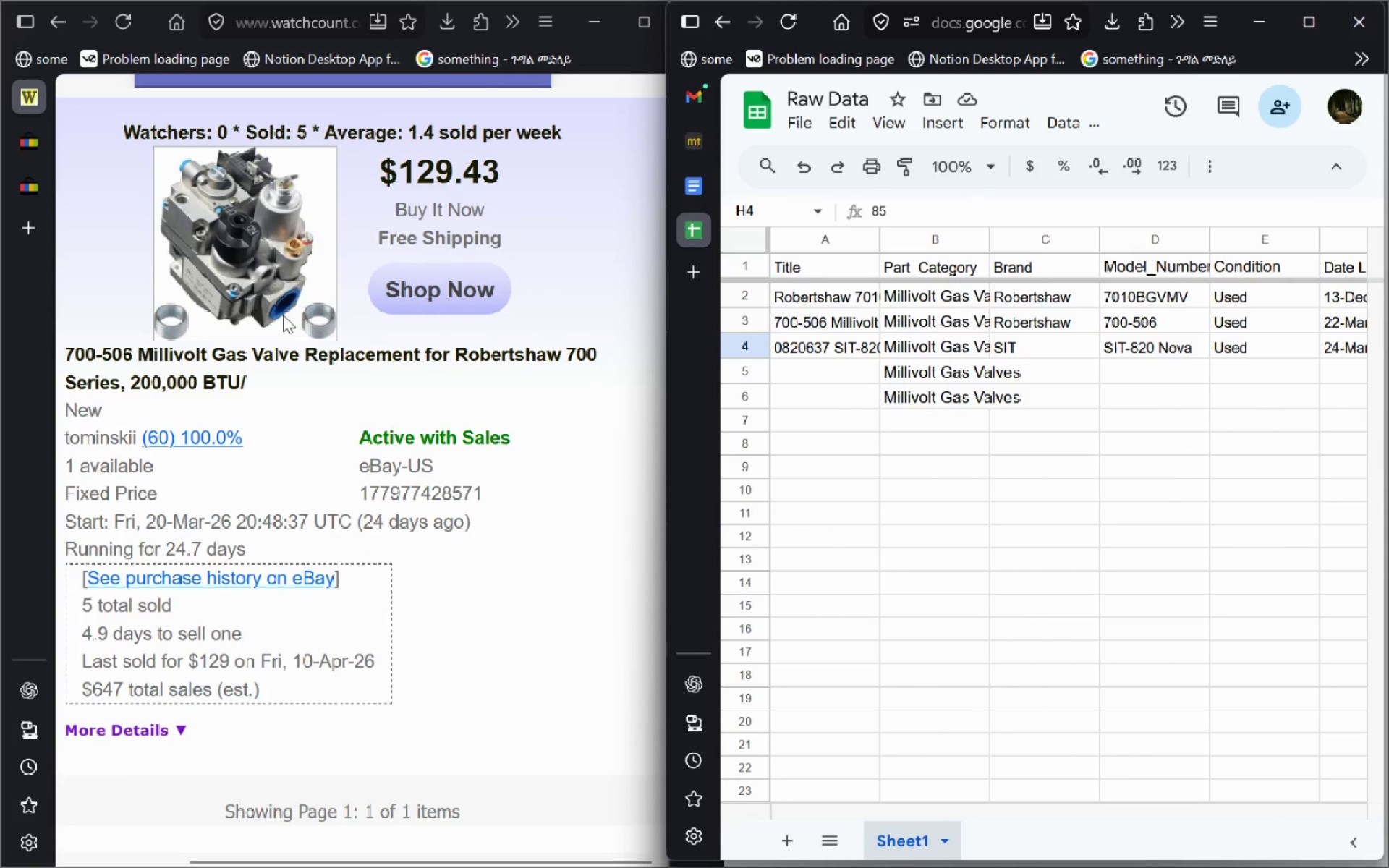 
left_click([38, 196])
 